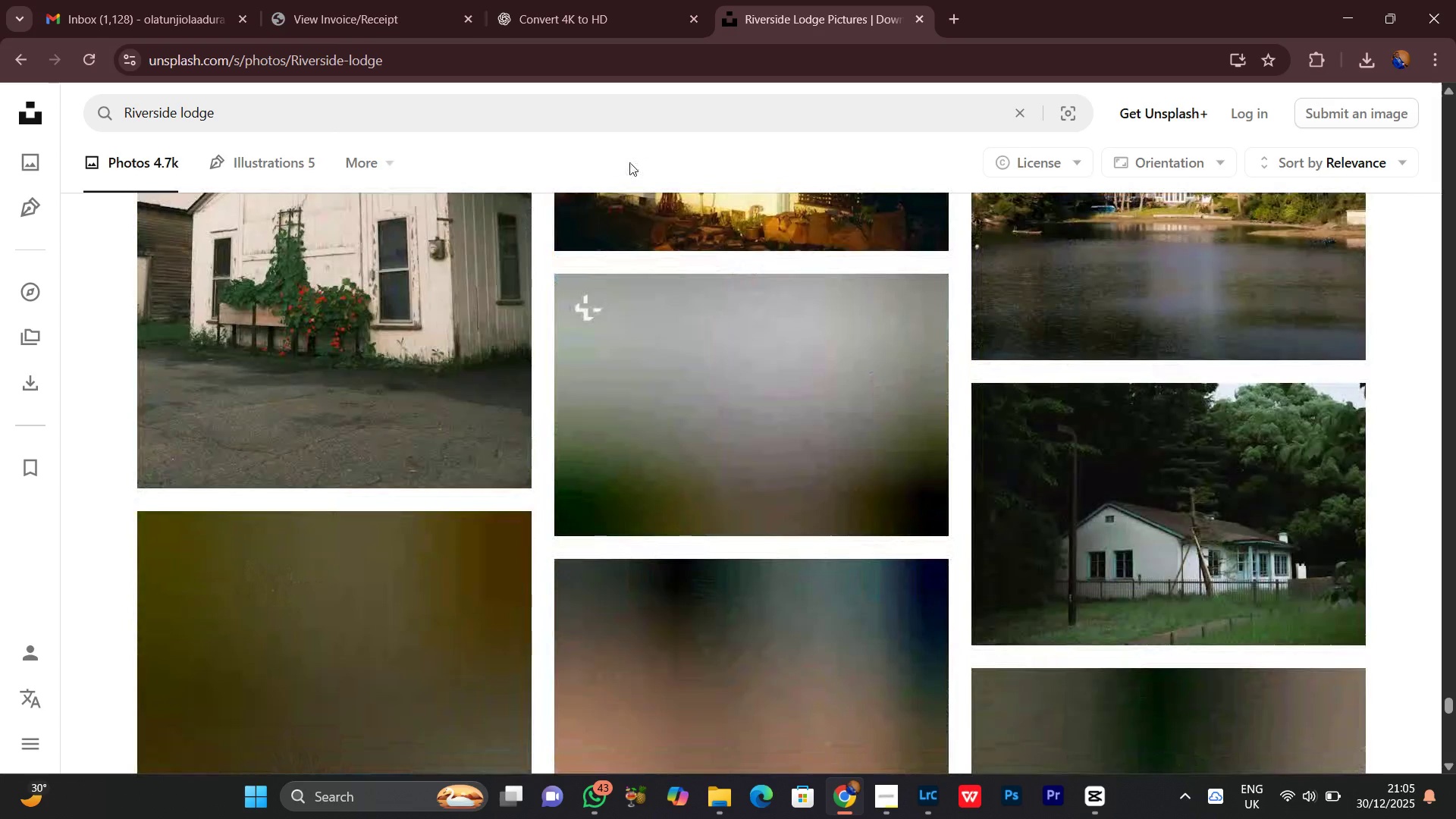 
scroll: coordinate [611, 209], scroll_direction: down, amount: 24.0
 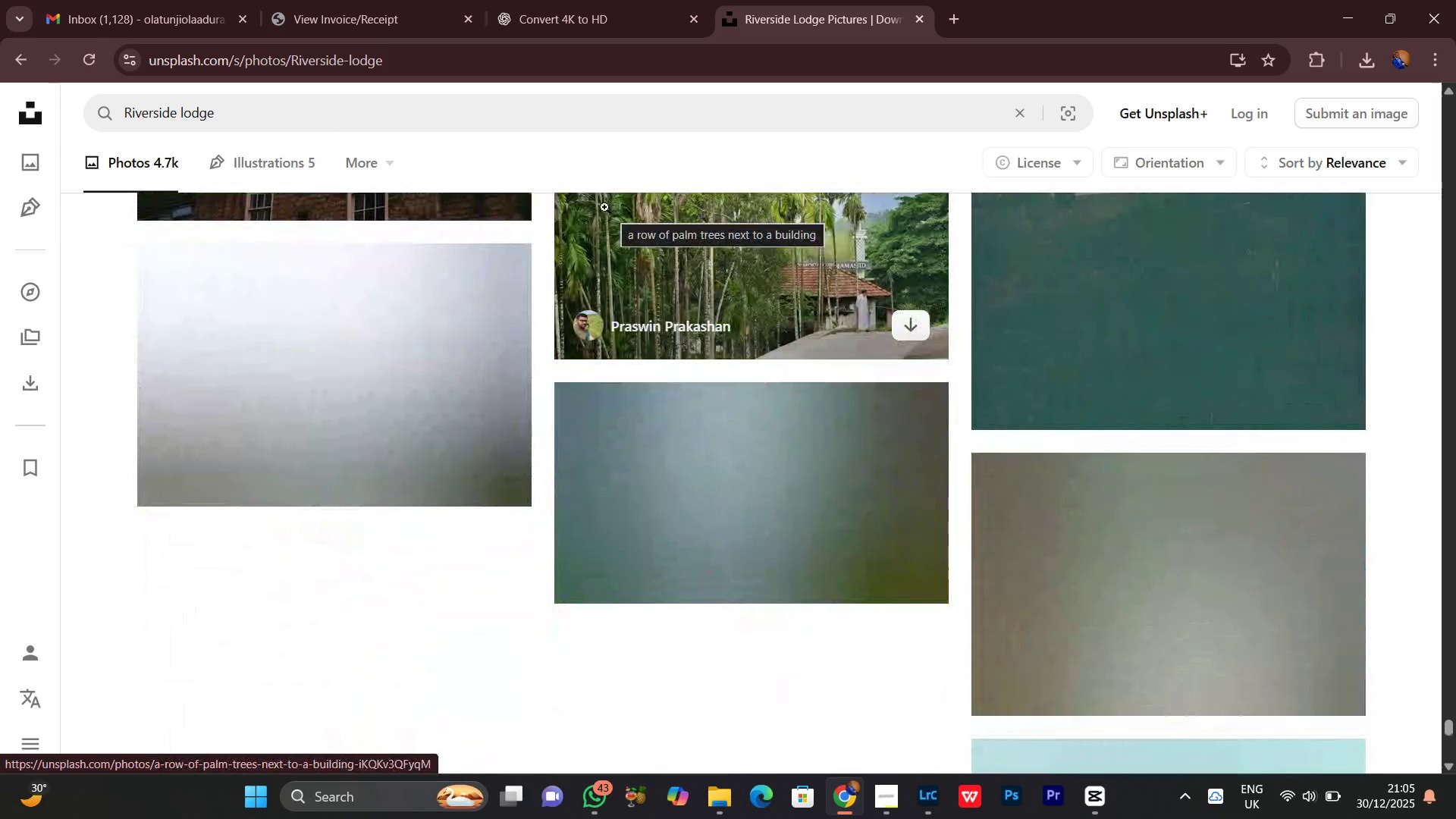 
scroll: coordinate [558, 221], scroll_direction: up, amount: 7.0
 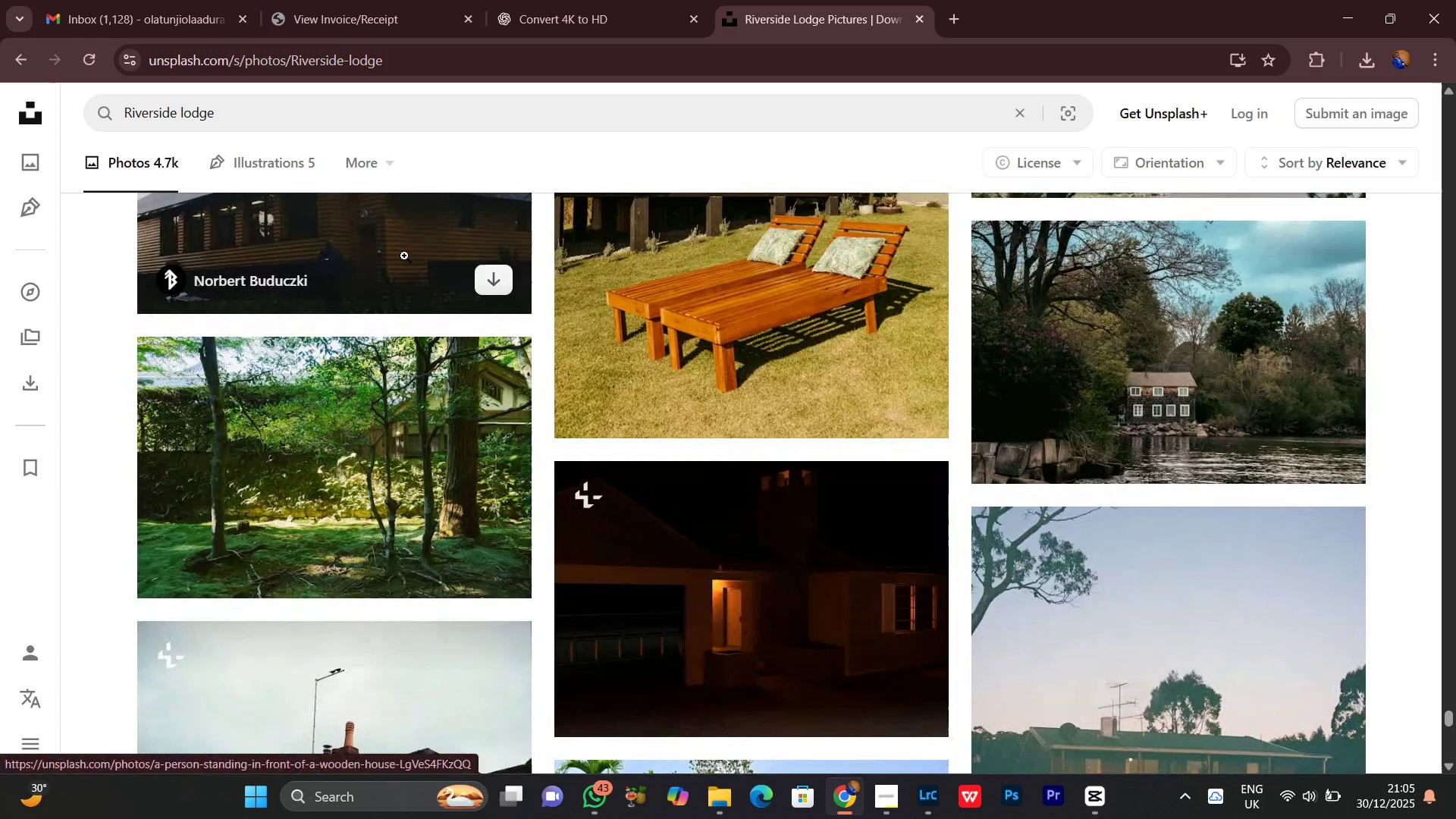 
scroll: coordinate [548, 338], scroll_direction: down, amount: 13.0
 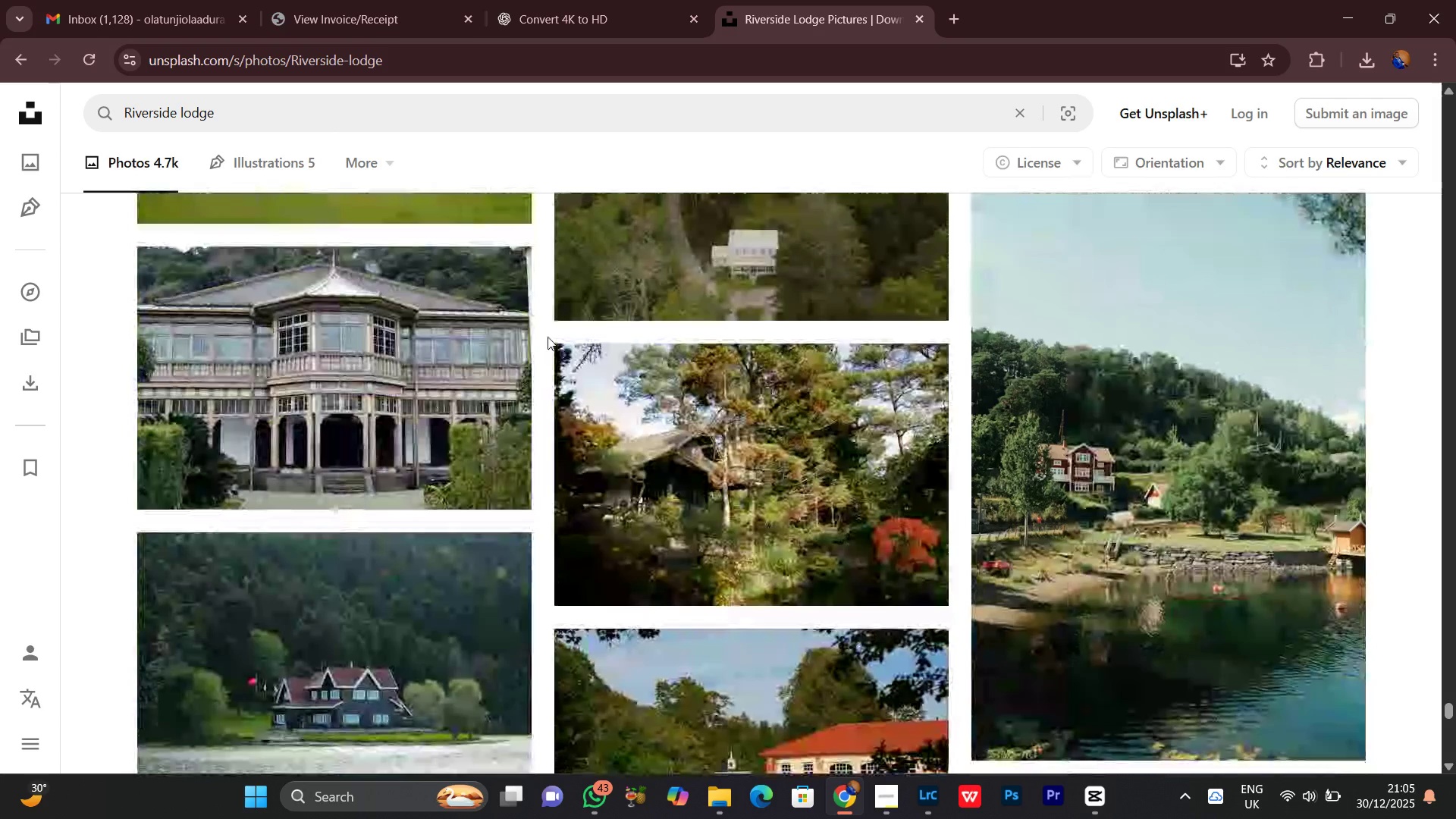 
scroll: coordinate [761, 420], scroll_direction: down, amount: 22.0
 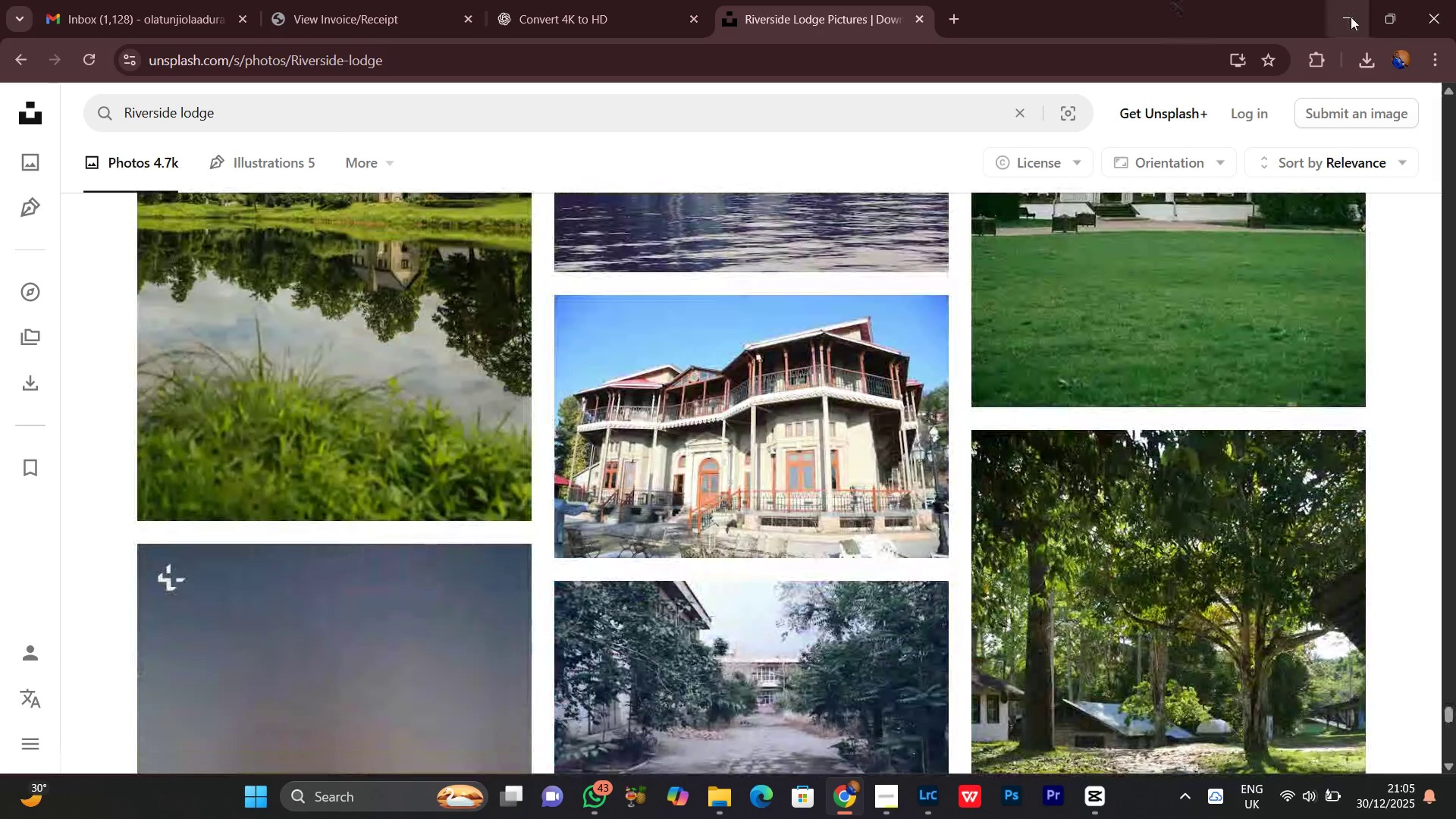 
left_click([1351, 14])
 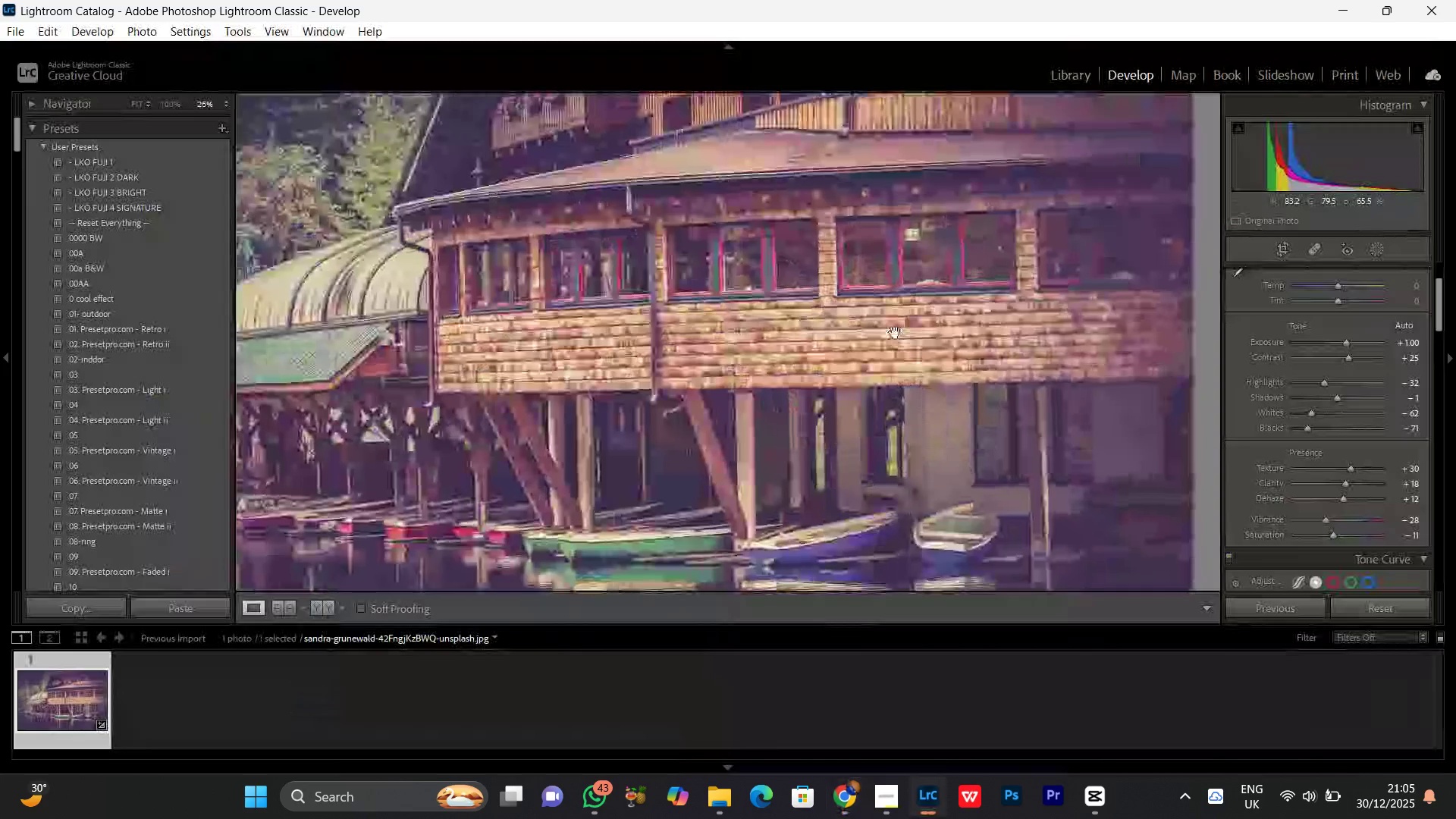 
double_click([894, 331])
 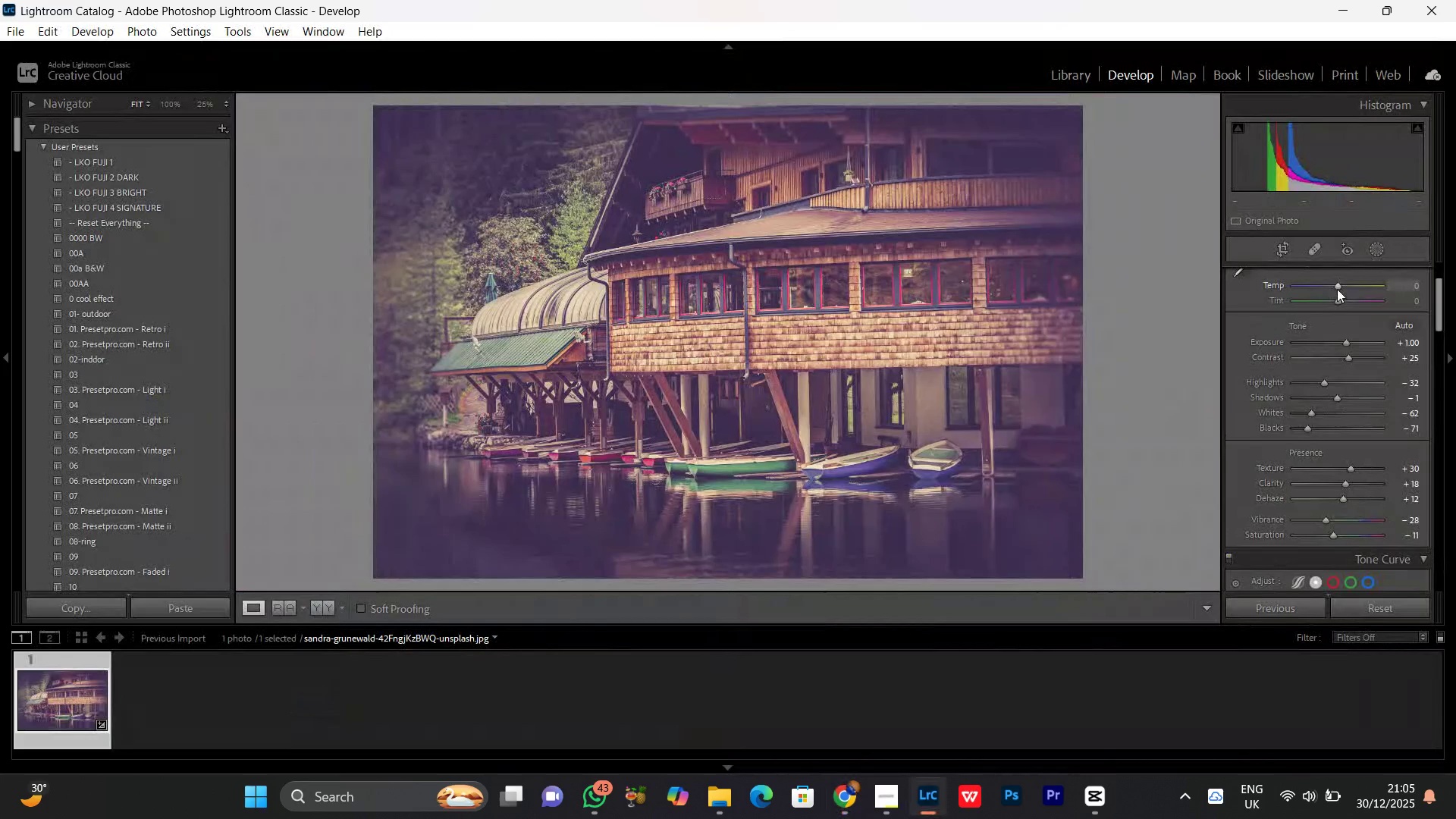 
left_click([1337, 286])
 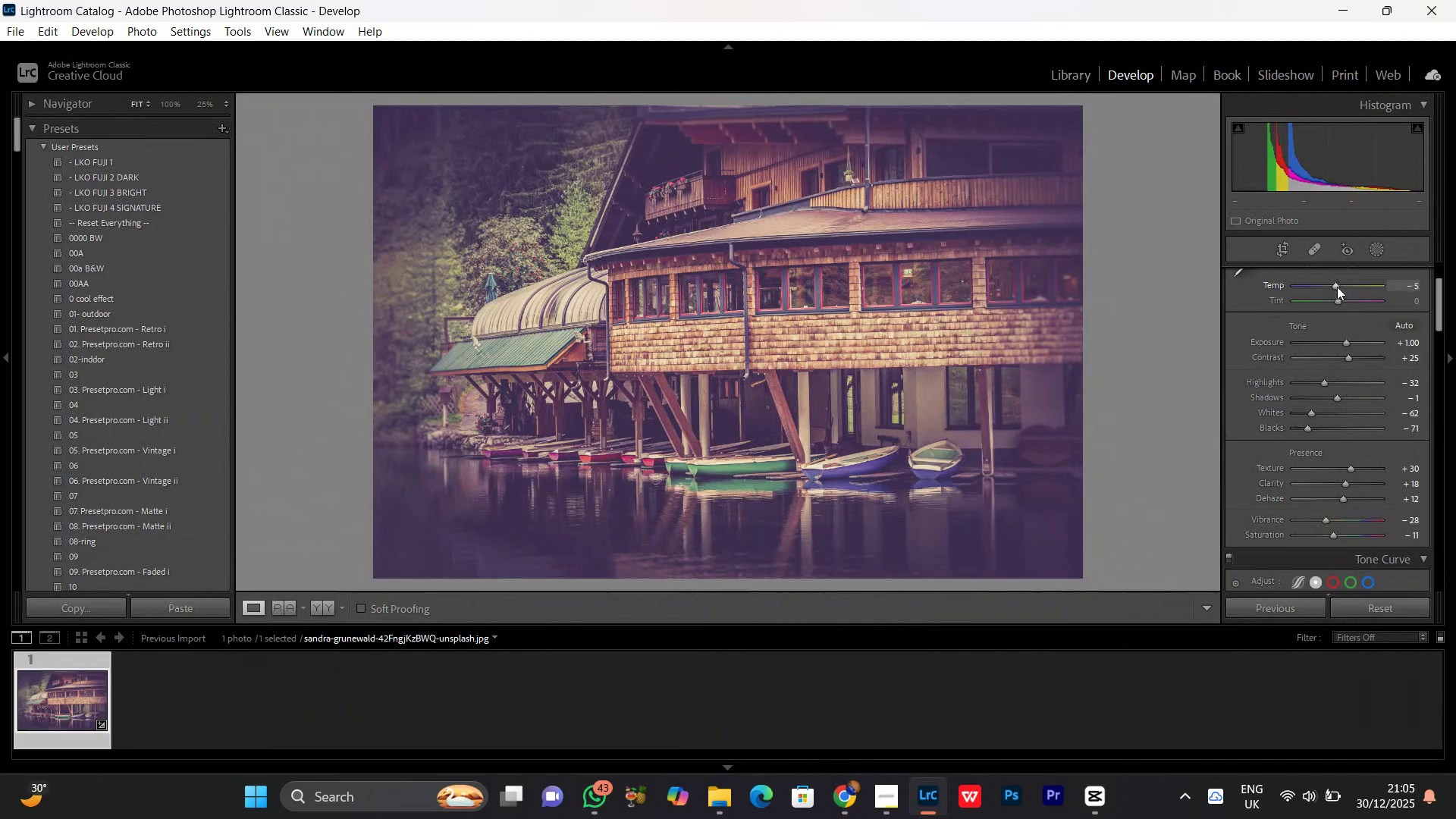 
scroll: coordinate [1337, 287], scroll_direction: down, amount: 1.0
 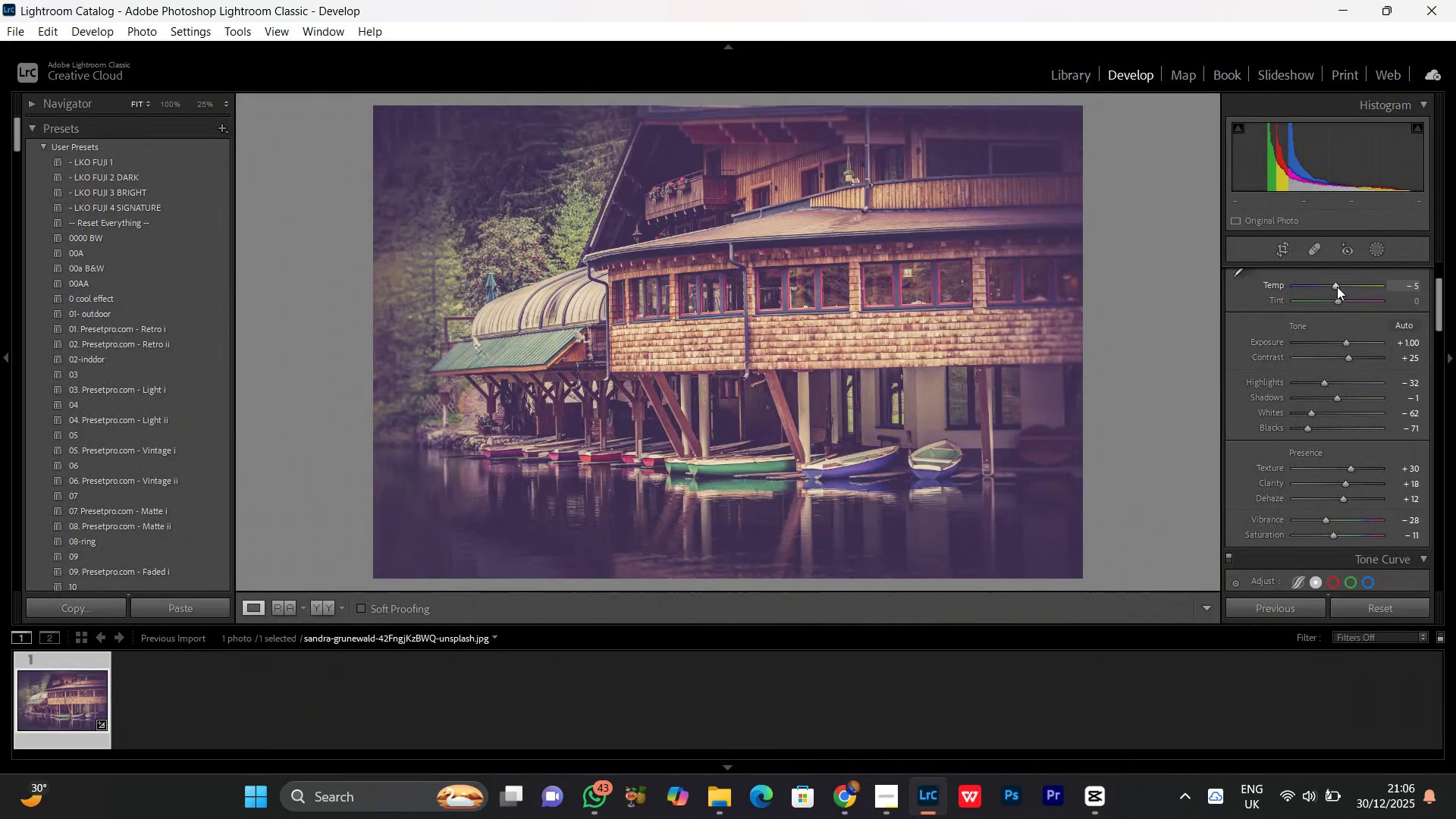 
scroll: coordinate [1337, 287], scroll_direction: up, amount: 5.0
 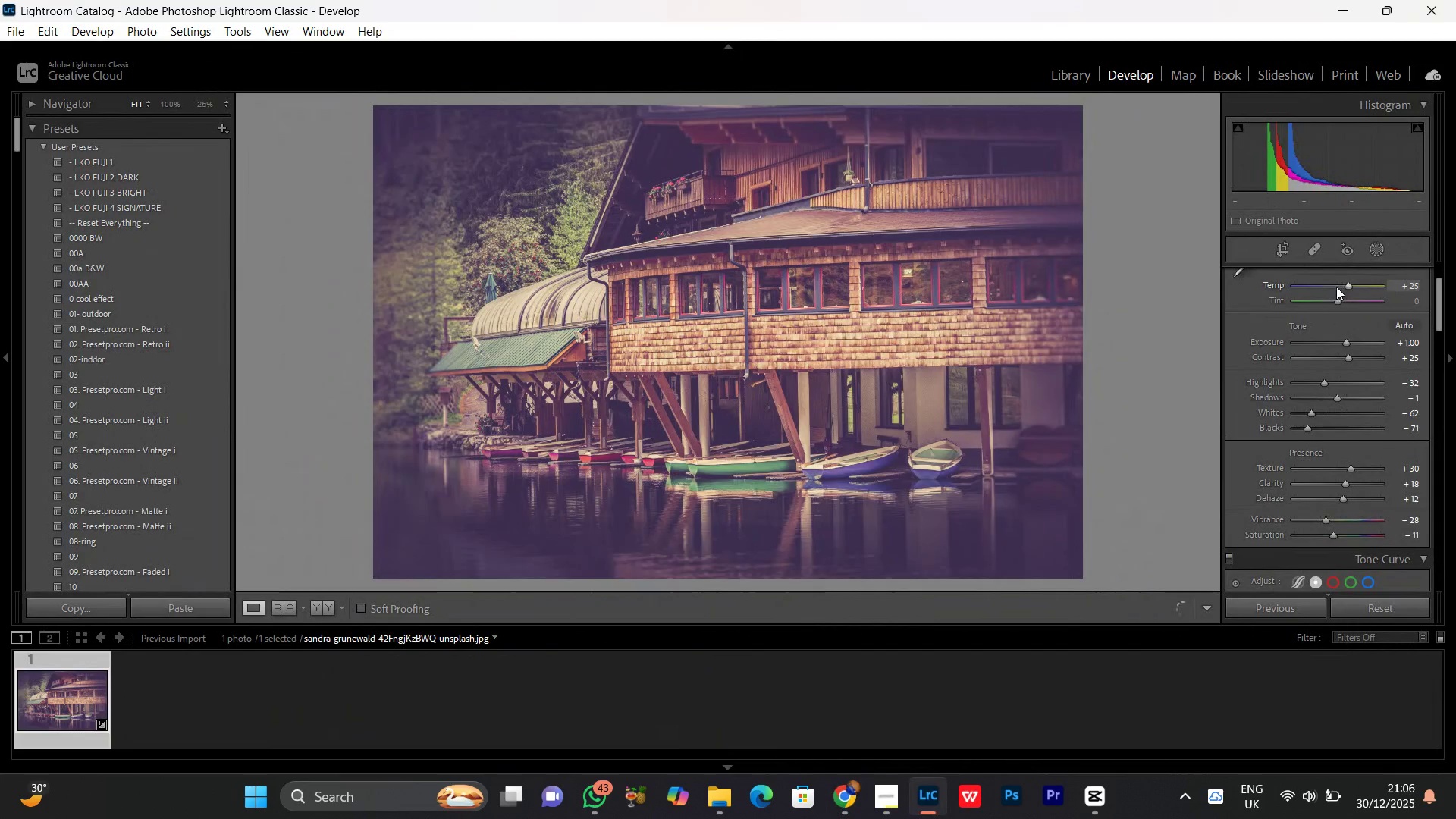 
scroll: coordinate [1336, 287], scroll_direction: down, amount: 1.0
 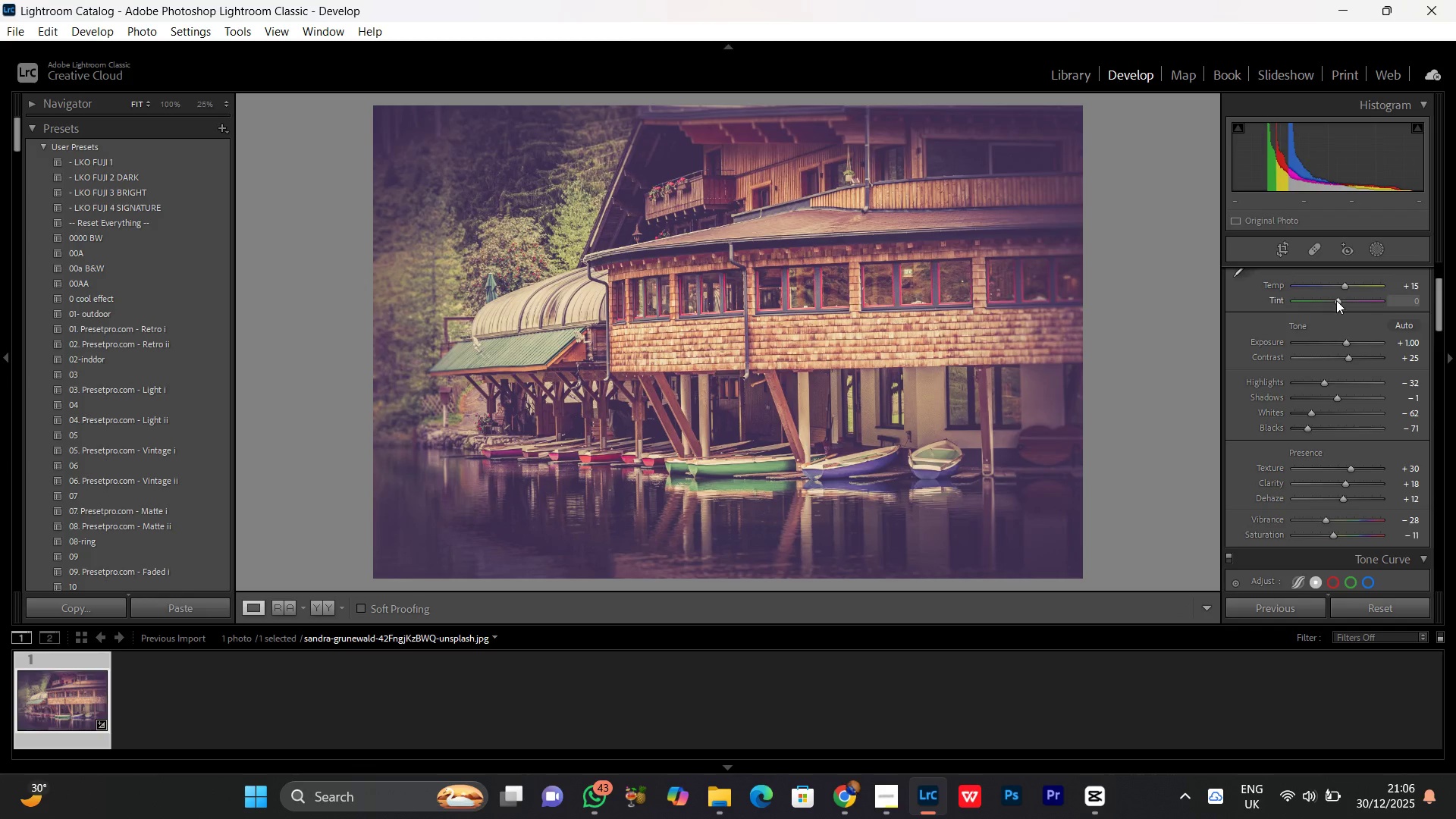 
left_click([1336, 300])
 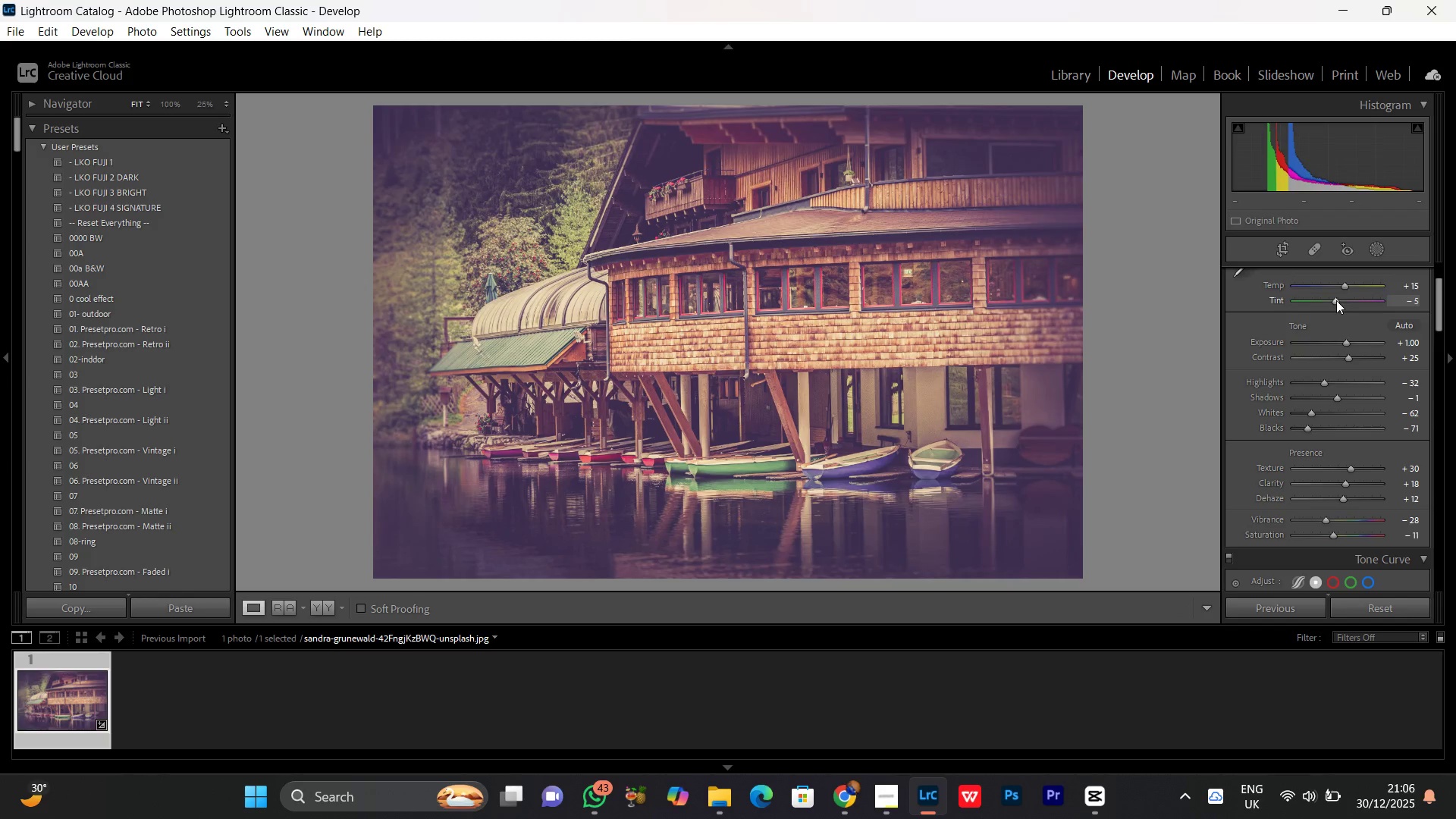 
scroll: coordinate [1336, 300], scroll_direction: down, amount: 3.0
 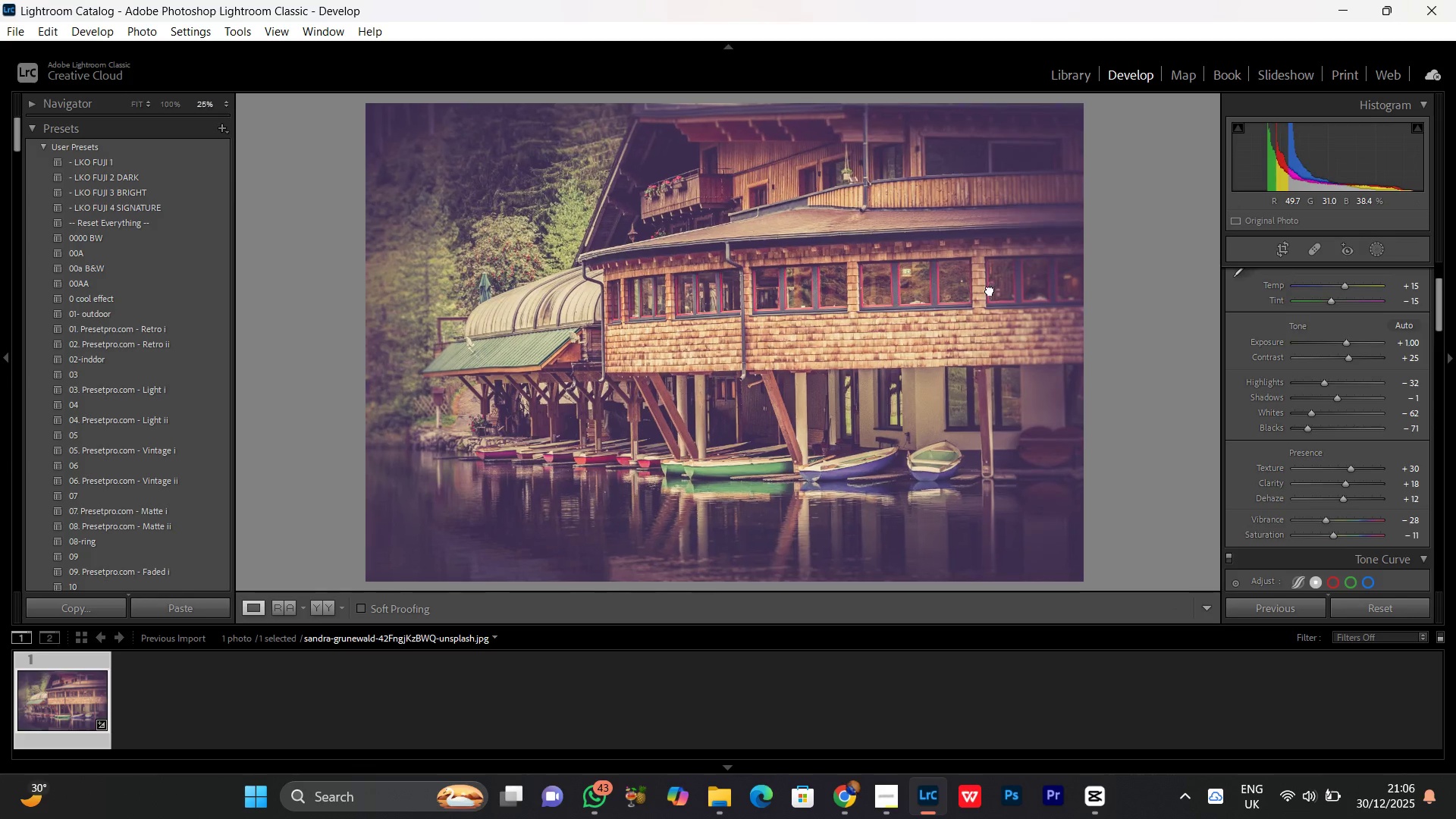 
double_click([990, 290])
 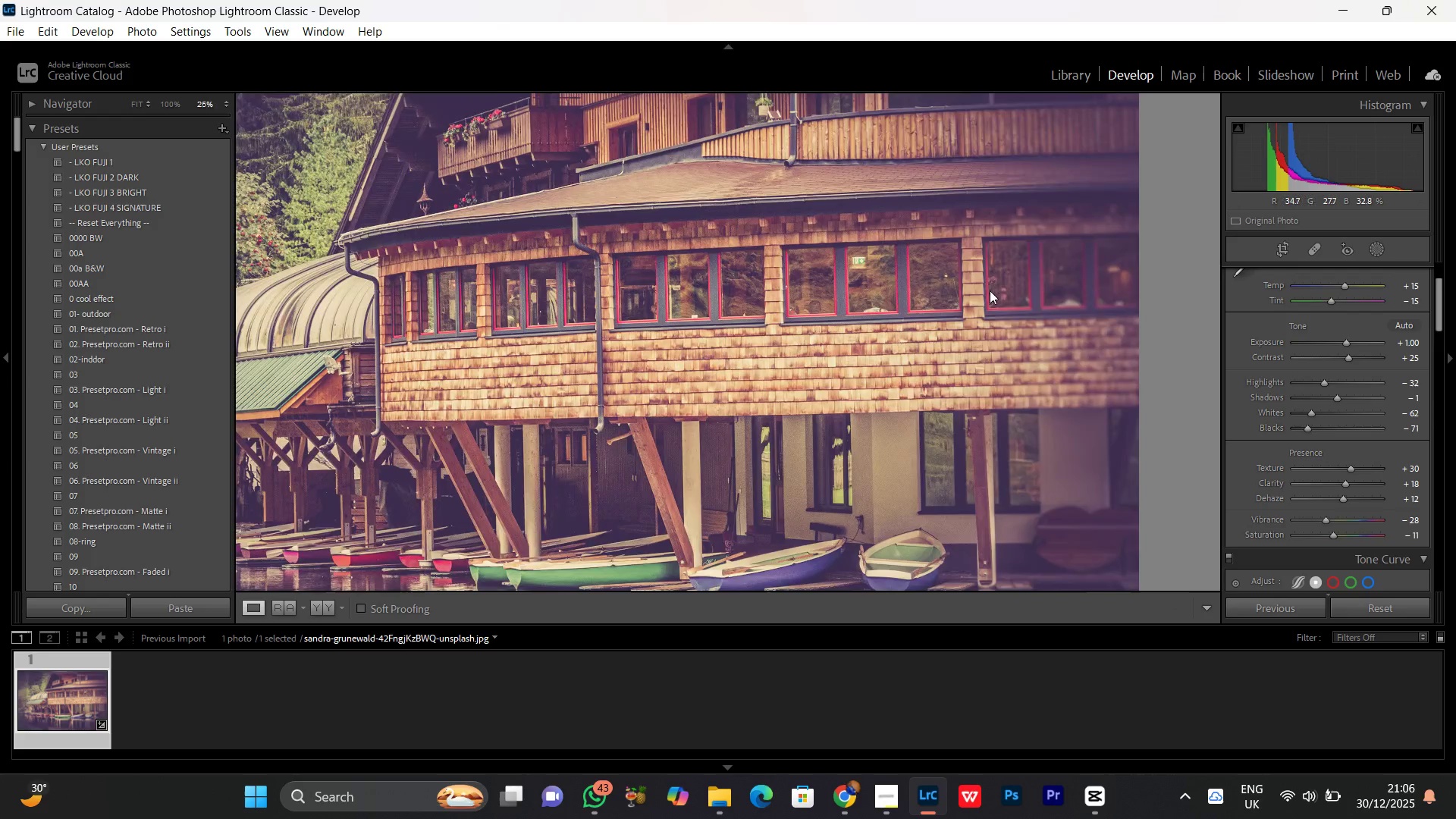 
double_click([990, 290])
 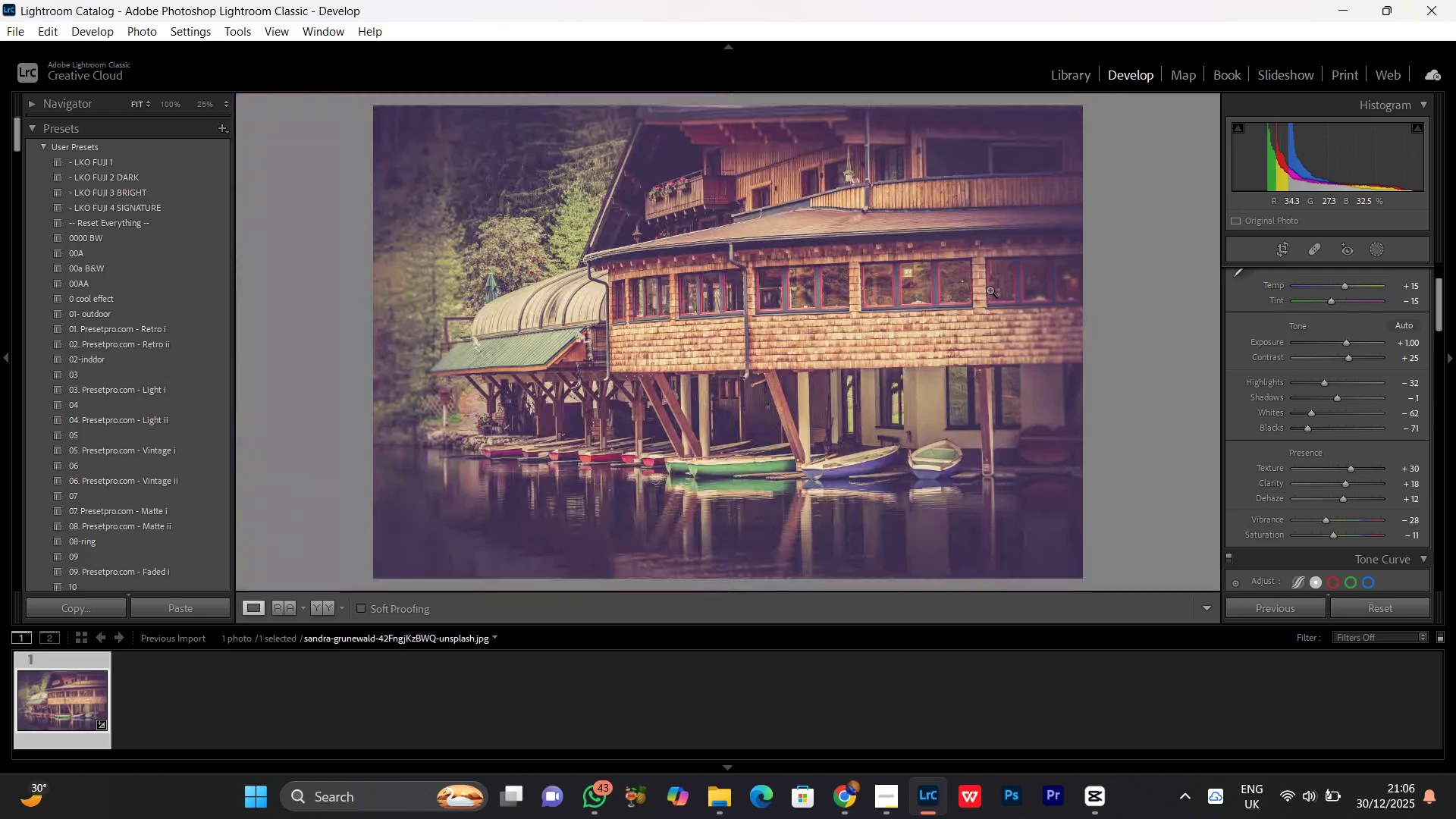 
scroll: coordinate [990, 290], scroll_direction: down, amount: 2.0
 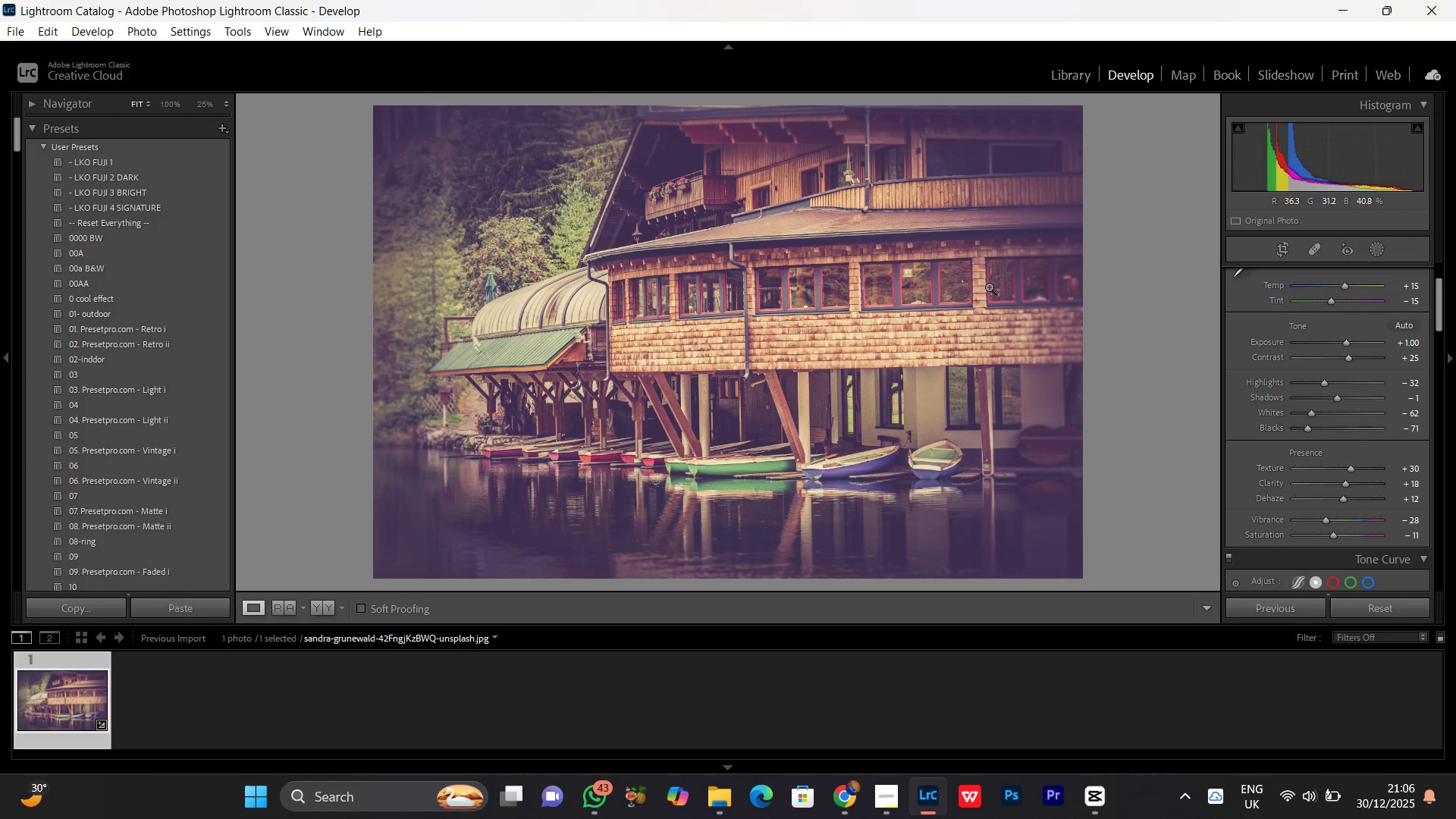 
wait(11.96)
 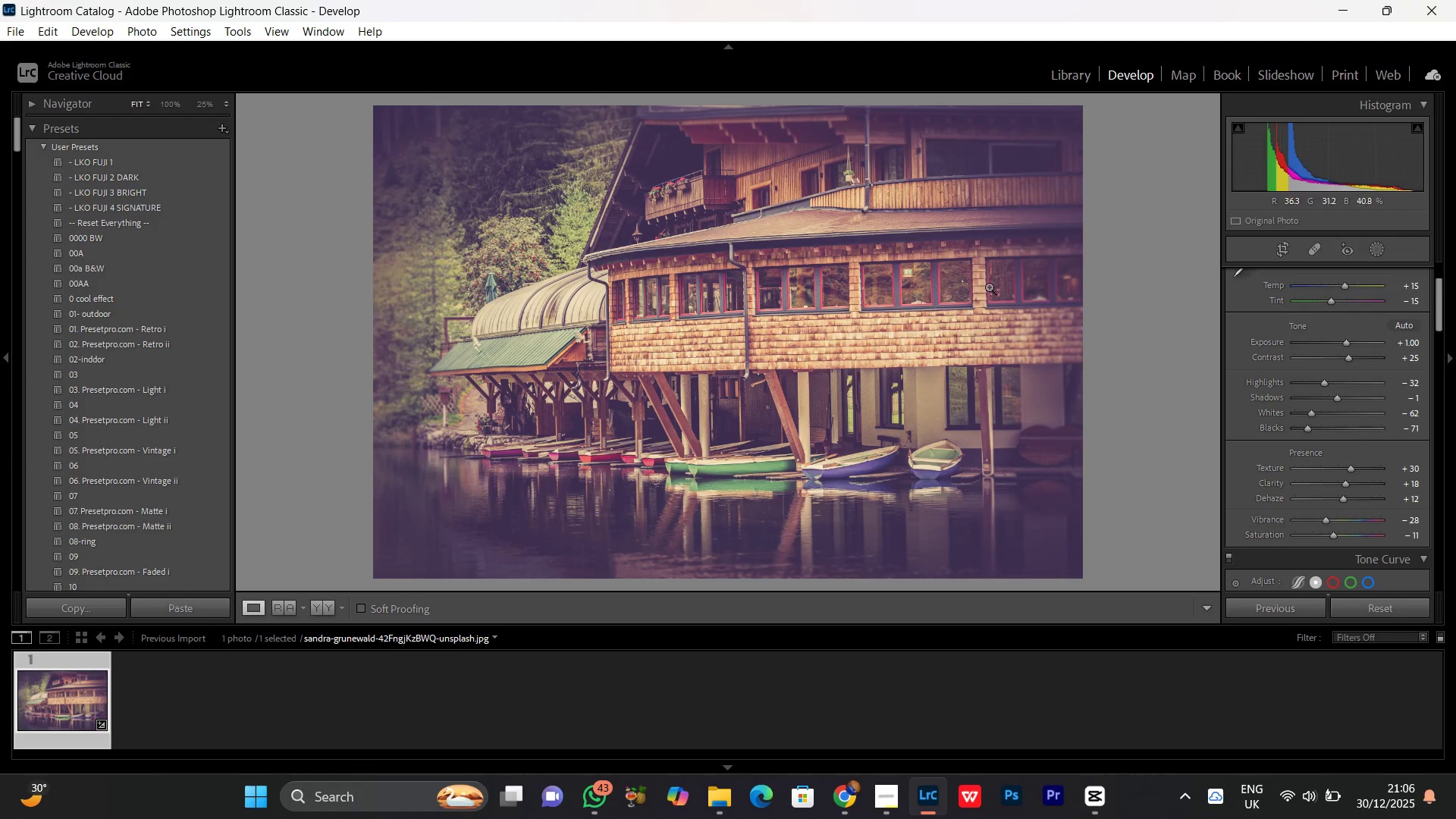 
scroll: coordinate [877, 359], scroll_direction: down, amount: 12.0
 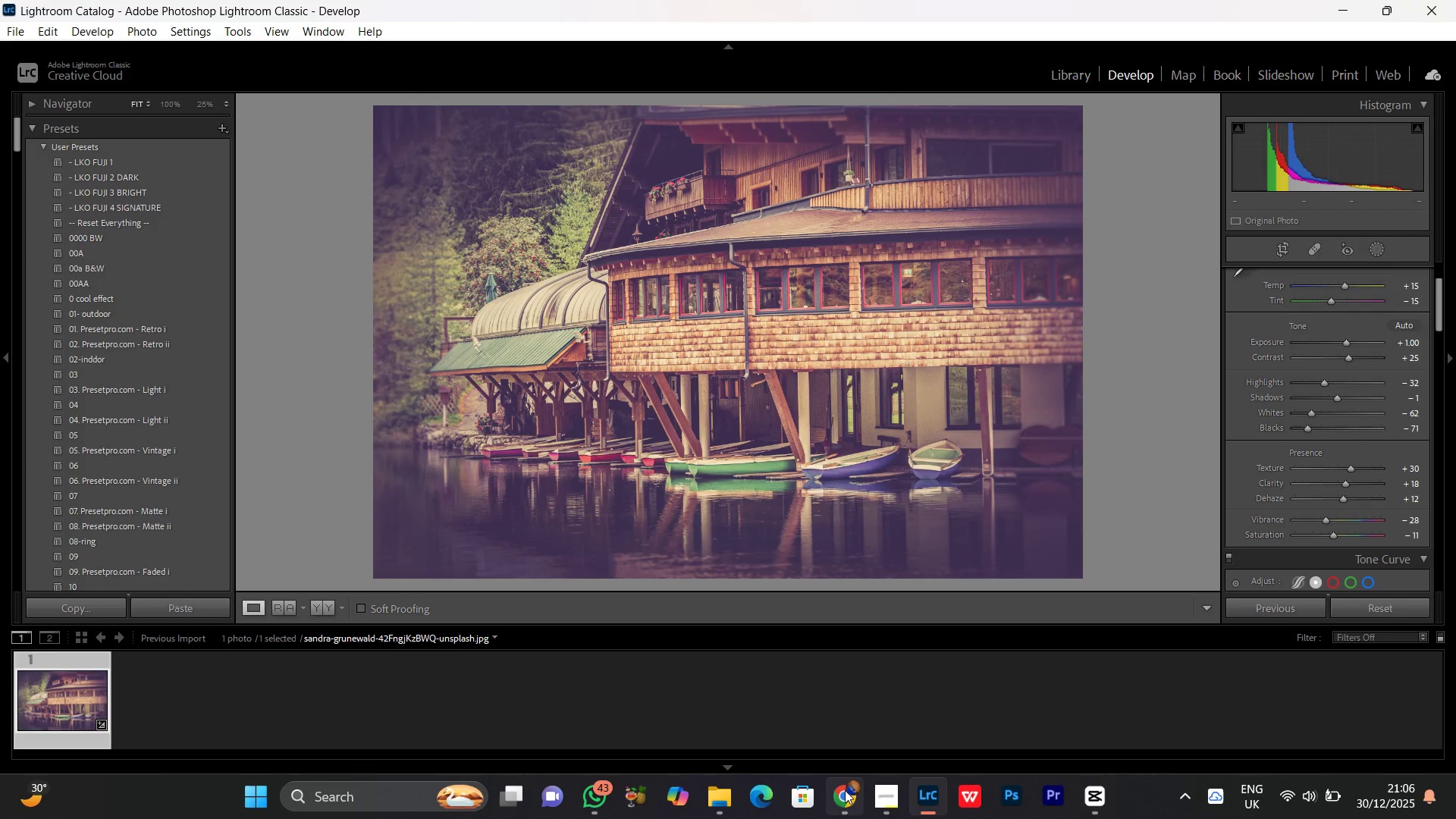 
left_click([844, 790])
 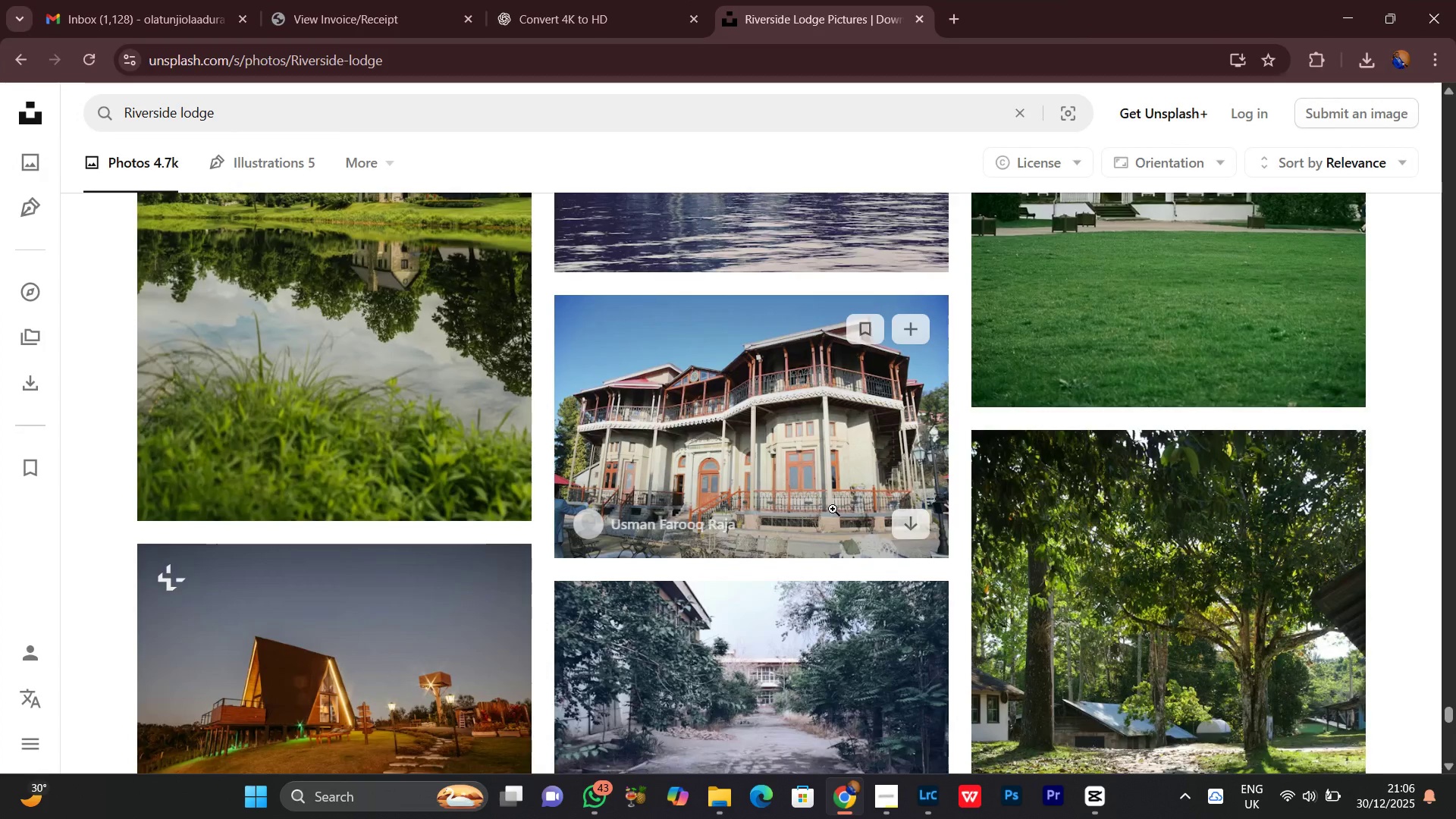 
scroll: coordinate [827, 504], scroll_direction: down, amount: 8.0
 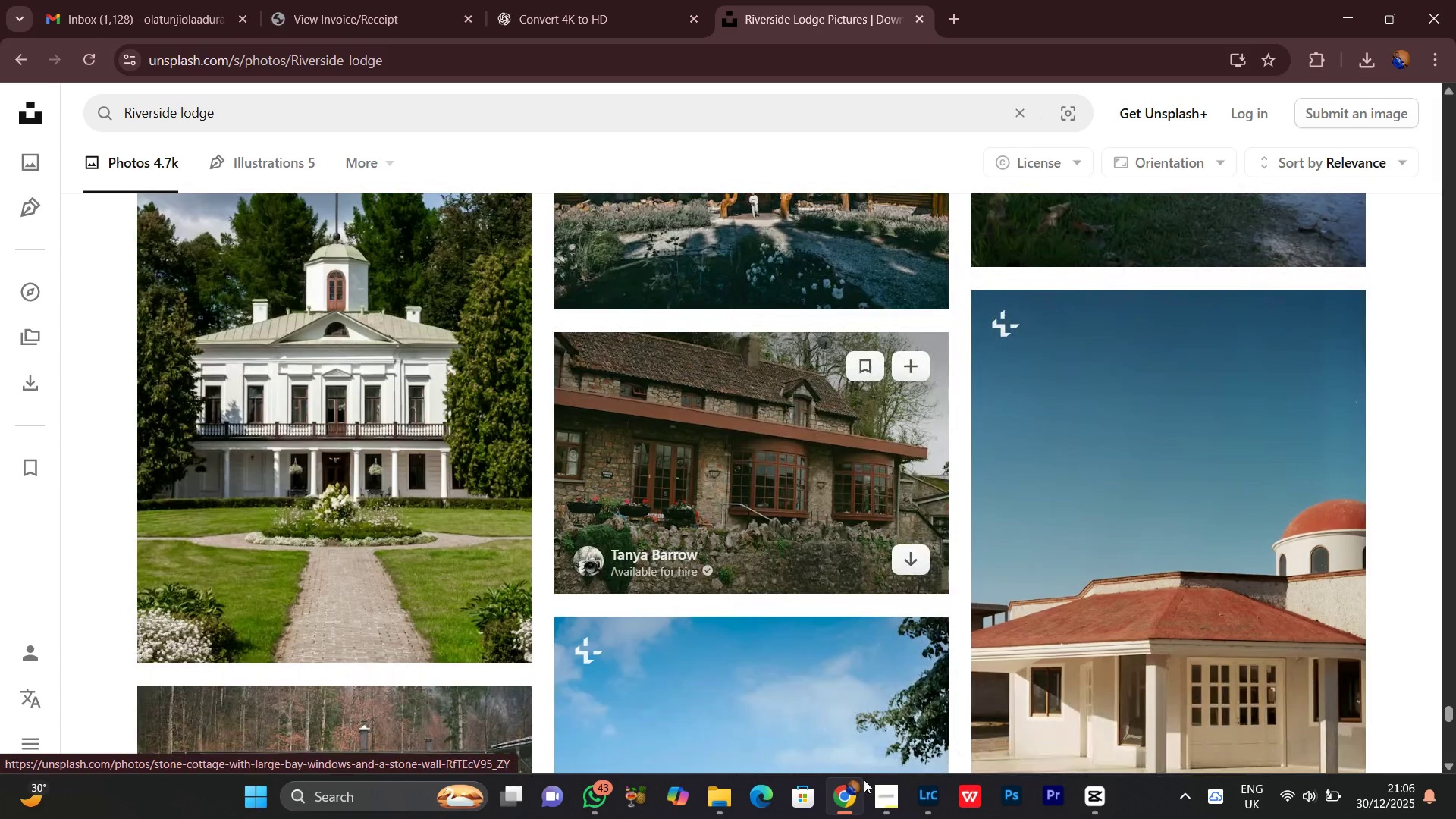 
left_click([886, 805])
 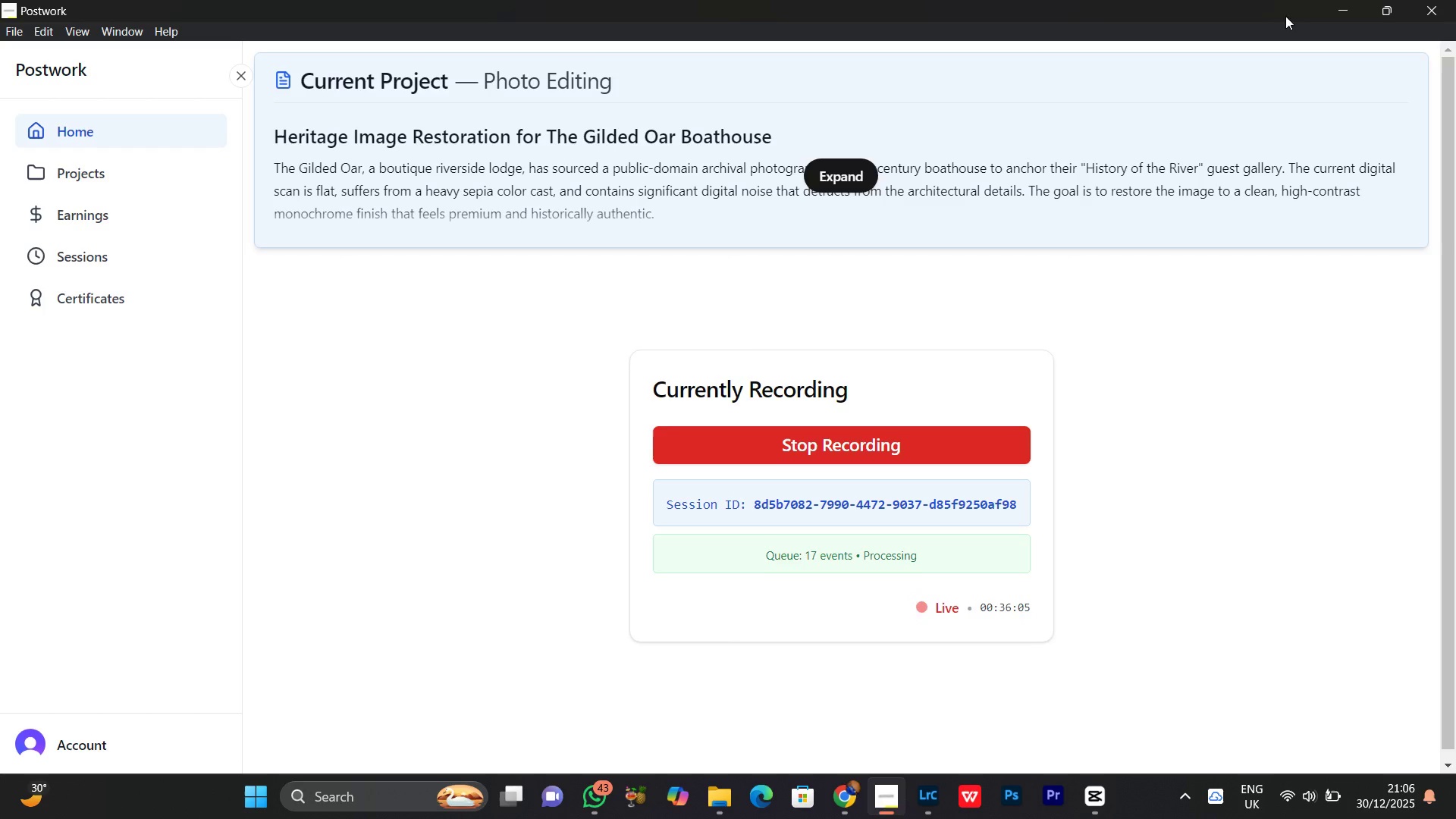 
left_click([1346, 7])
 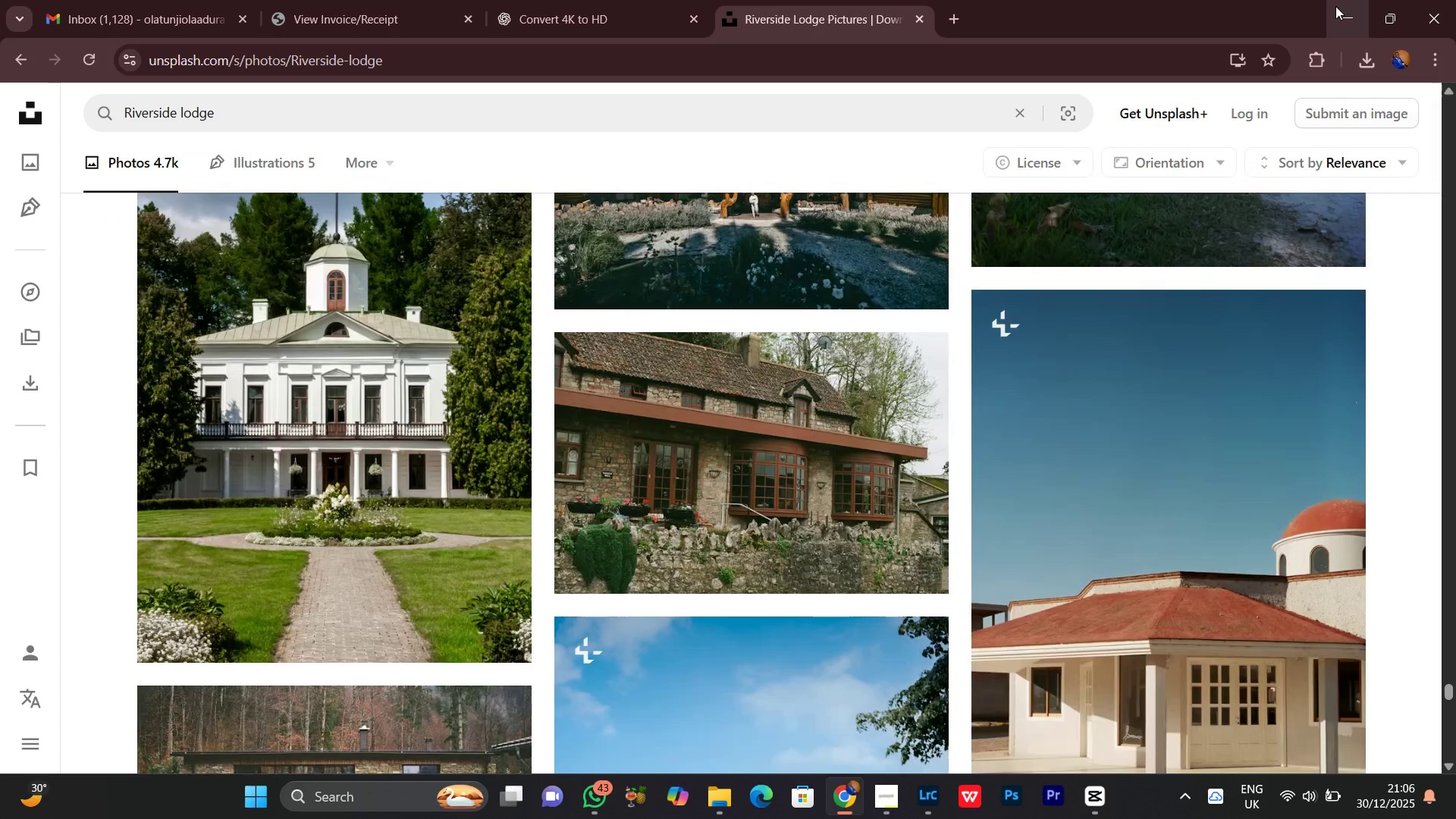 
scroll: coordinate [1335, 11], scroll_direction: down, amount: 3.0
 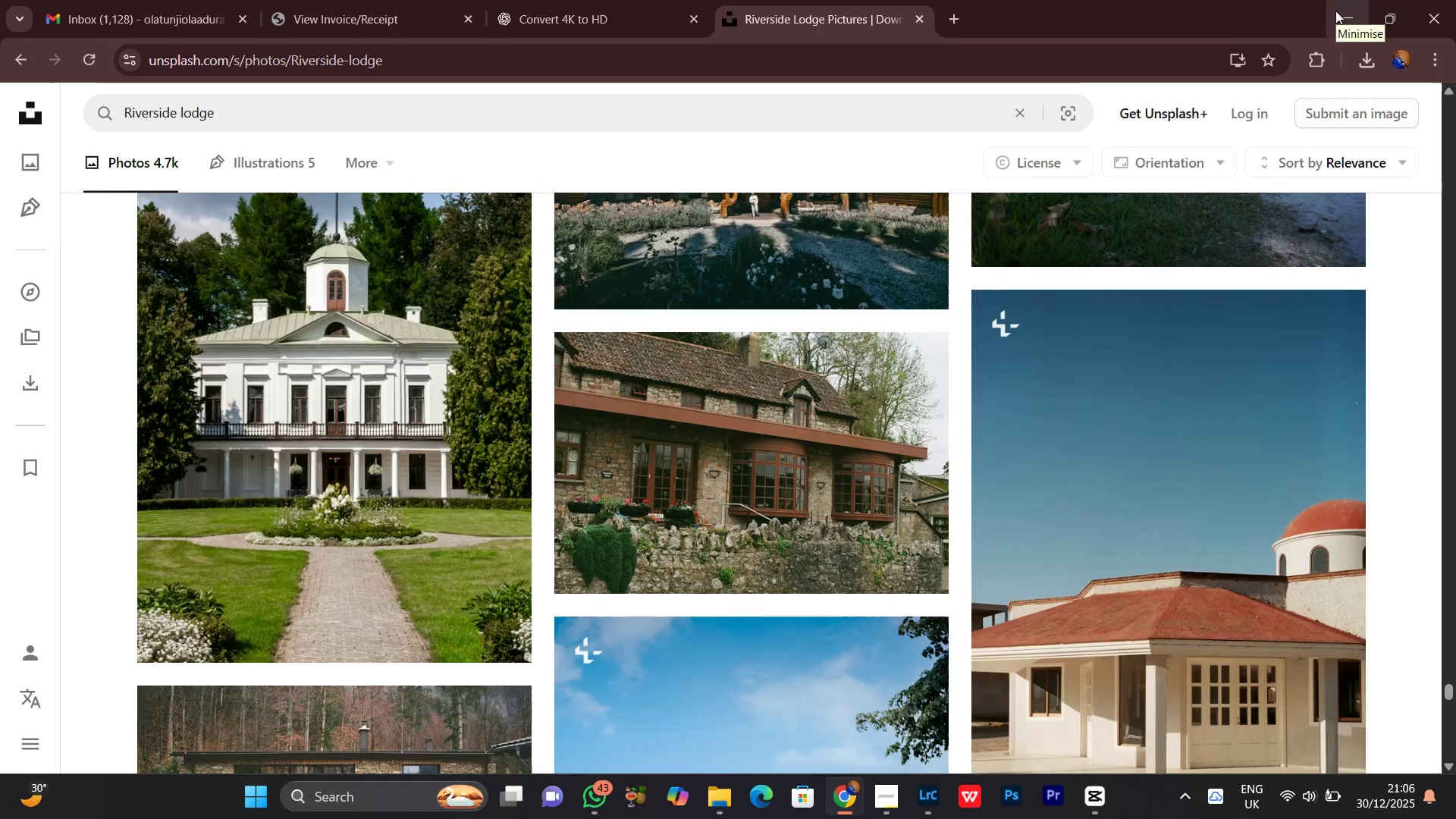 
scroll: coordinate [1320, 0], scroll_direction: up, amount: 3.0
 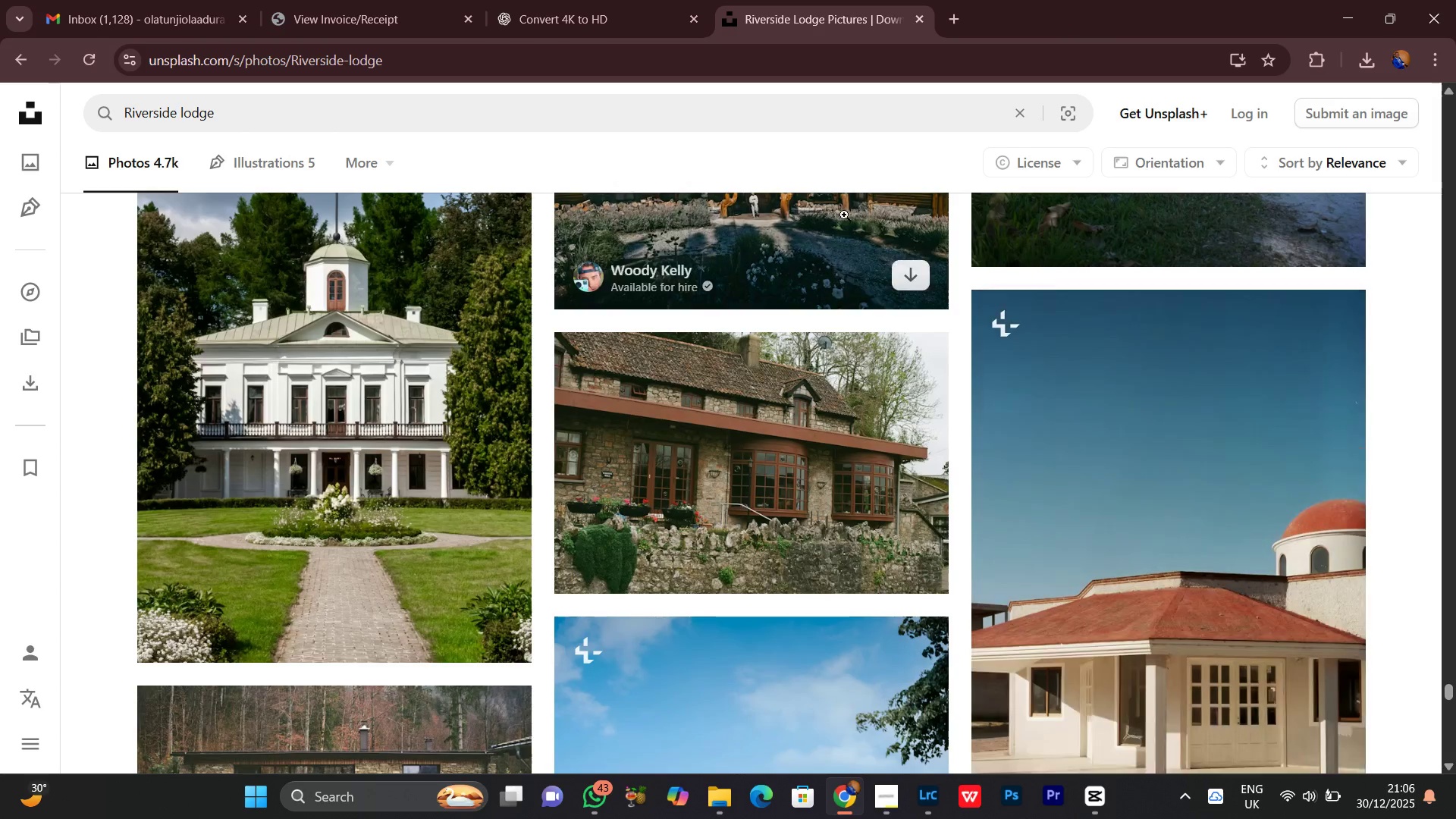 
scroll: coordinate [755, 302], scroll_direction: down, amount: 17.0
 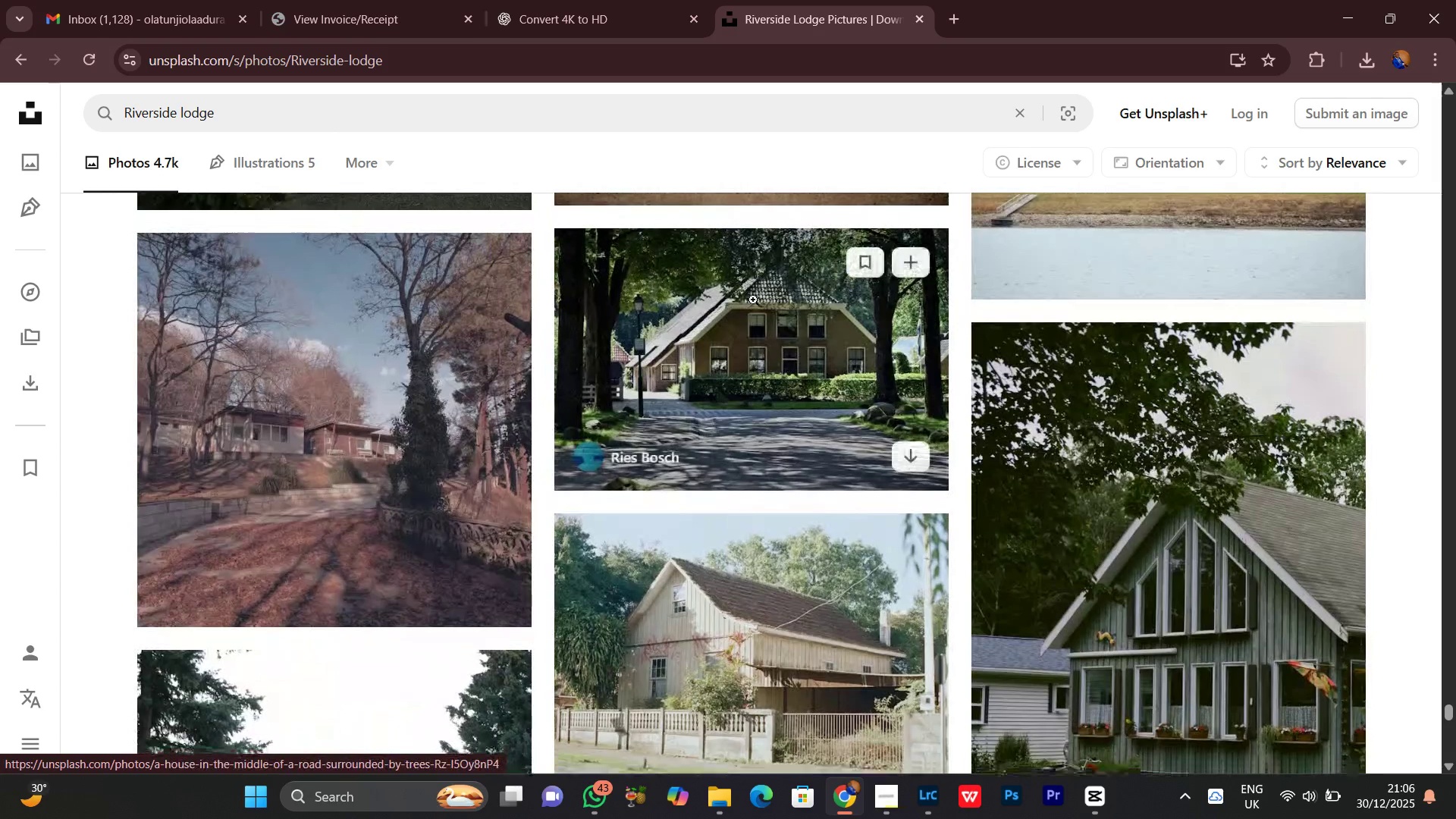 
scroll: coordinate [777, 189], scroll_direction: down, amount: 13.0
 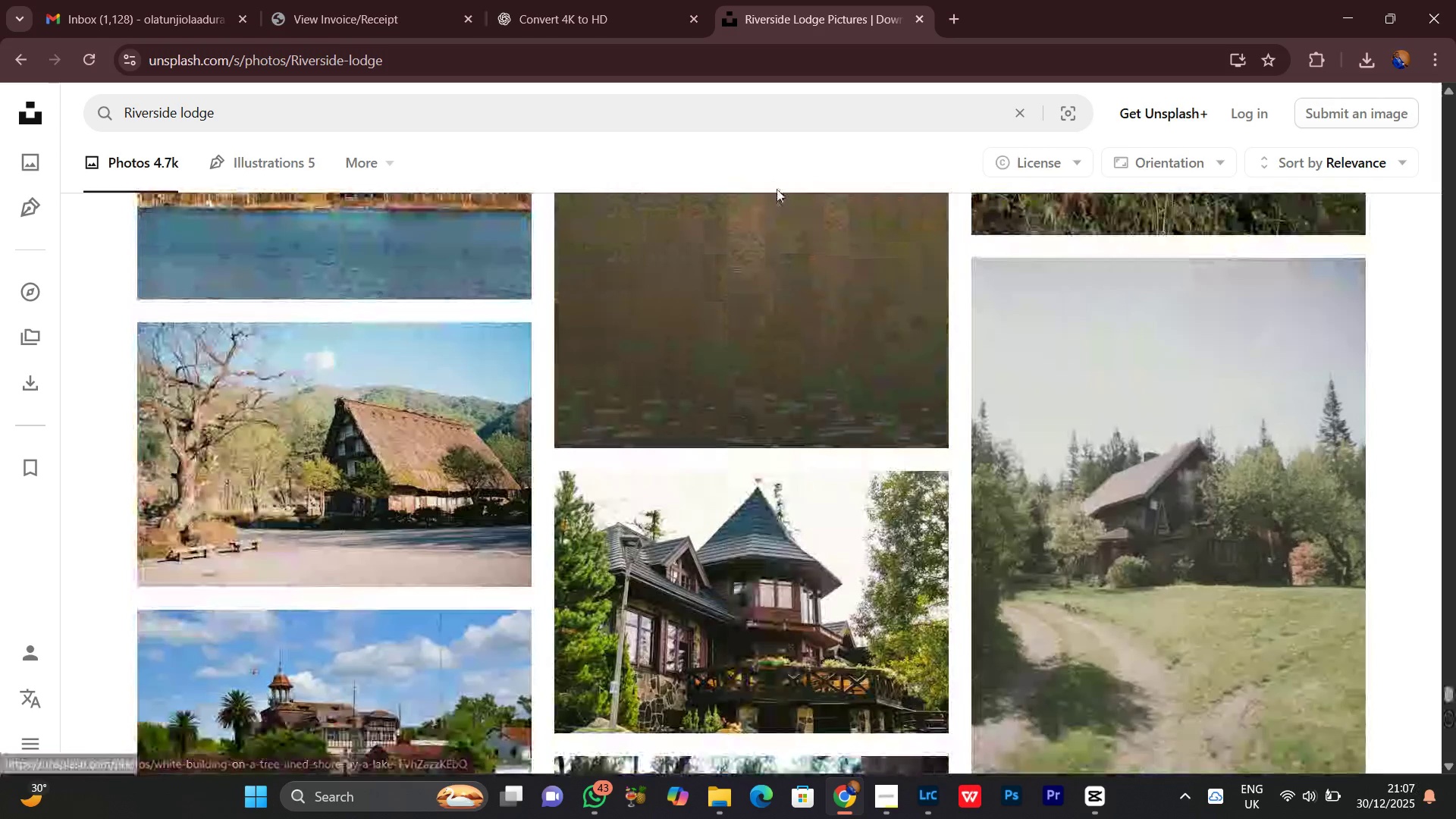 
scroll: coordinate [767, 188], scroll_direction: down, amount: 12.0
 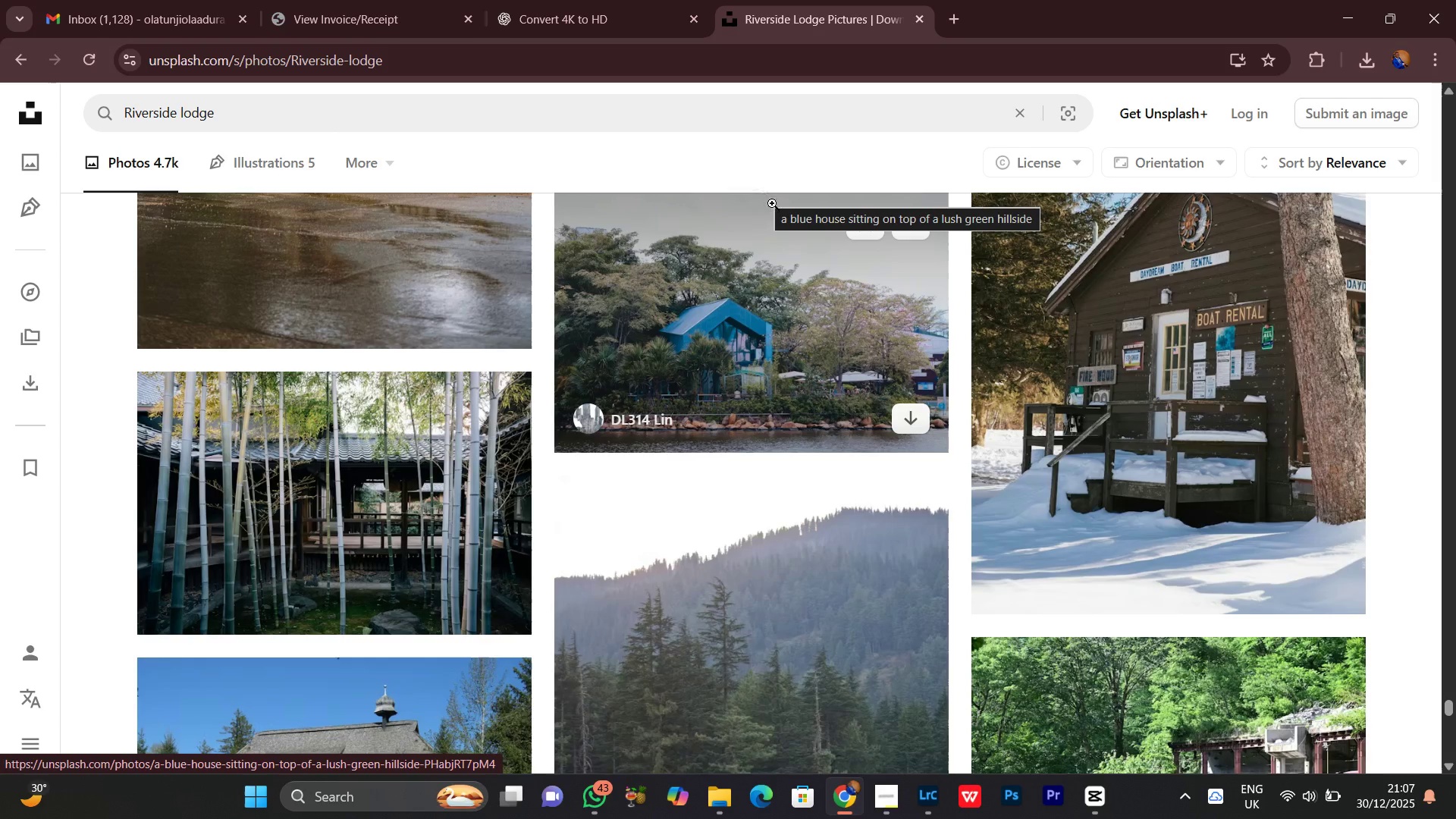 
wait(19.41)
 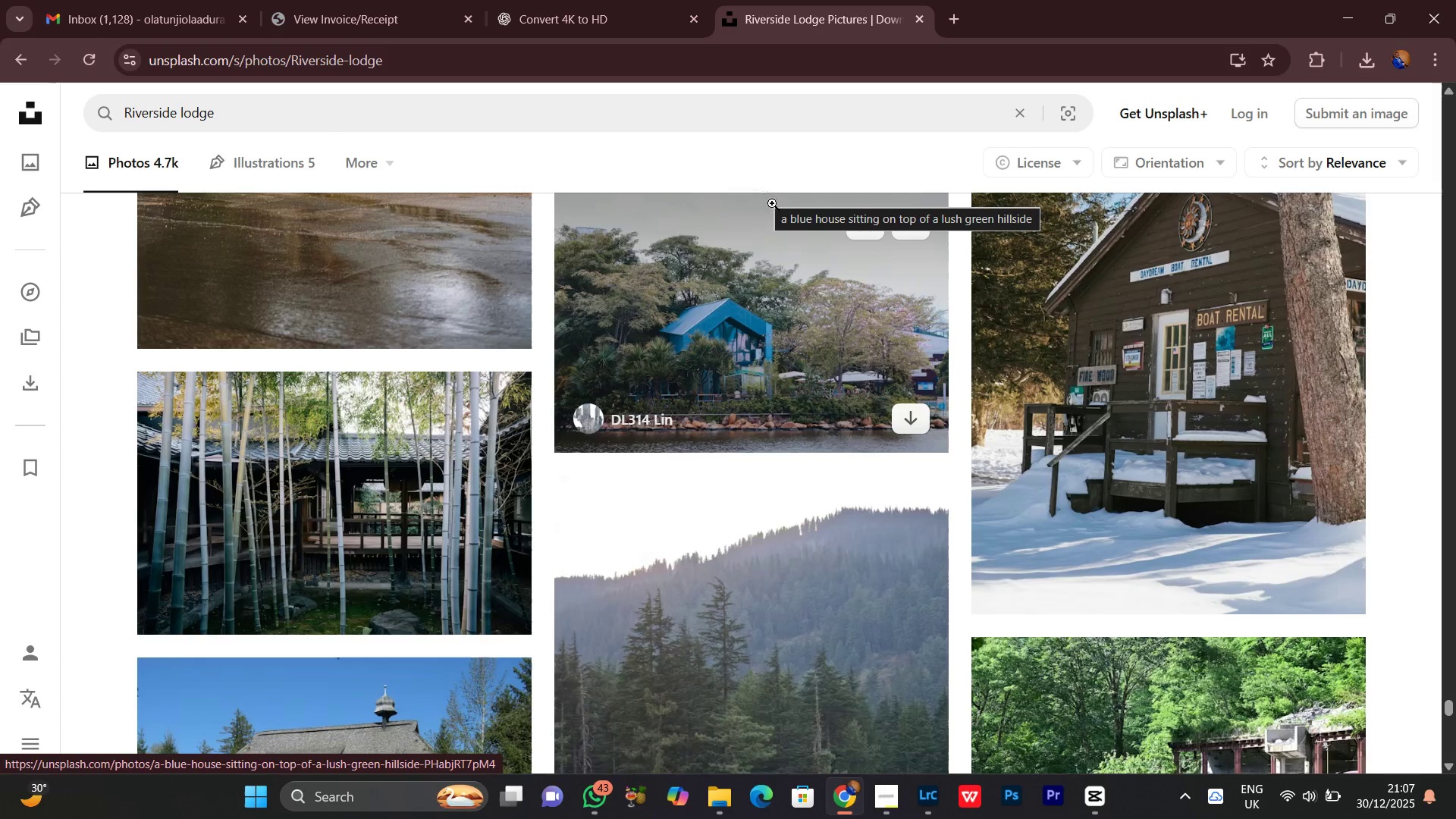 
scroll: coordinate [573, 425], scroll_direction: down, amount: 8.0
 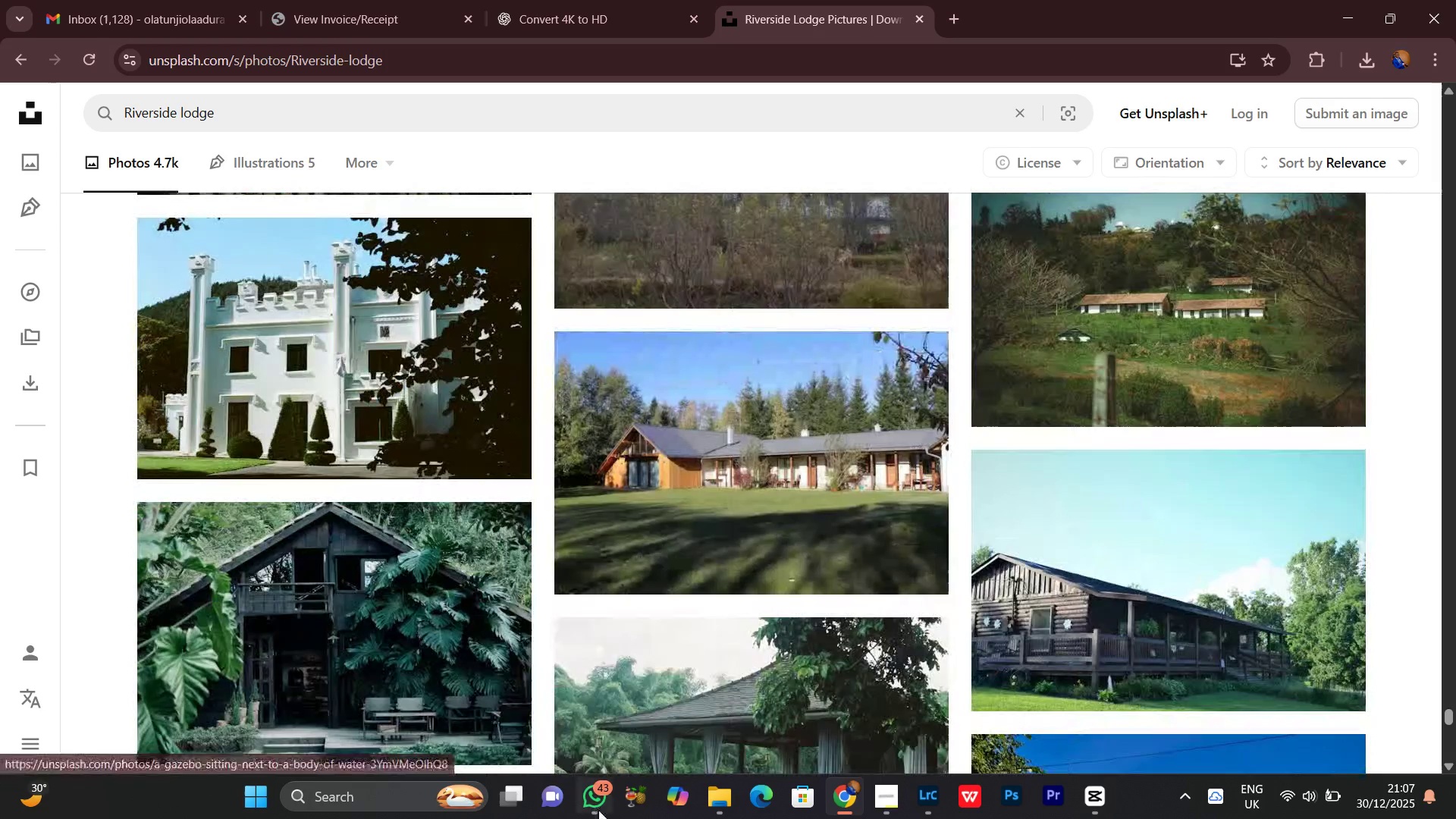 
left_click([598, 808])
 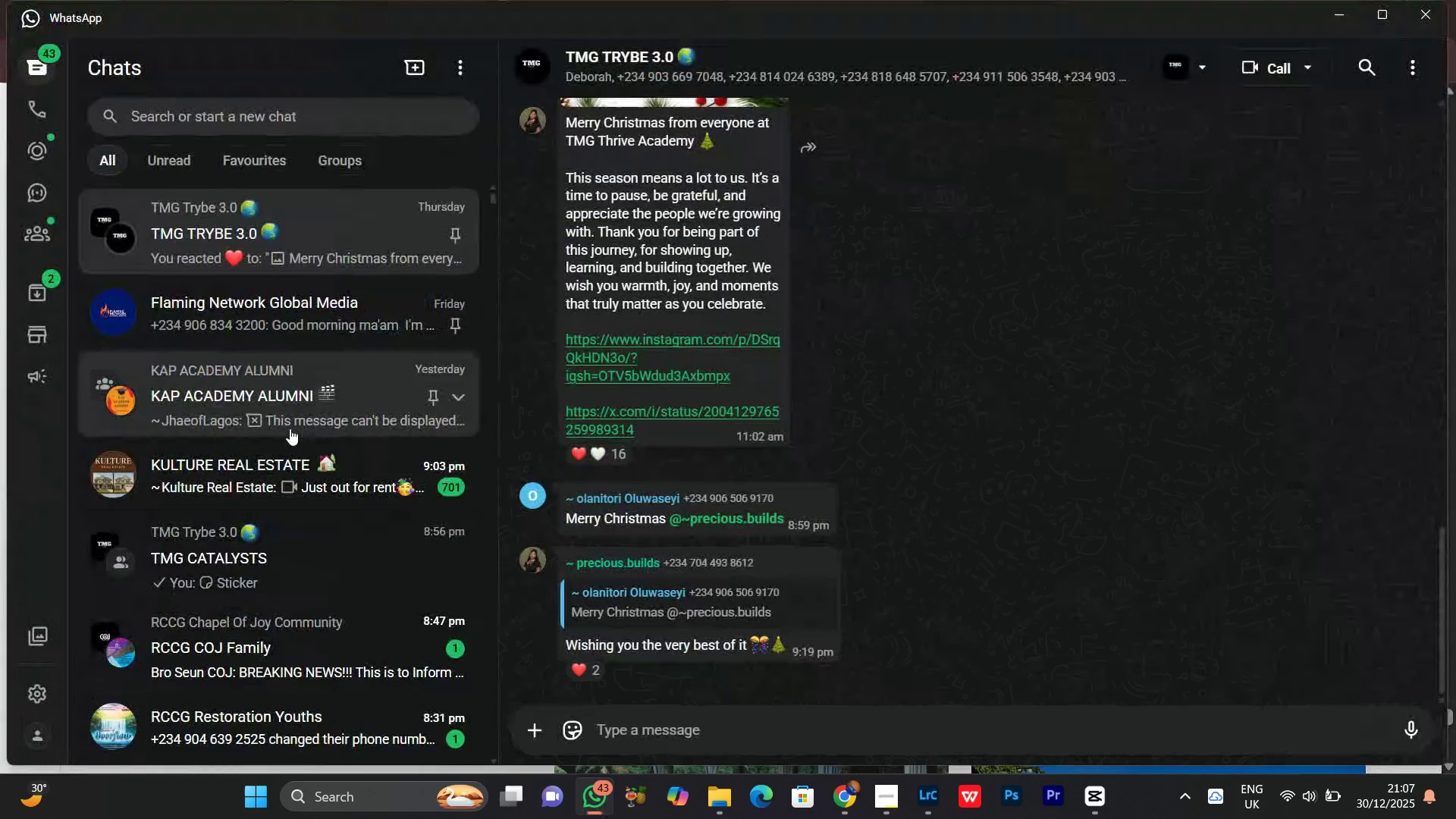 
scroll: coordinate [289, 428], scroll_direction: down, amount: 2.0
 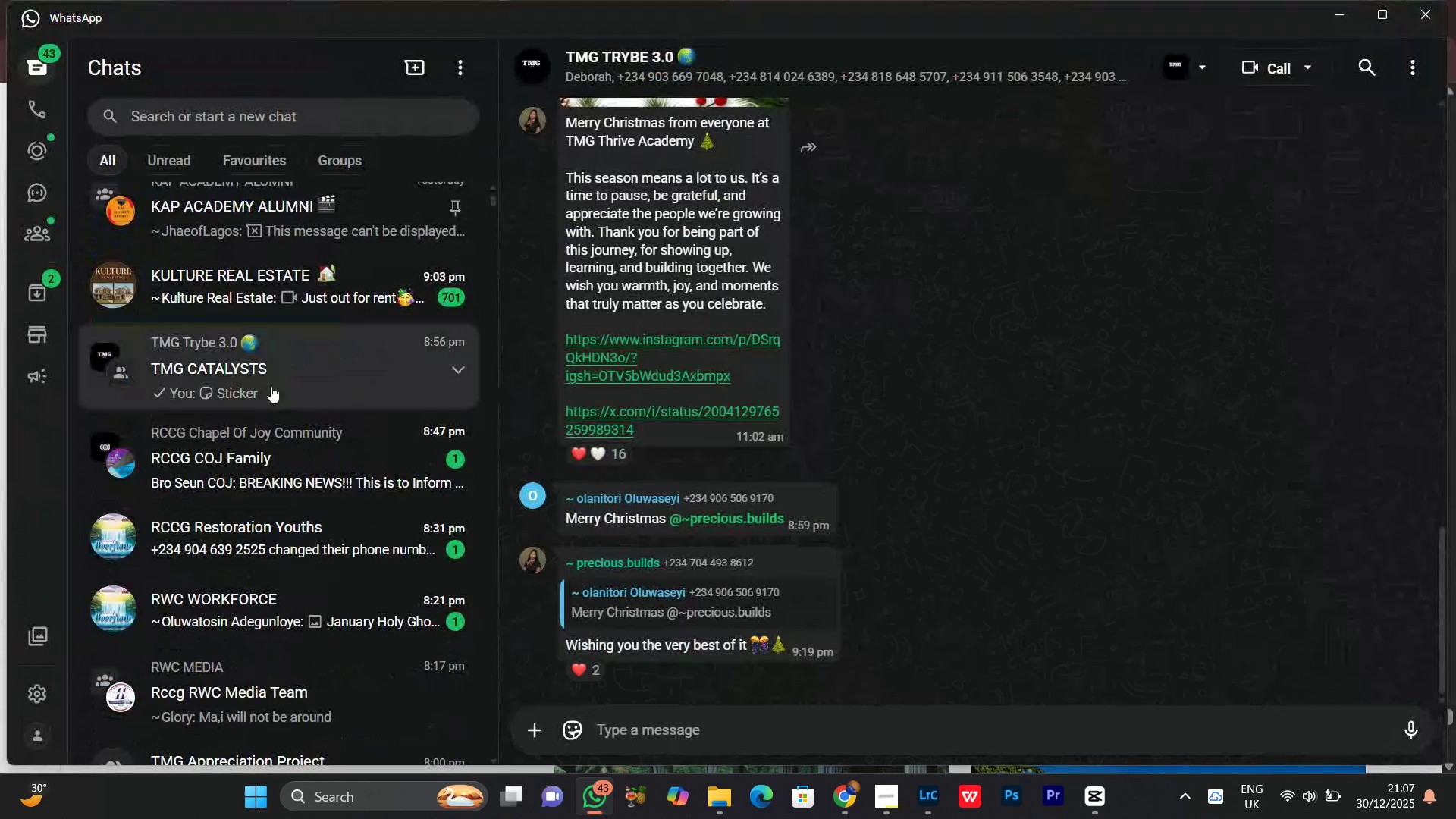 
left_click([267, 384])
 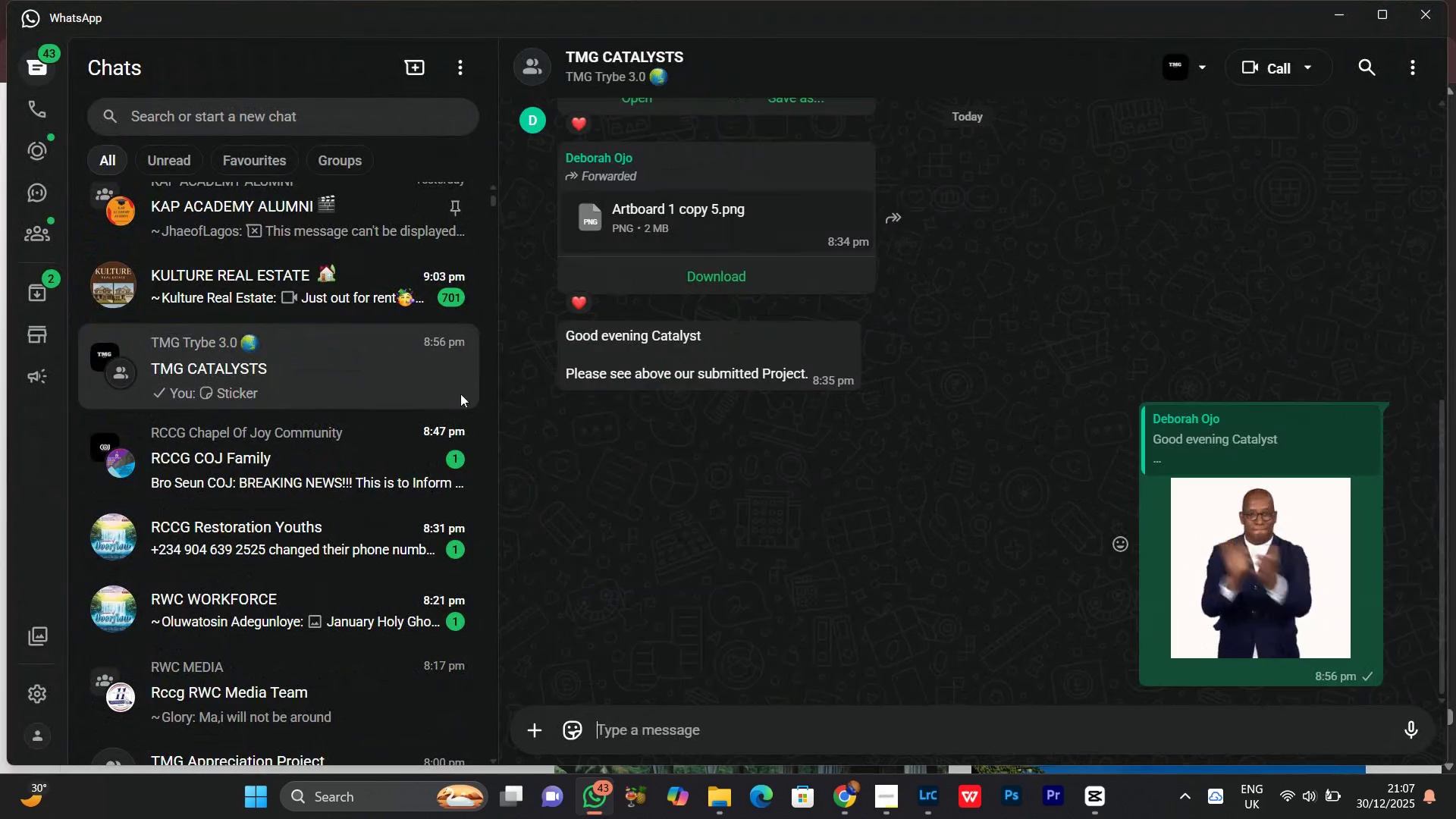 
scroll: coordinate [252, 397], scroll_direction: up, amount: 10.0
 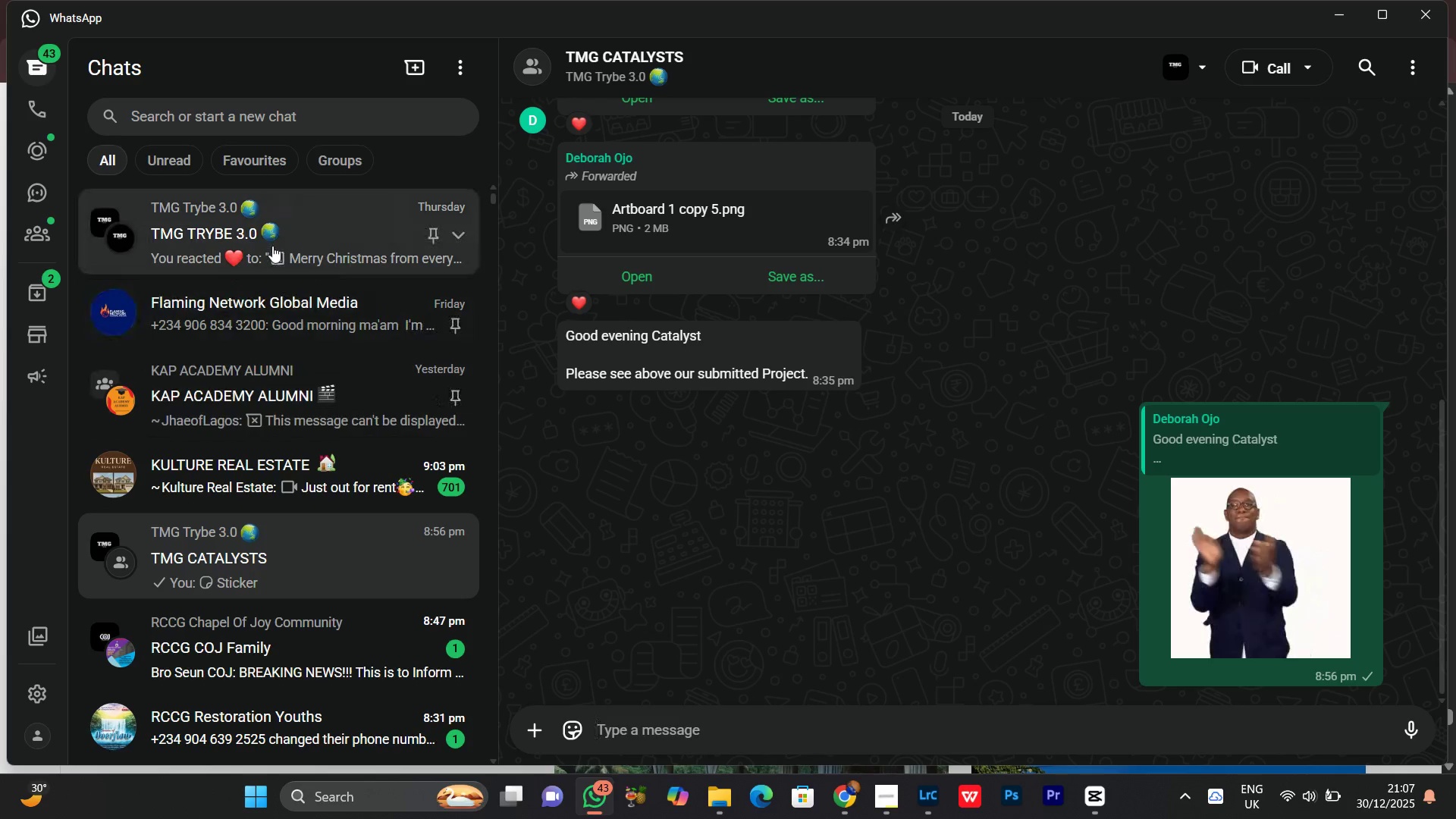 
left_click([272, 246])
 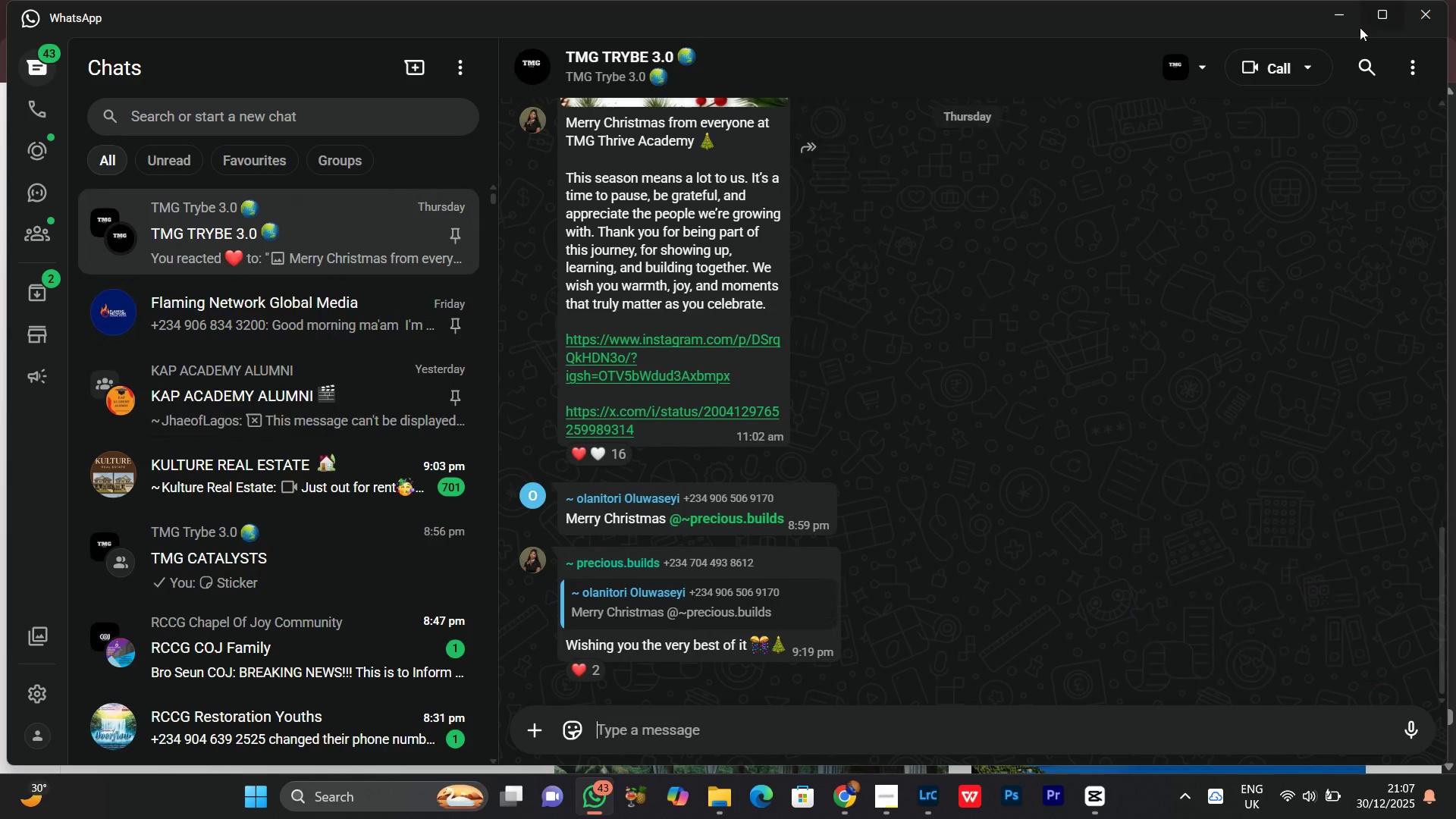 
left_click([1327, 19])
 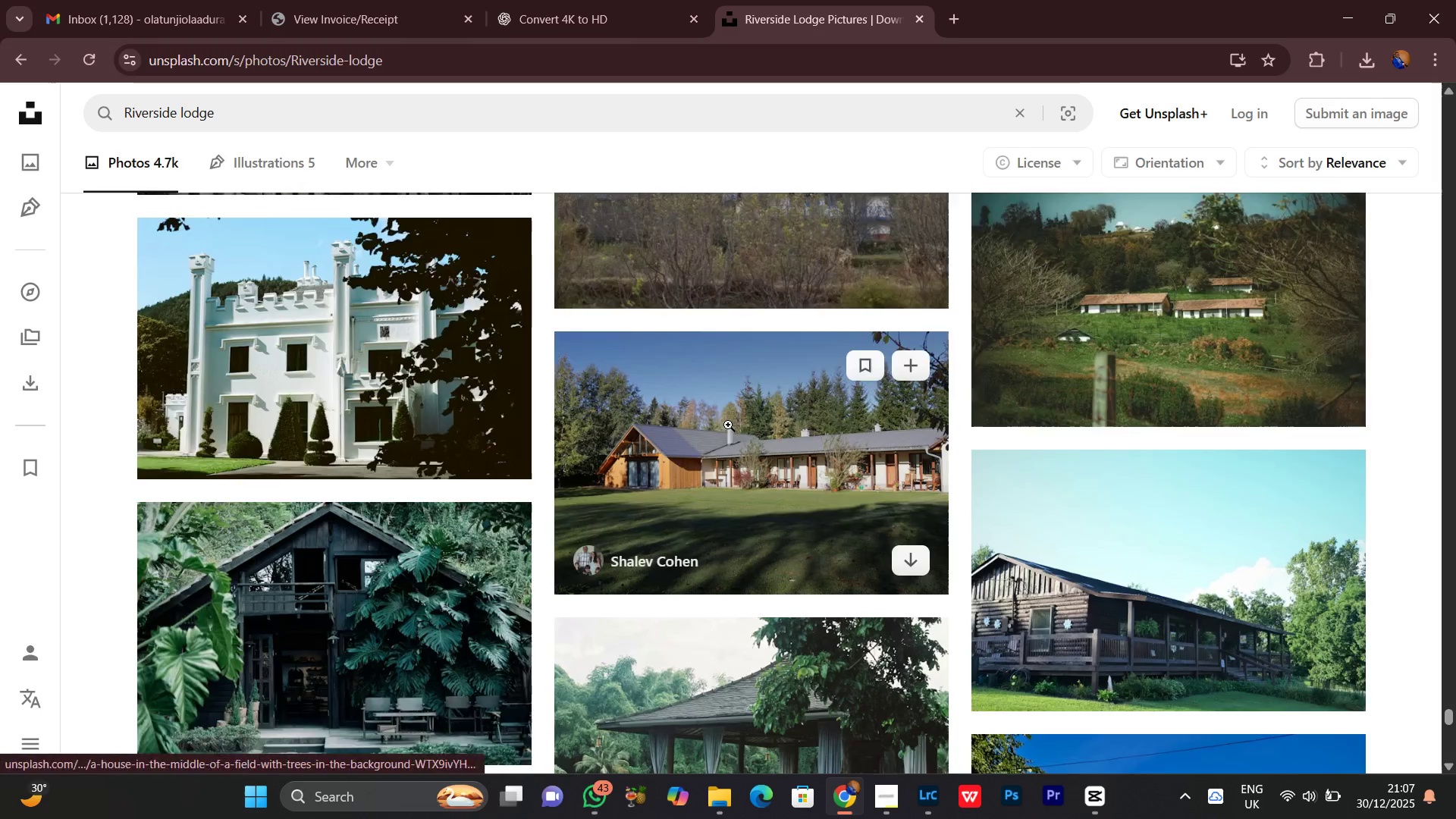 
scroll: coordinate [691, 435], scroll_direction: down, amount: 9.0
 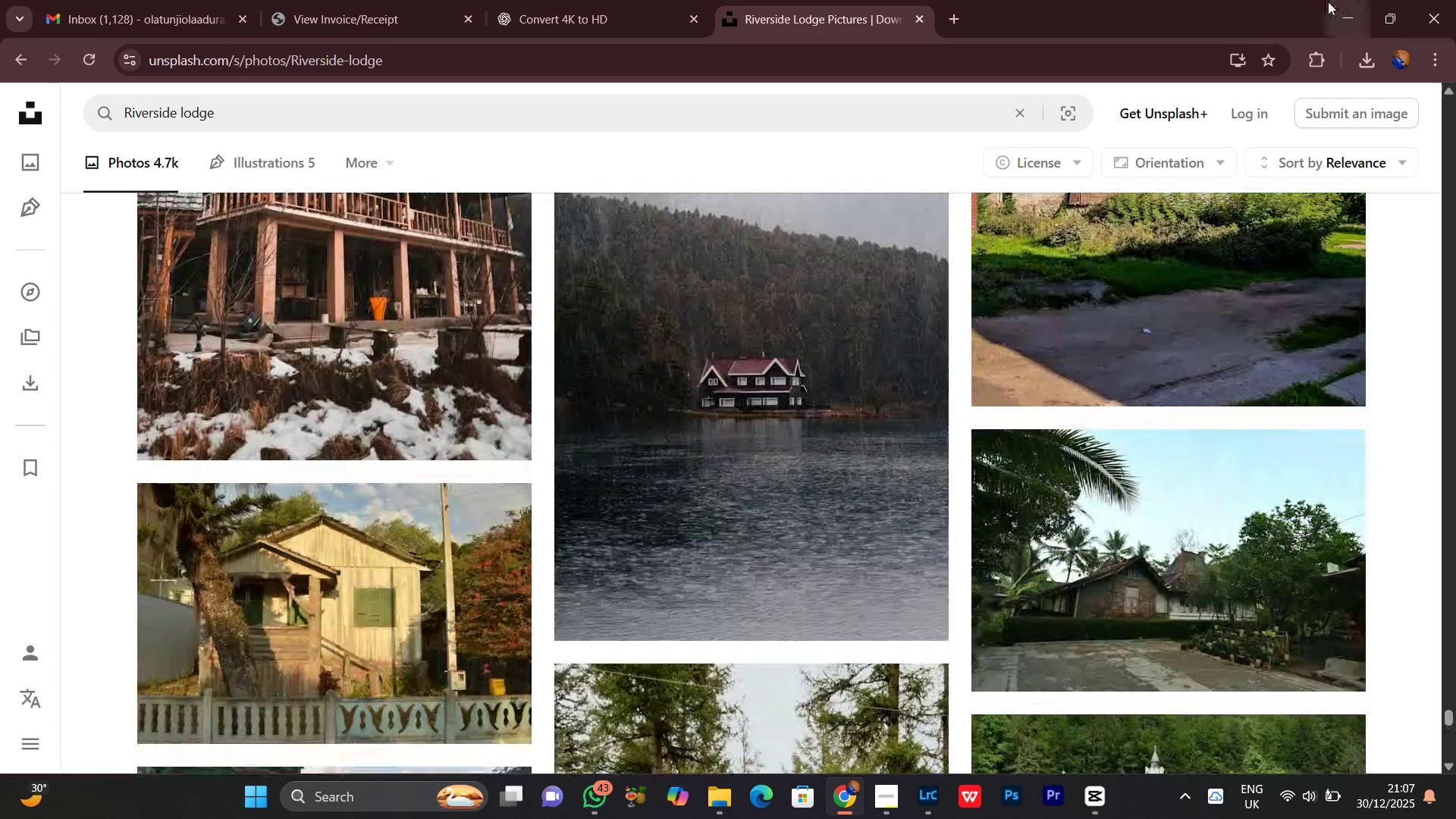 
left_click([1328, 2])
 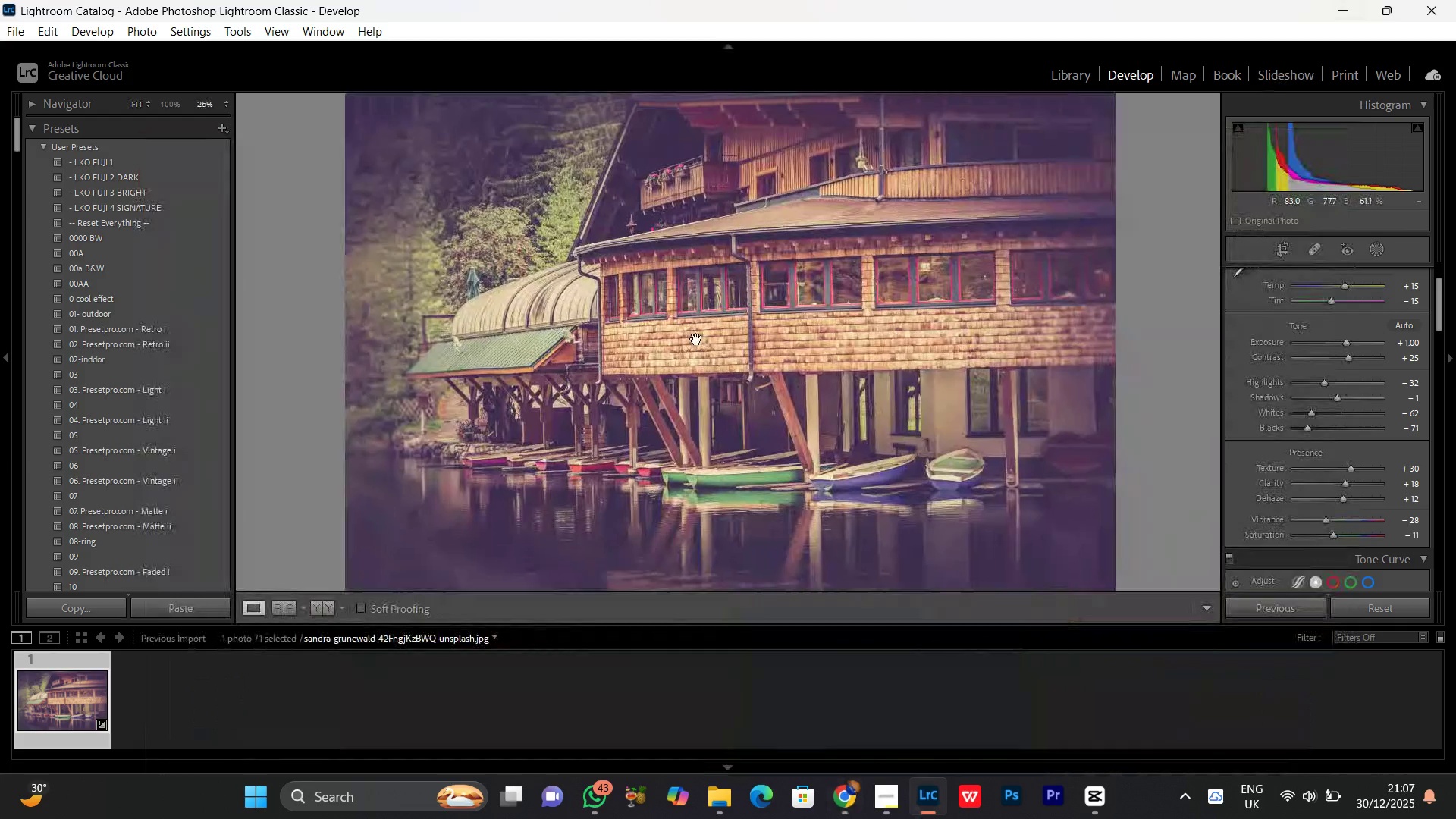 
double_click([696, 339])
 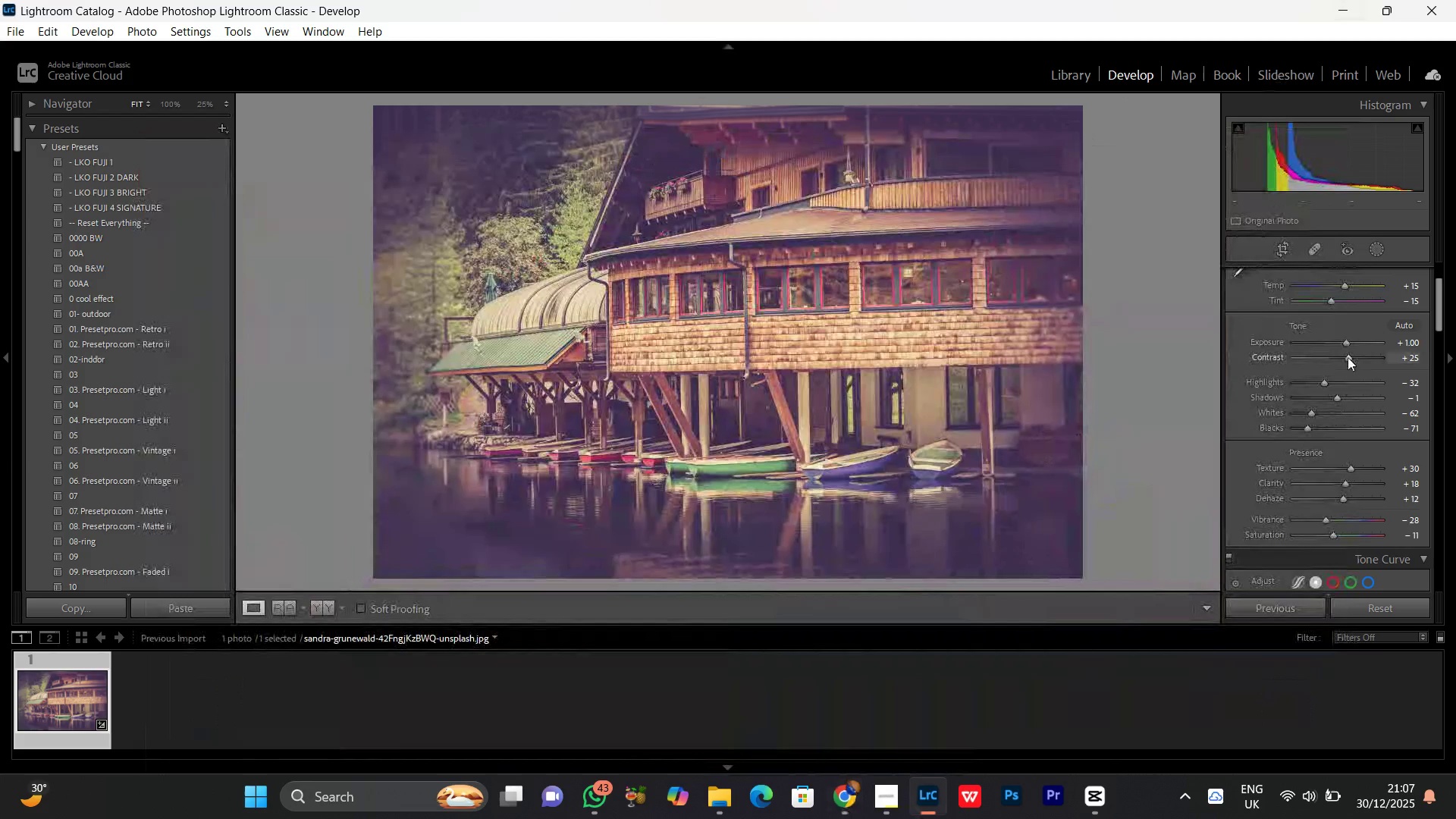 
left_click([1348, 357])
 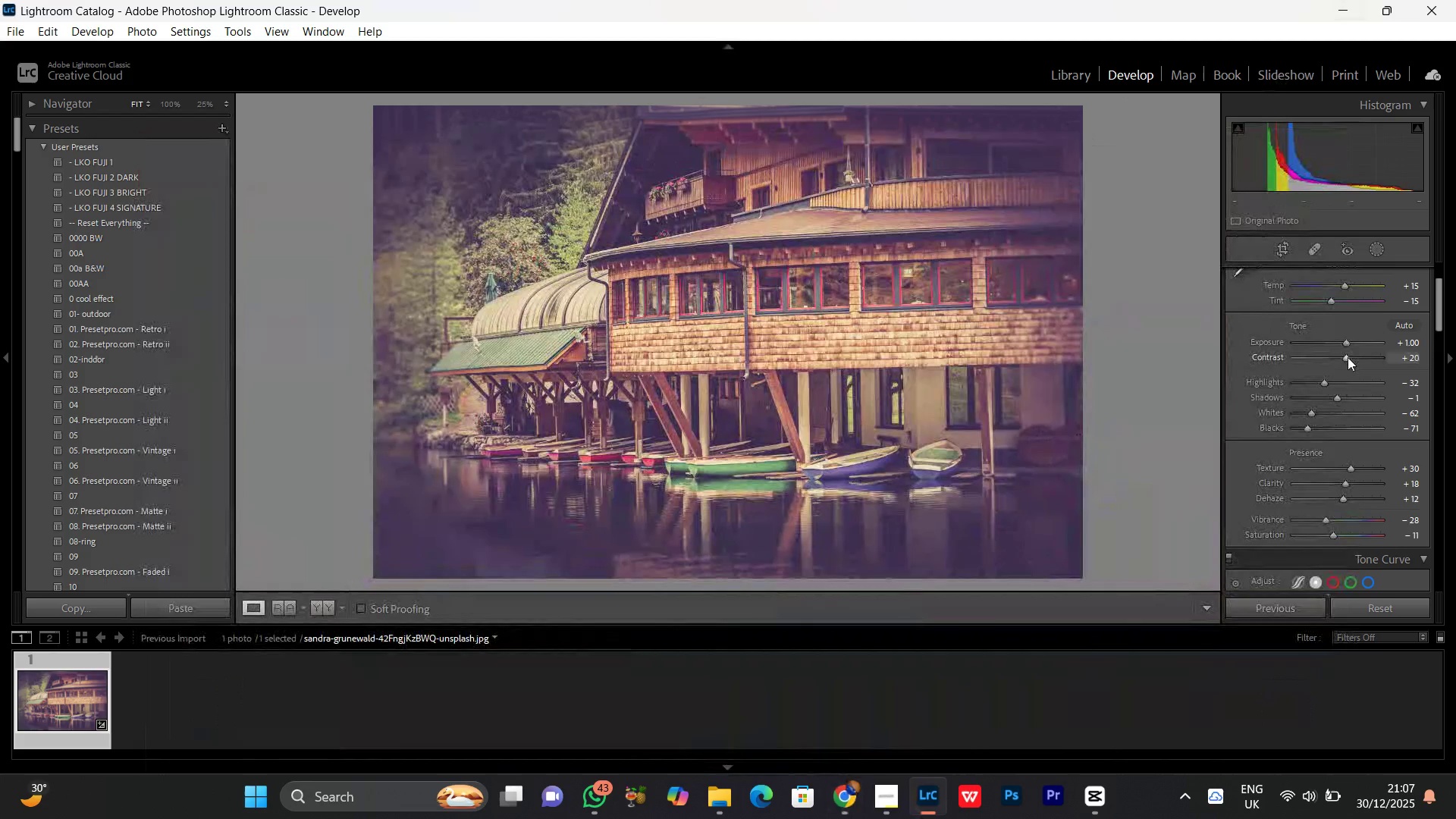 
scroll: coordinate [1344, 358], scroll_direction: down, amount: 17.0
 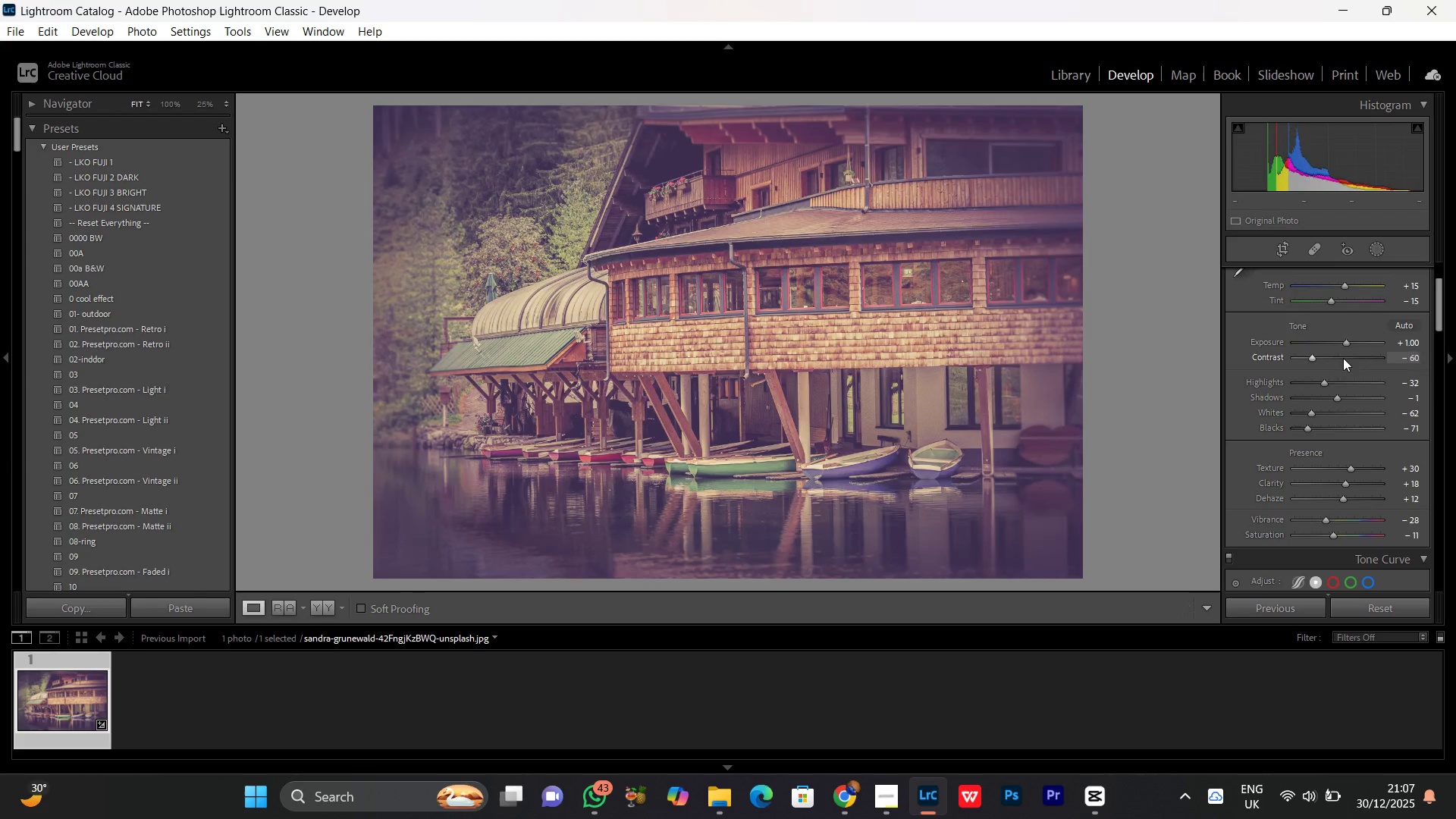 
scroll: coordinate [1343, 358], scroll_direction: up, amount: 6.0
 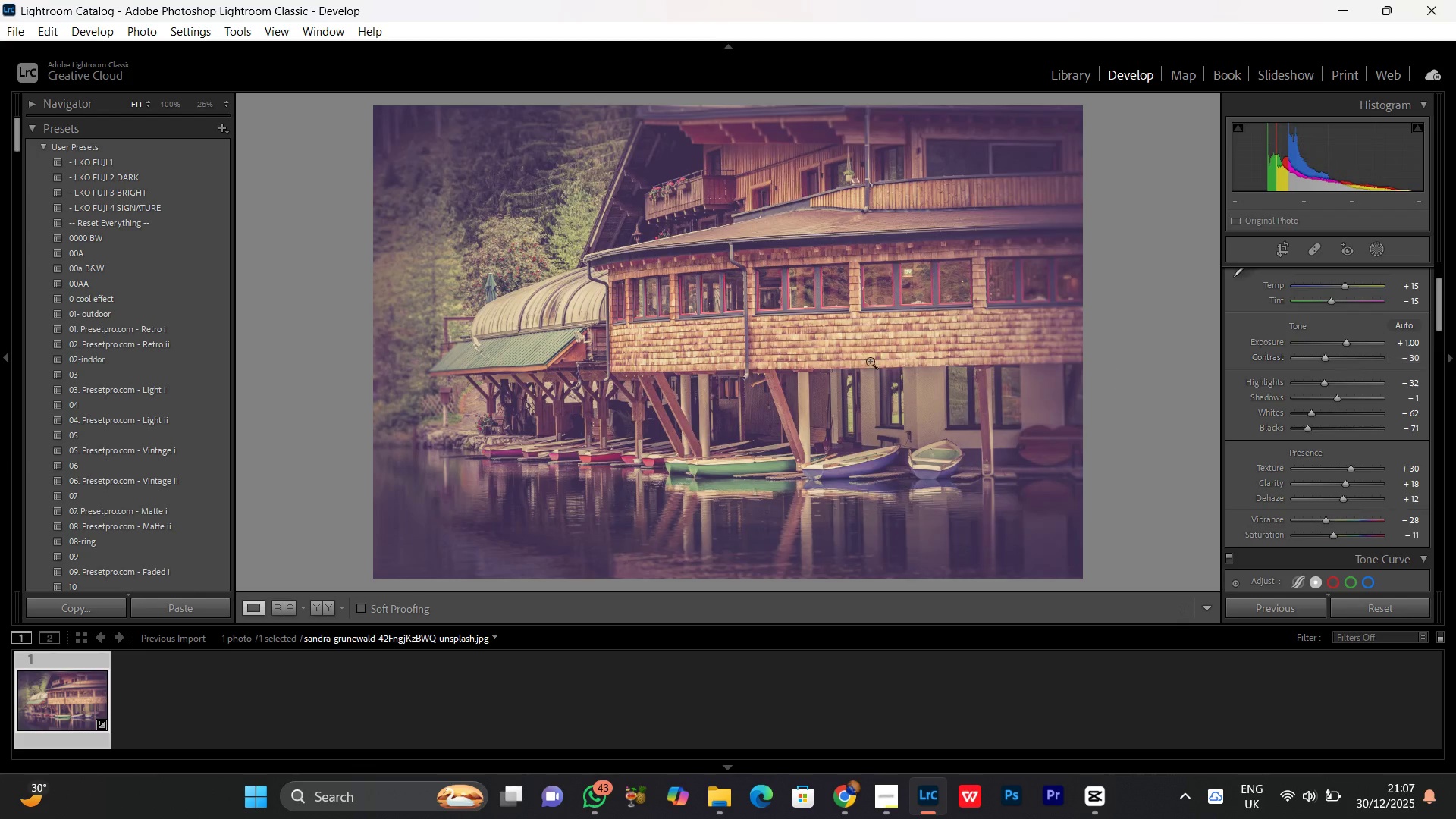 
left_click([870, 361])
 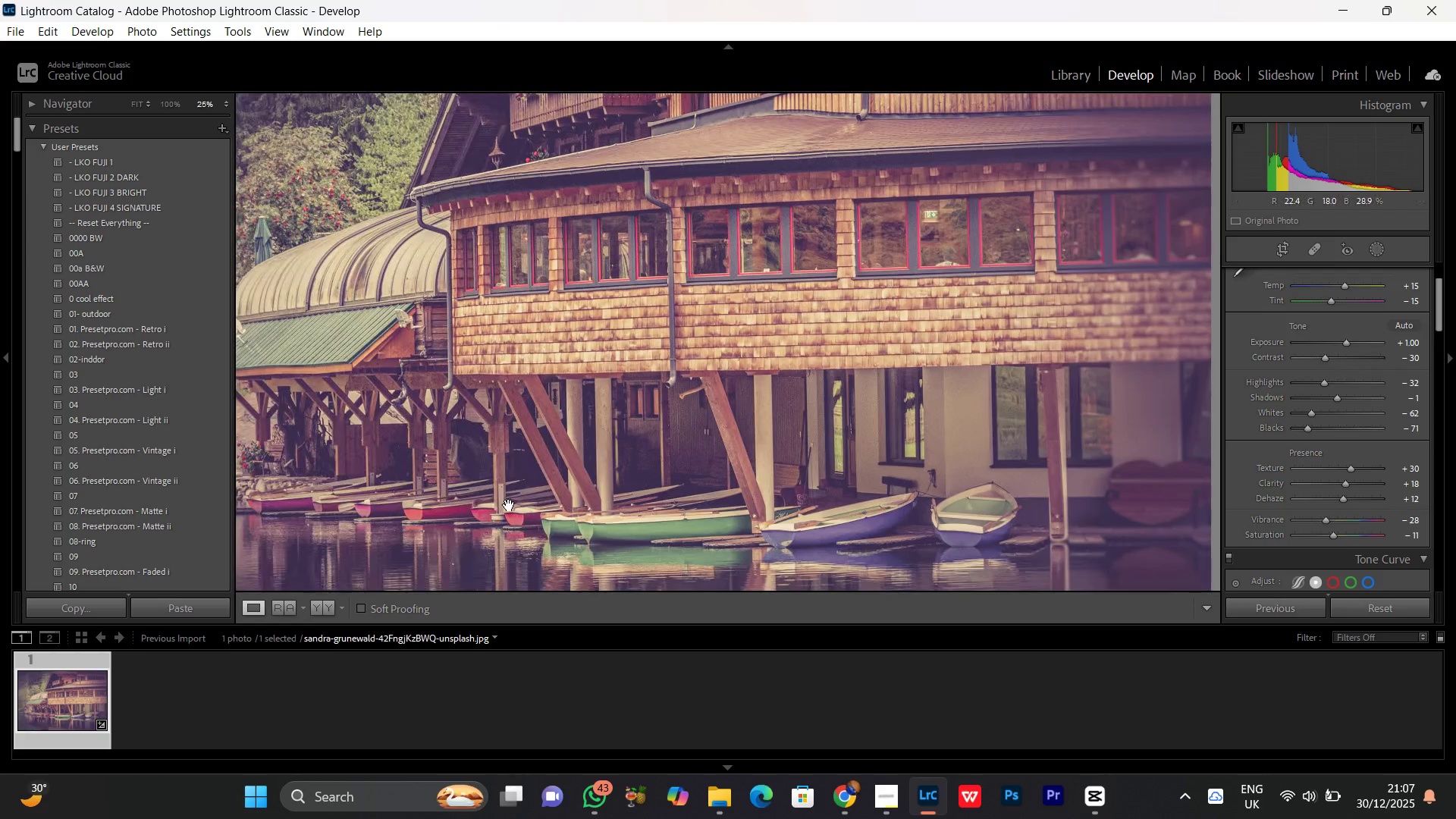 
left_click([540, 502])
 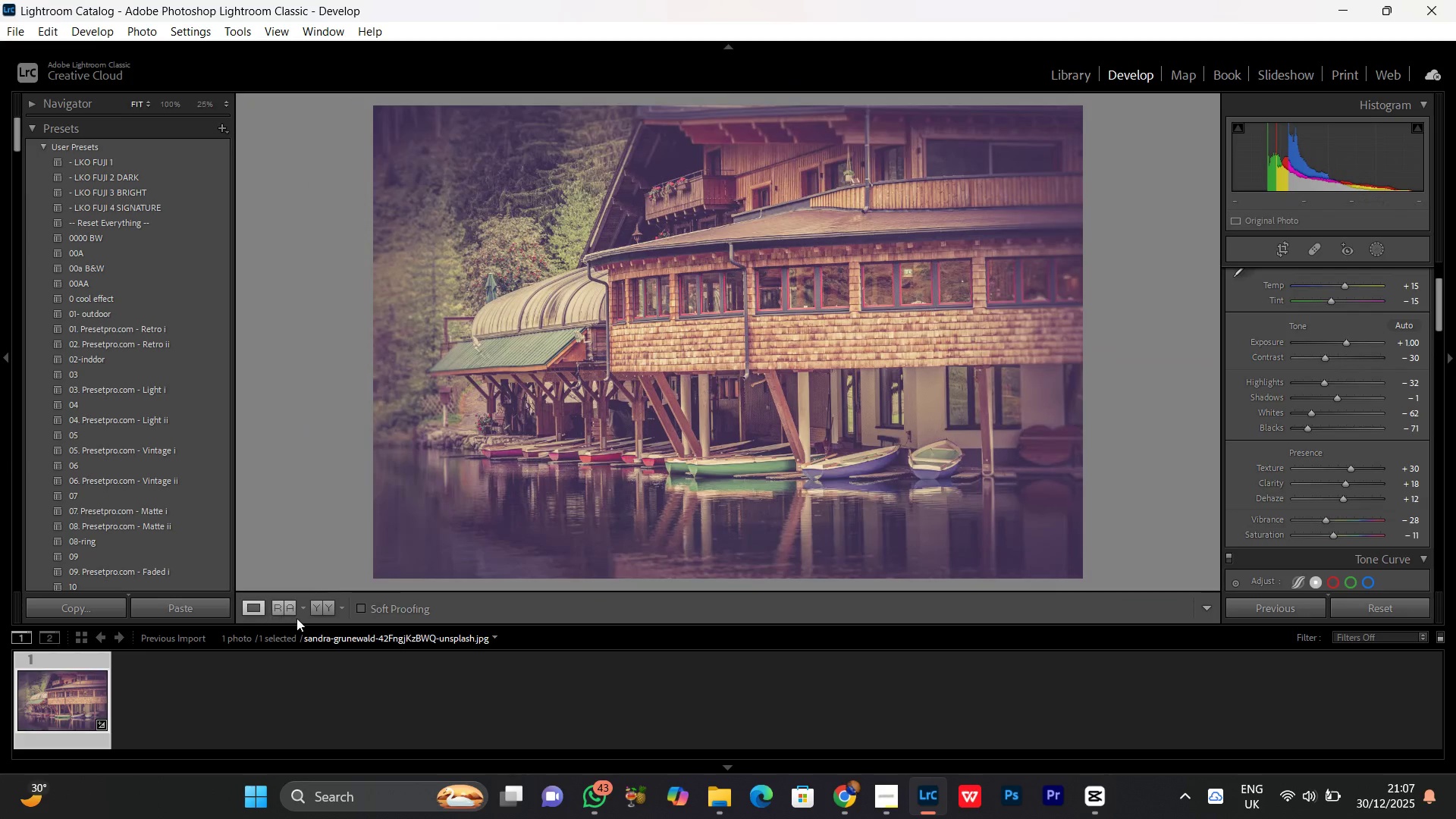 
left_click([317, 608])
 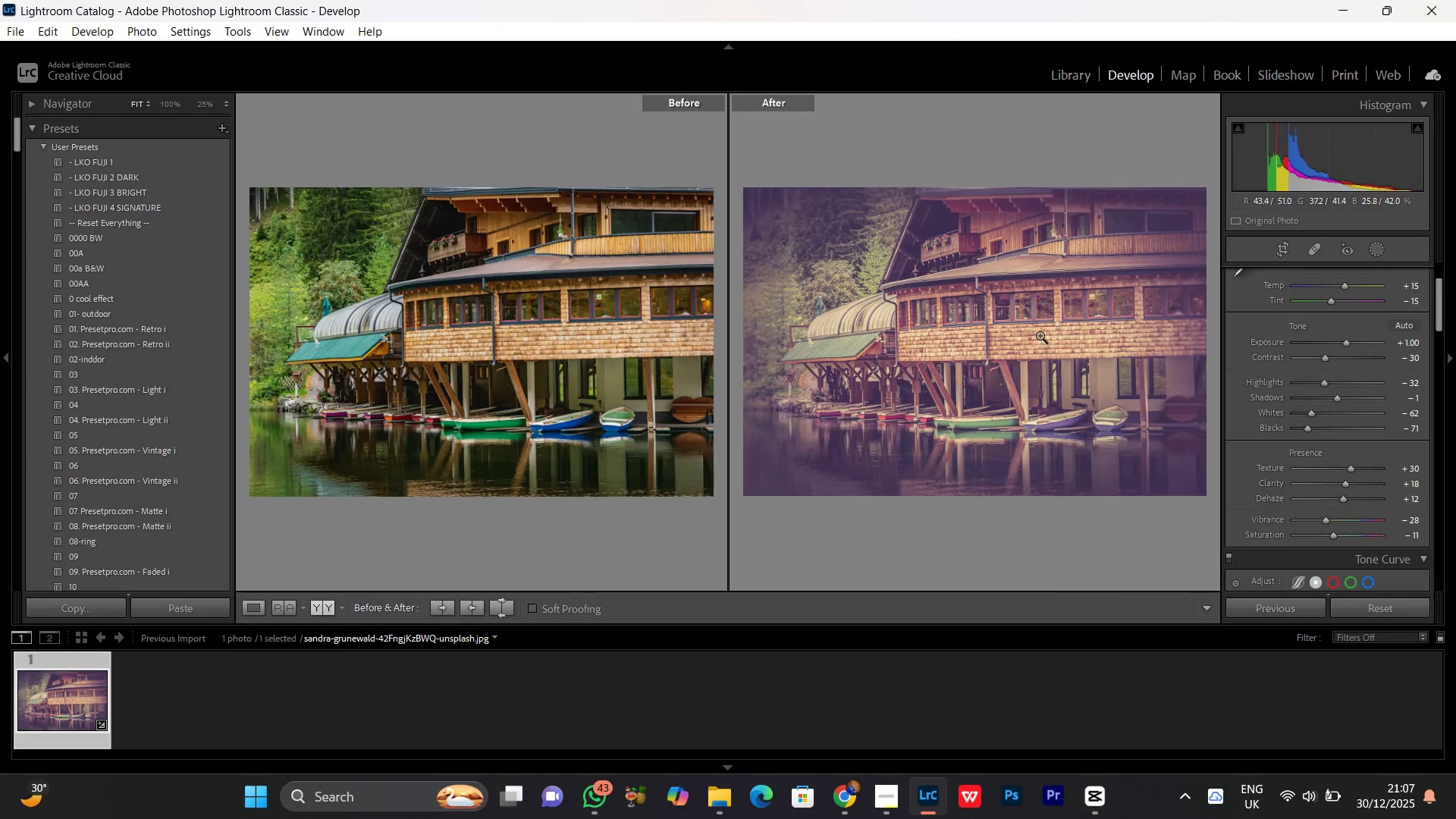 
left_click([1040, 335])
 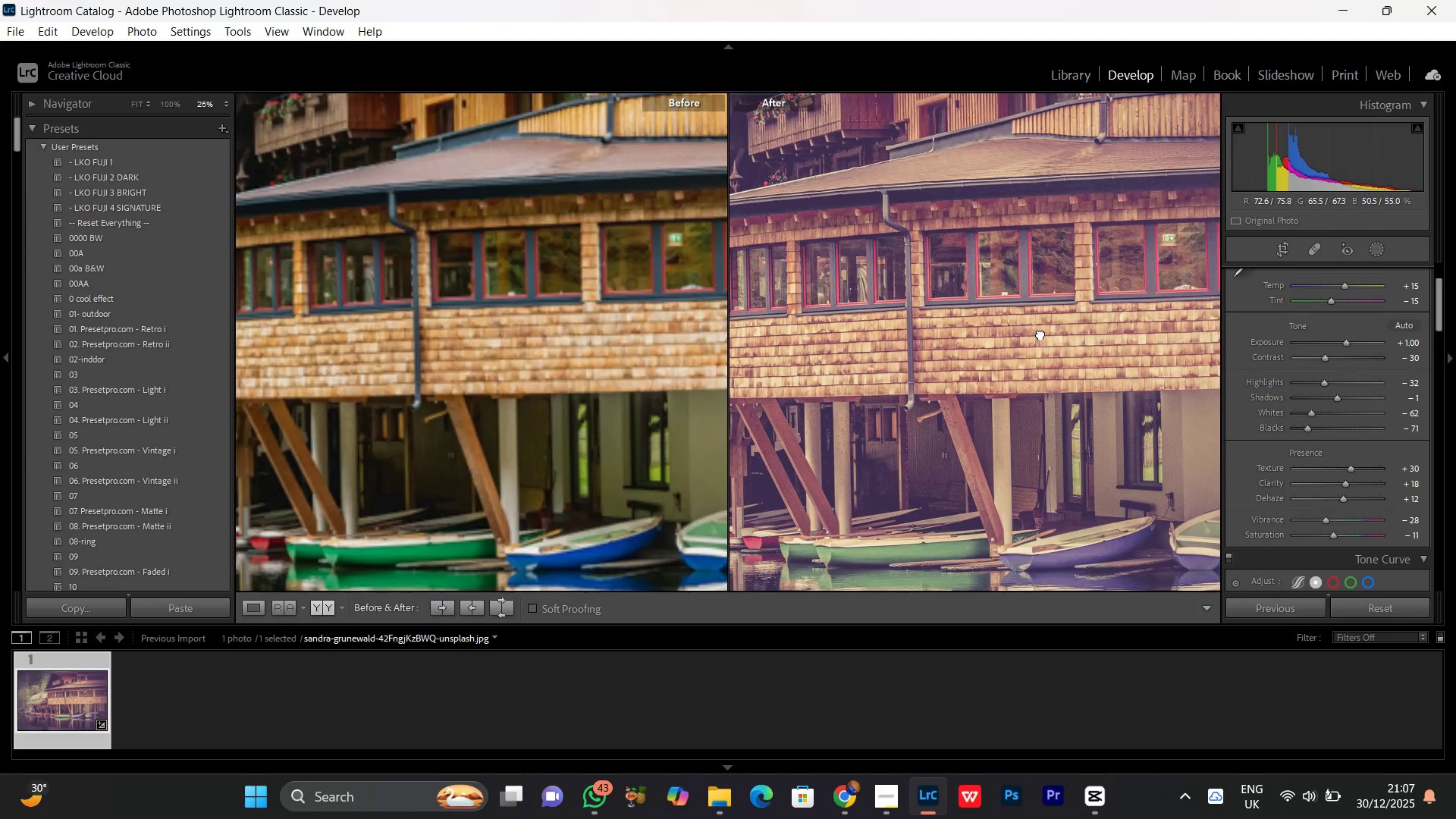 
left_click([1040, 334])
 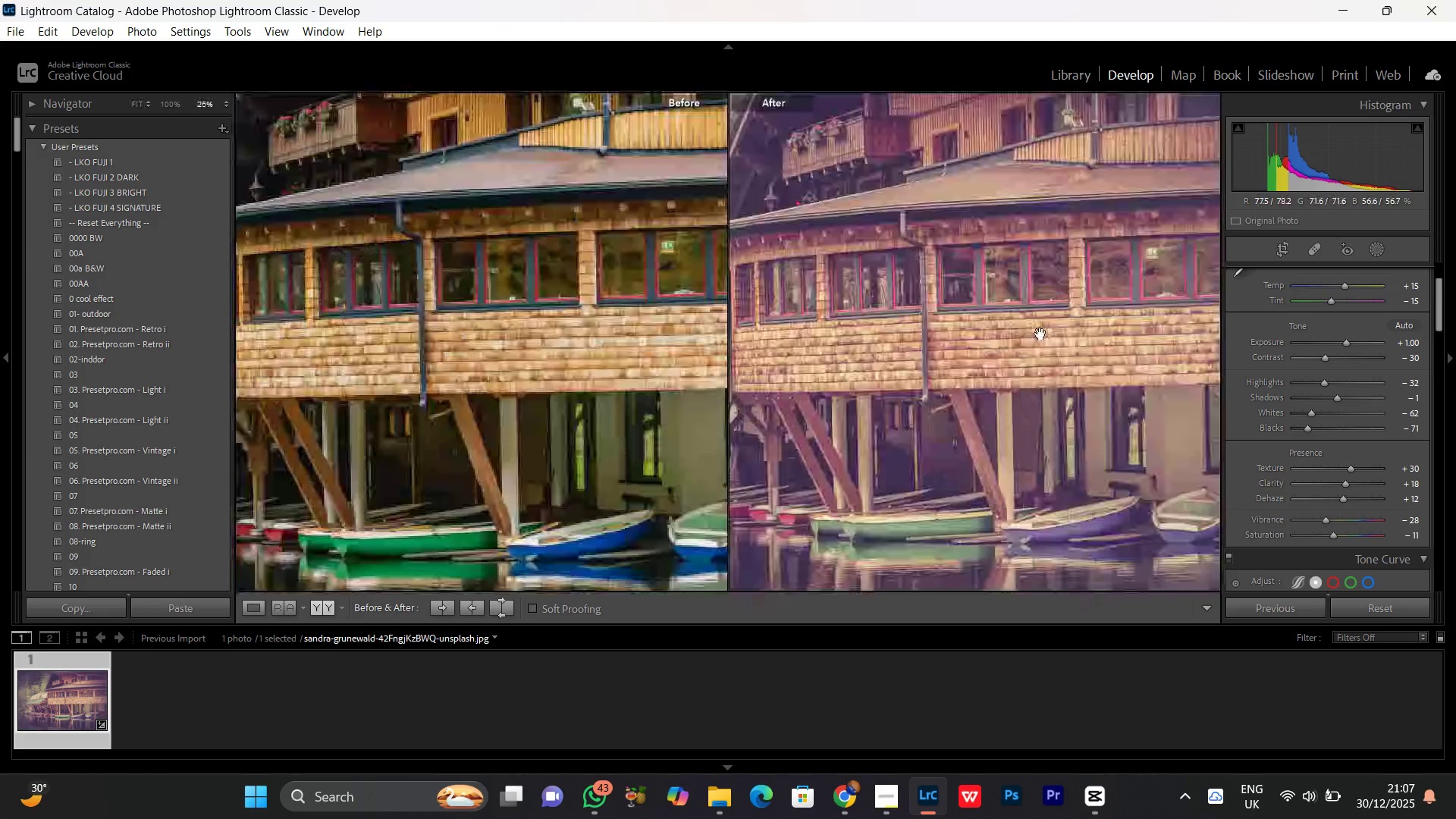 
double_click([1040, 334])
 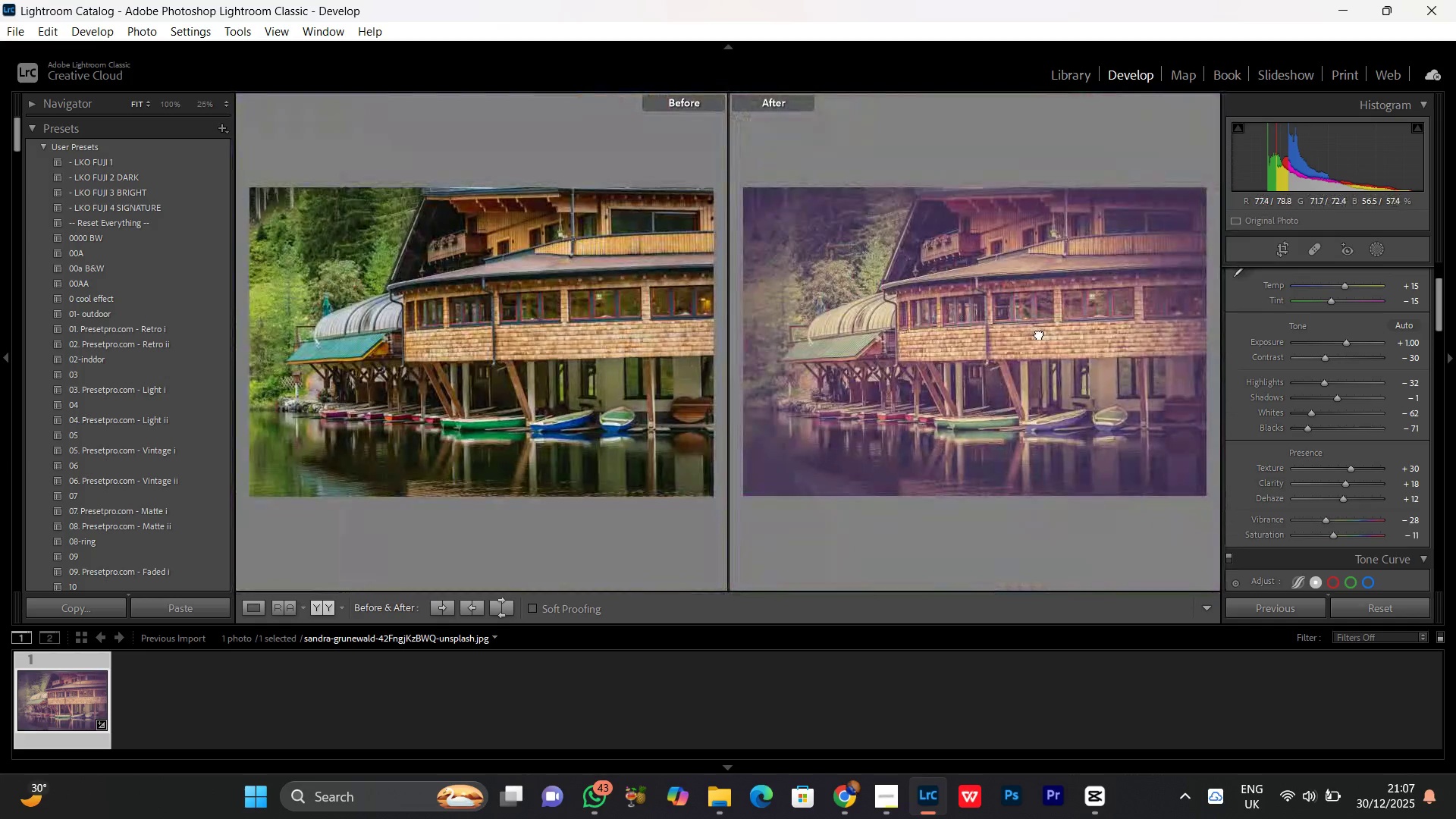 
double_click([1039, 334])
 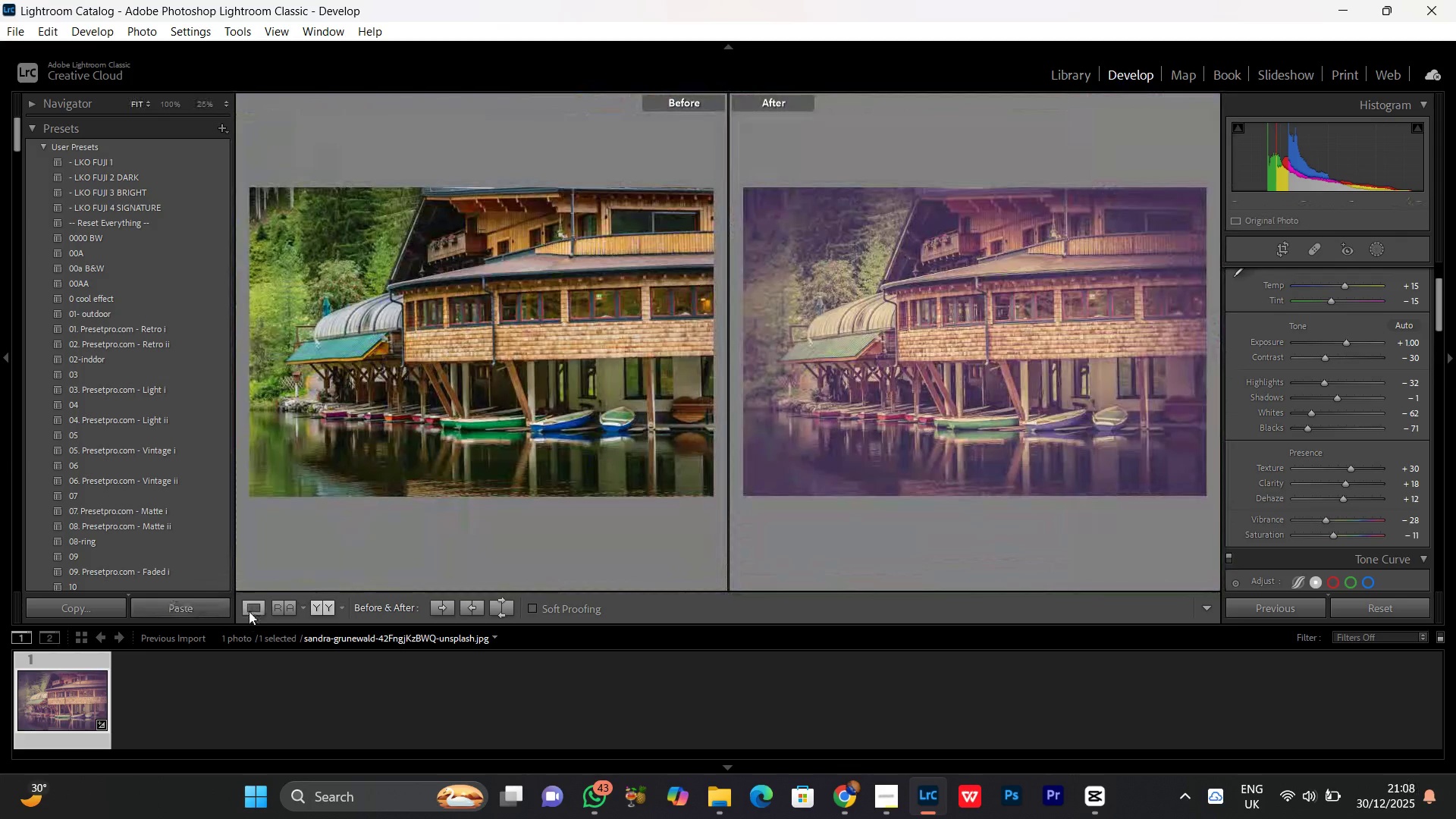 
left_click([252, 612])
 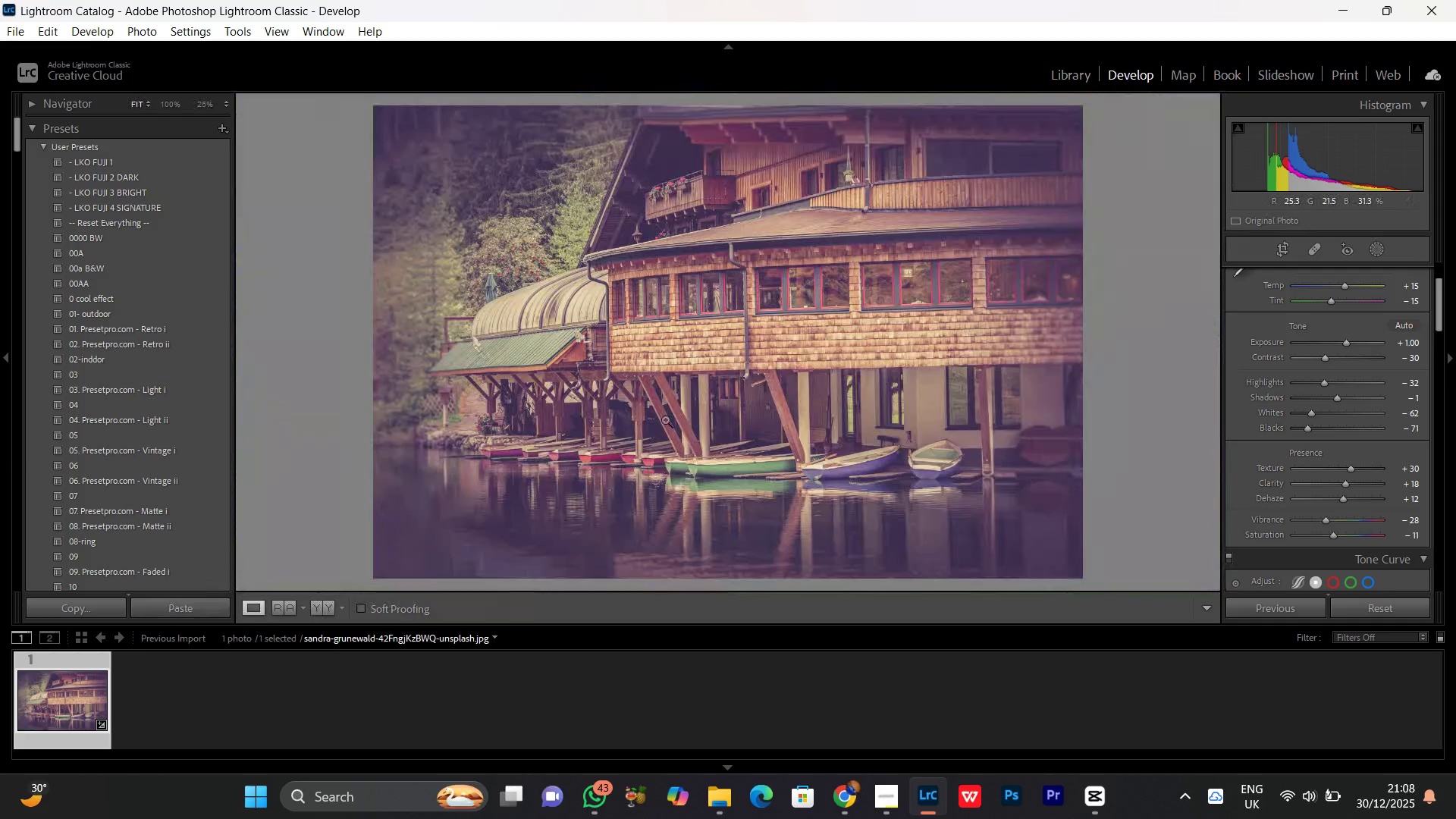 
left_click_drag(start_coordinate=[667, 418], to_coordinate=[866, 362])
 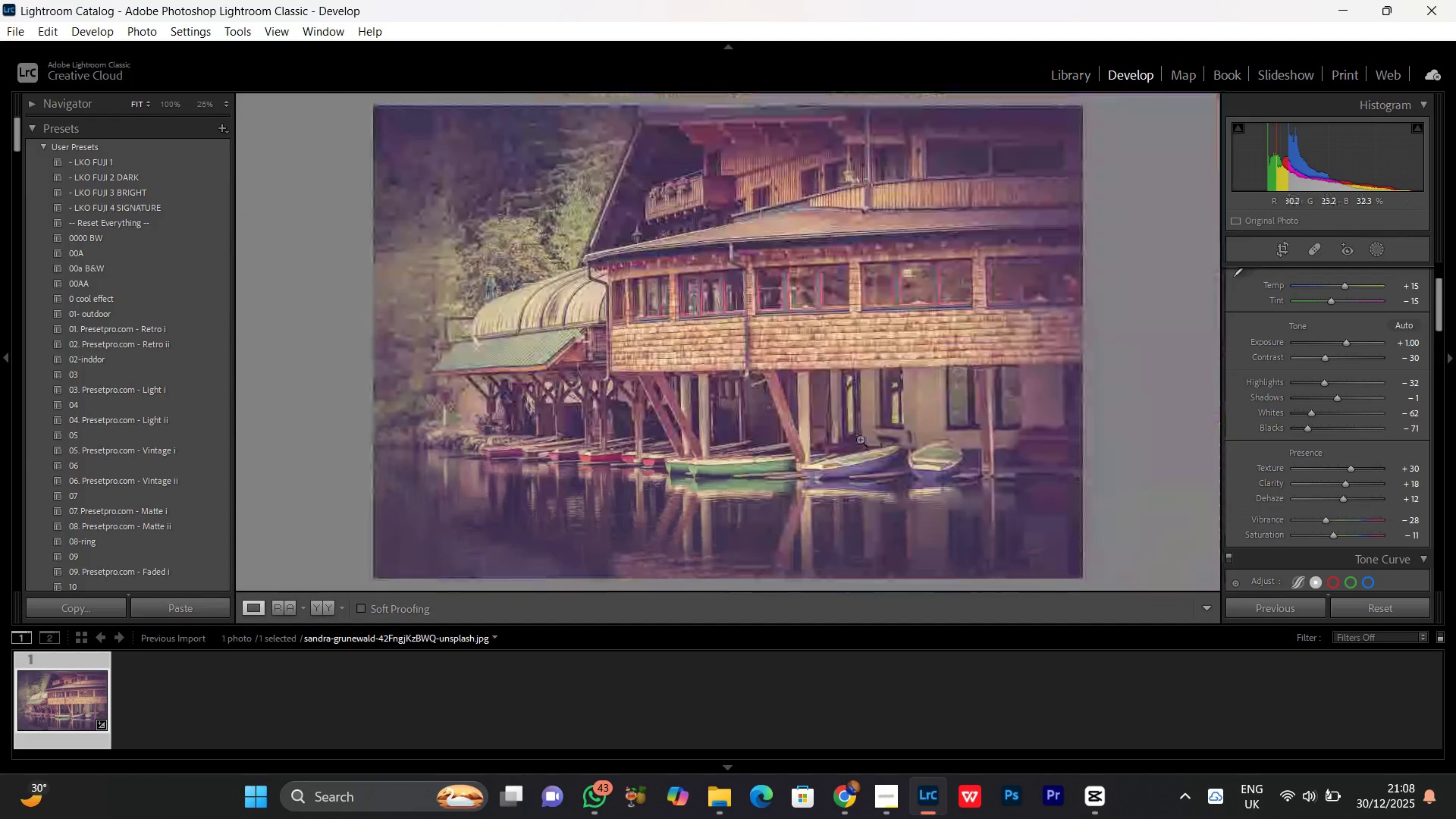 
left_click([833, 252])
 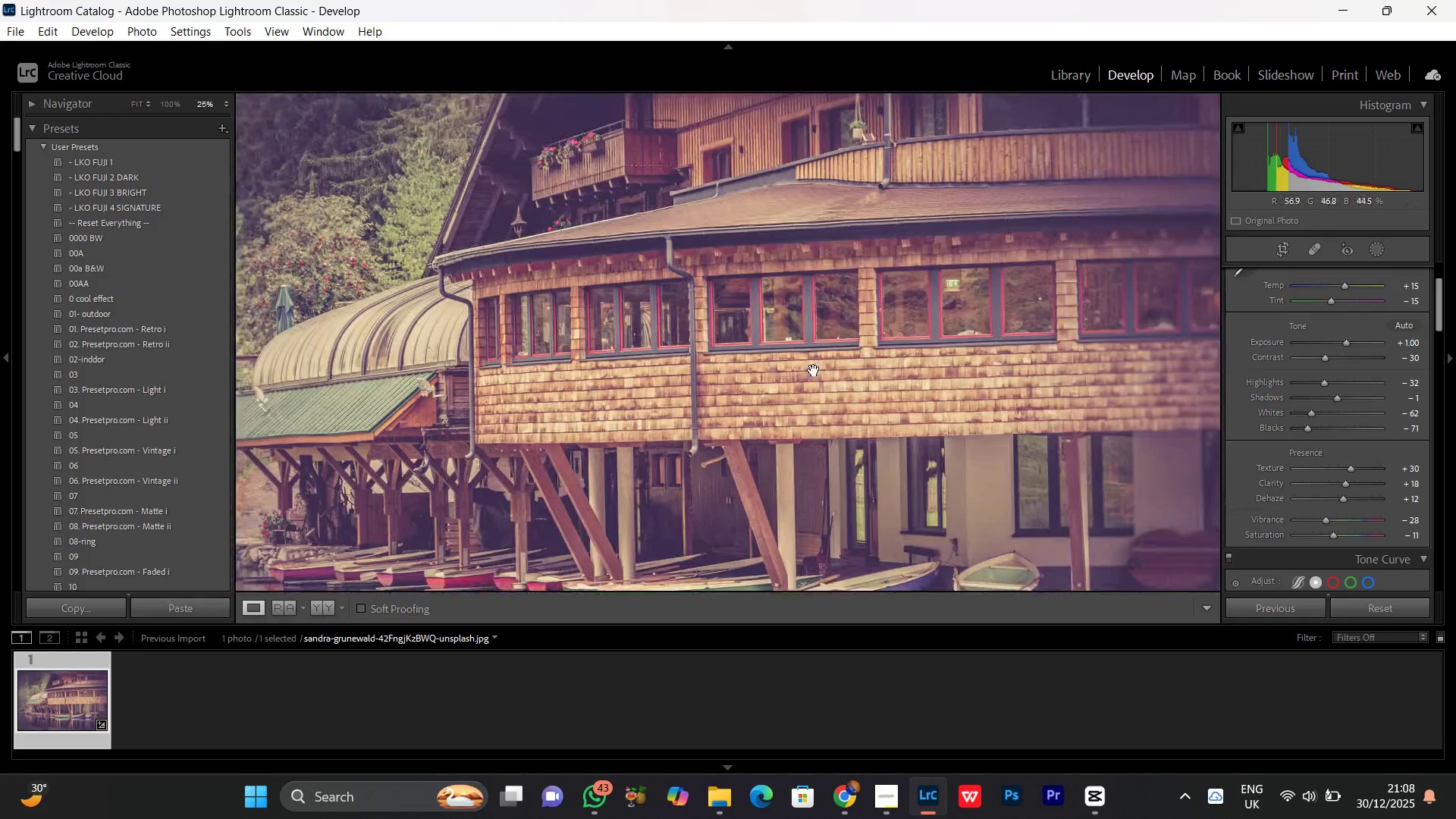 
scroll: coordinate [860, 439], scroll_direction: up, amount: 1.0
 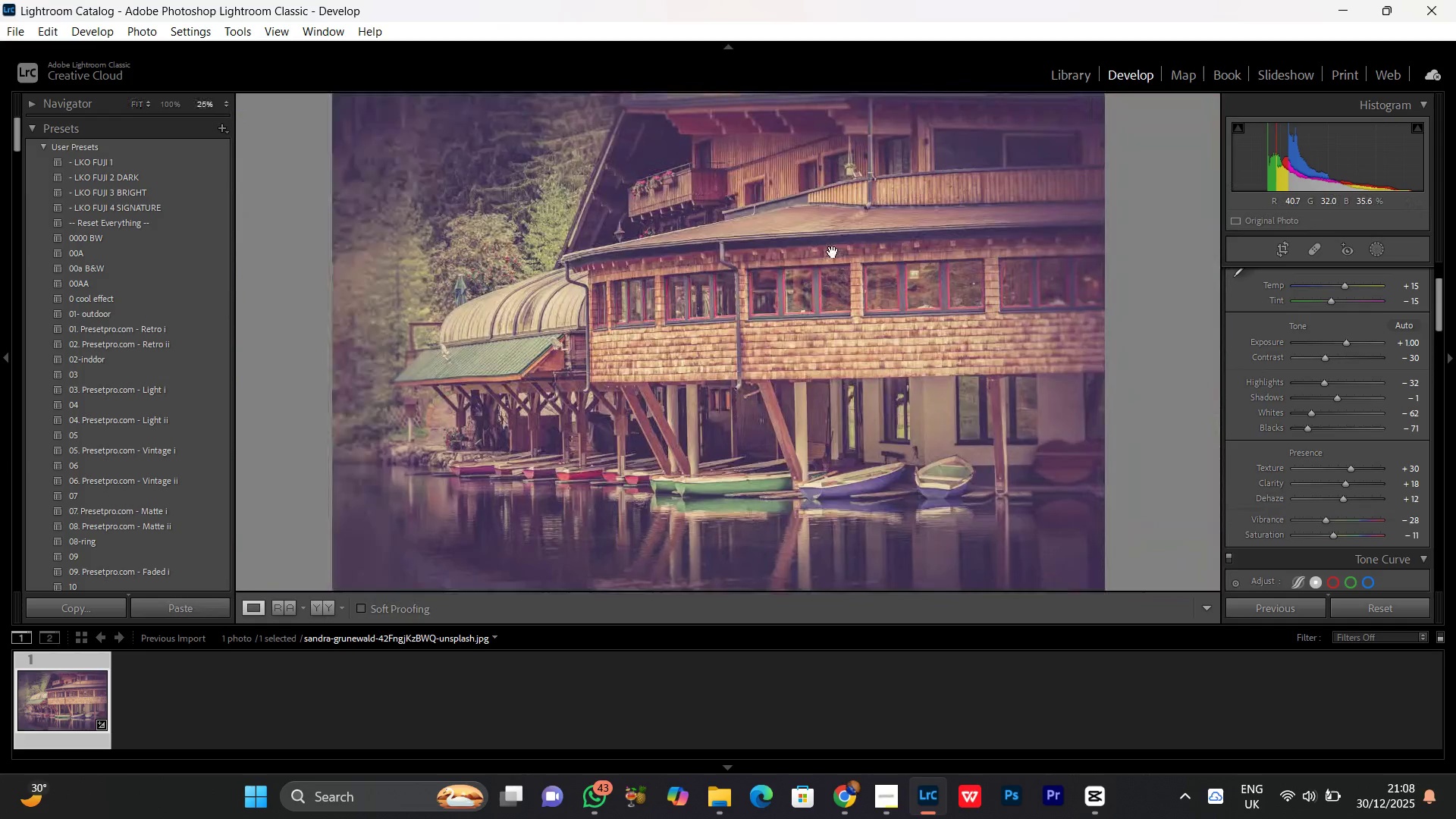 
key(Control+Equal)
 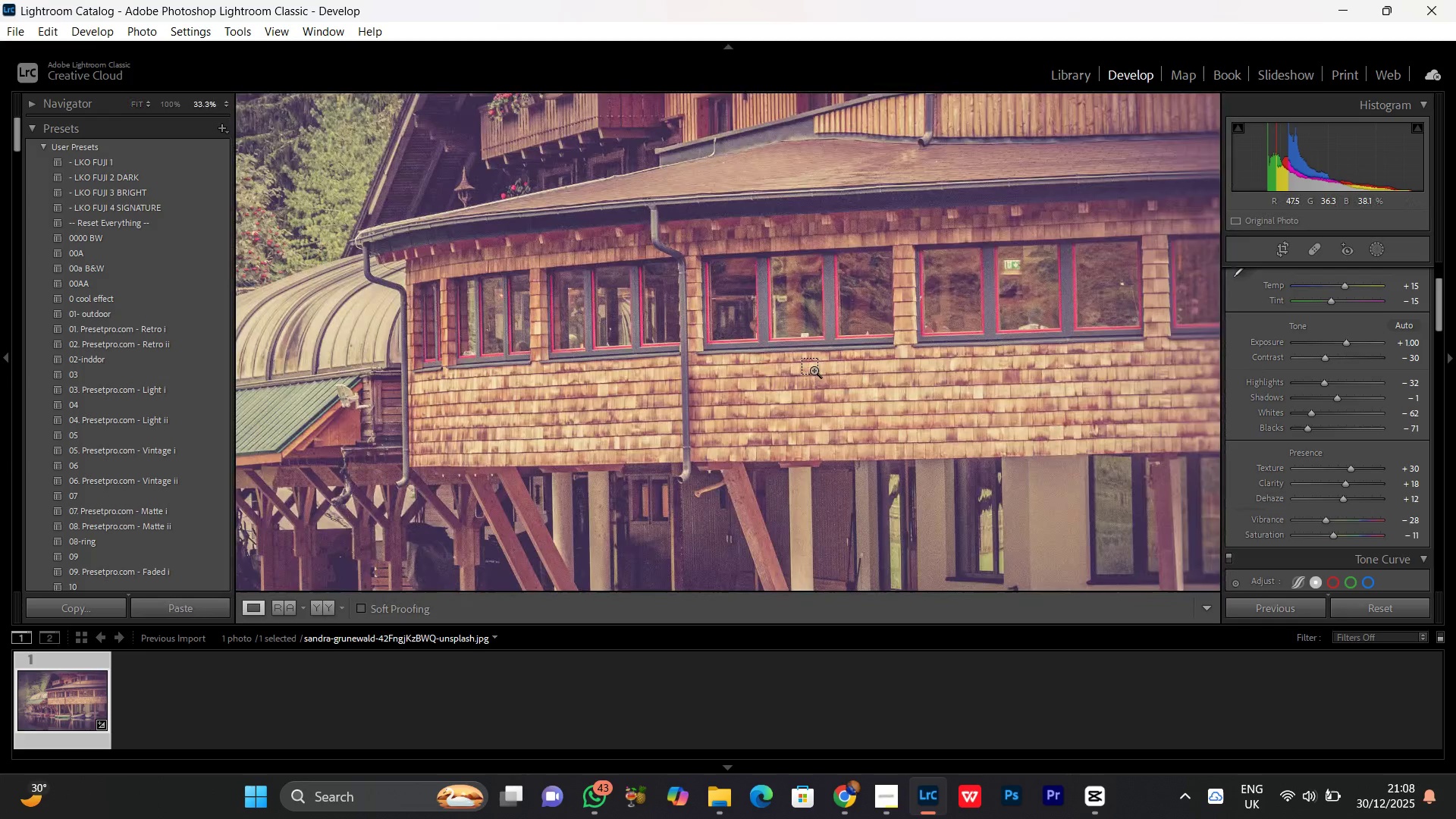 
key(Control+Equal)
 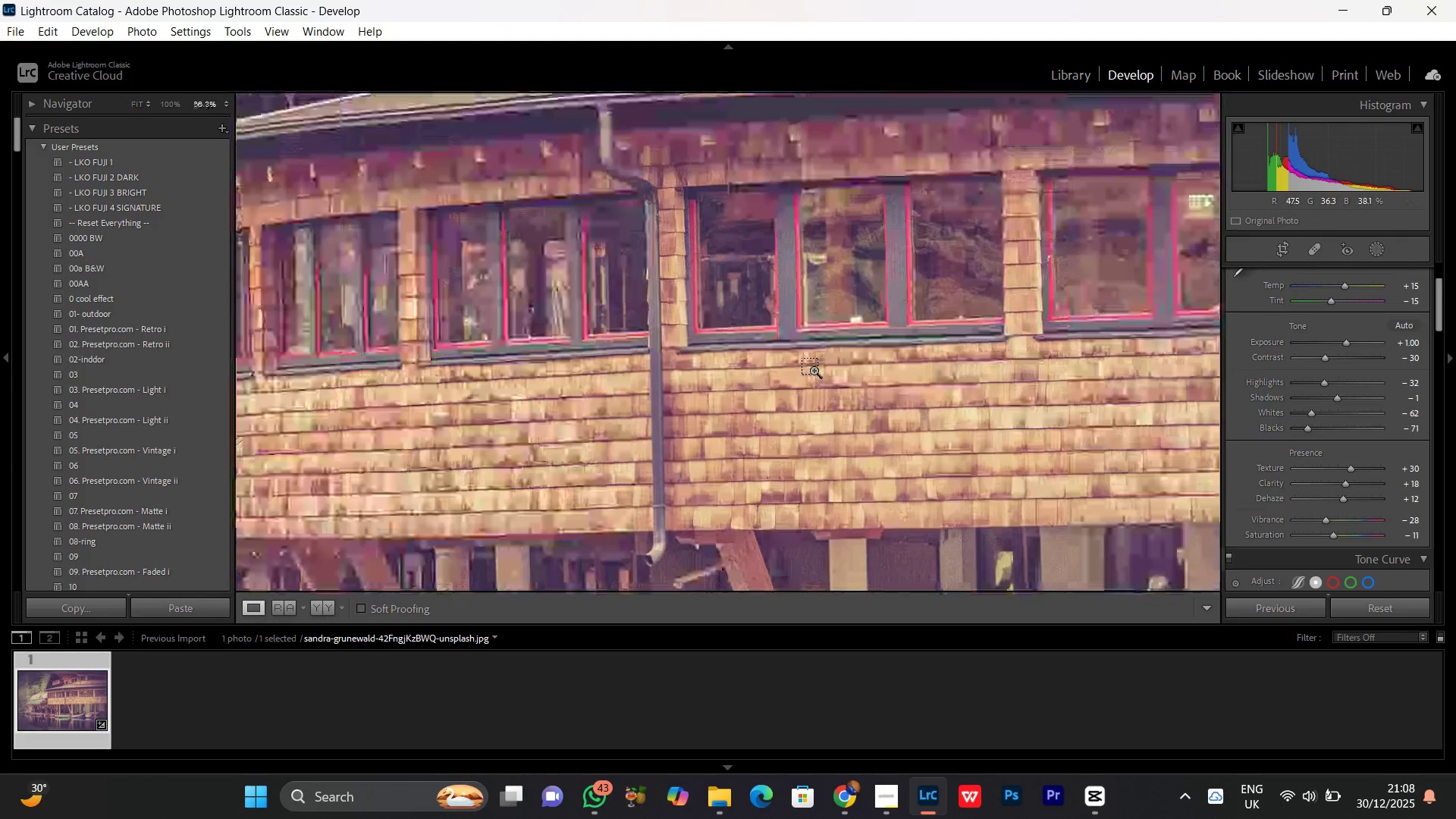 
key(Control+Equal)
 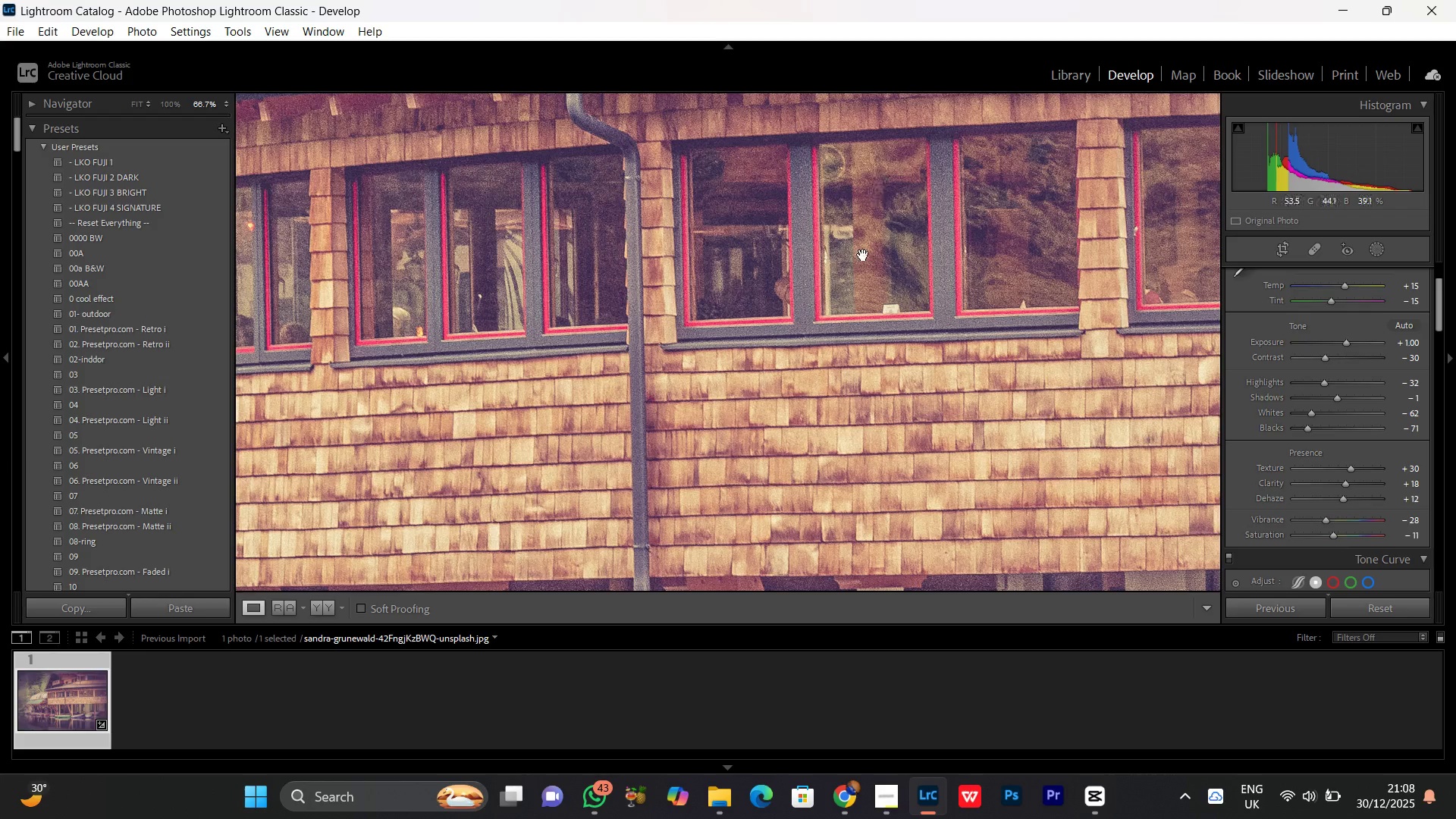 
hold_key(key=Space, duration=0.67)
 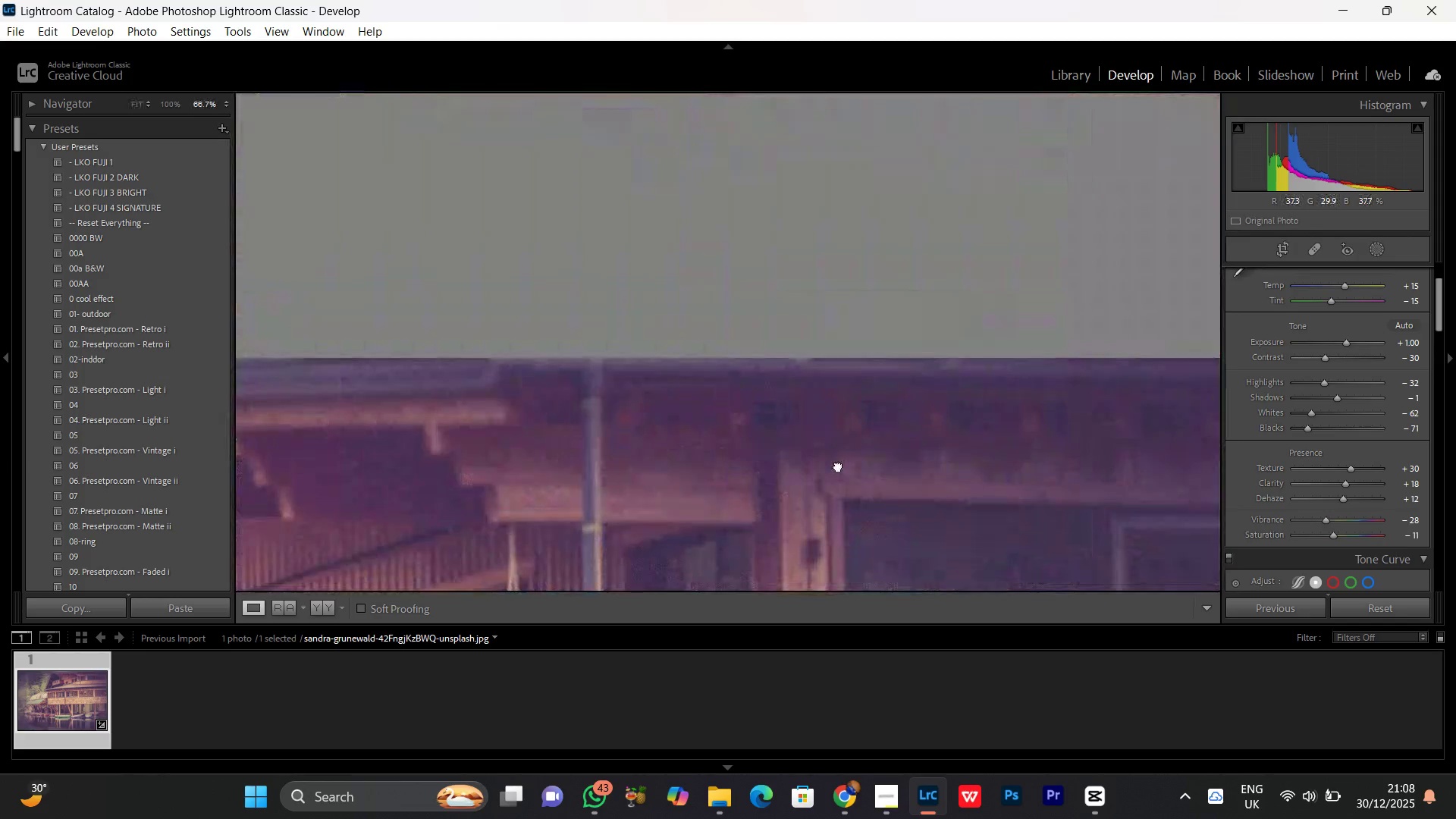 
left_click_drag(start_coordinate=[874, 152], to_coordinate=[814, 411])
 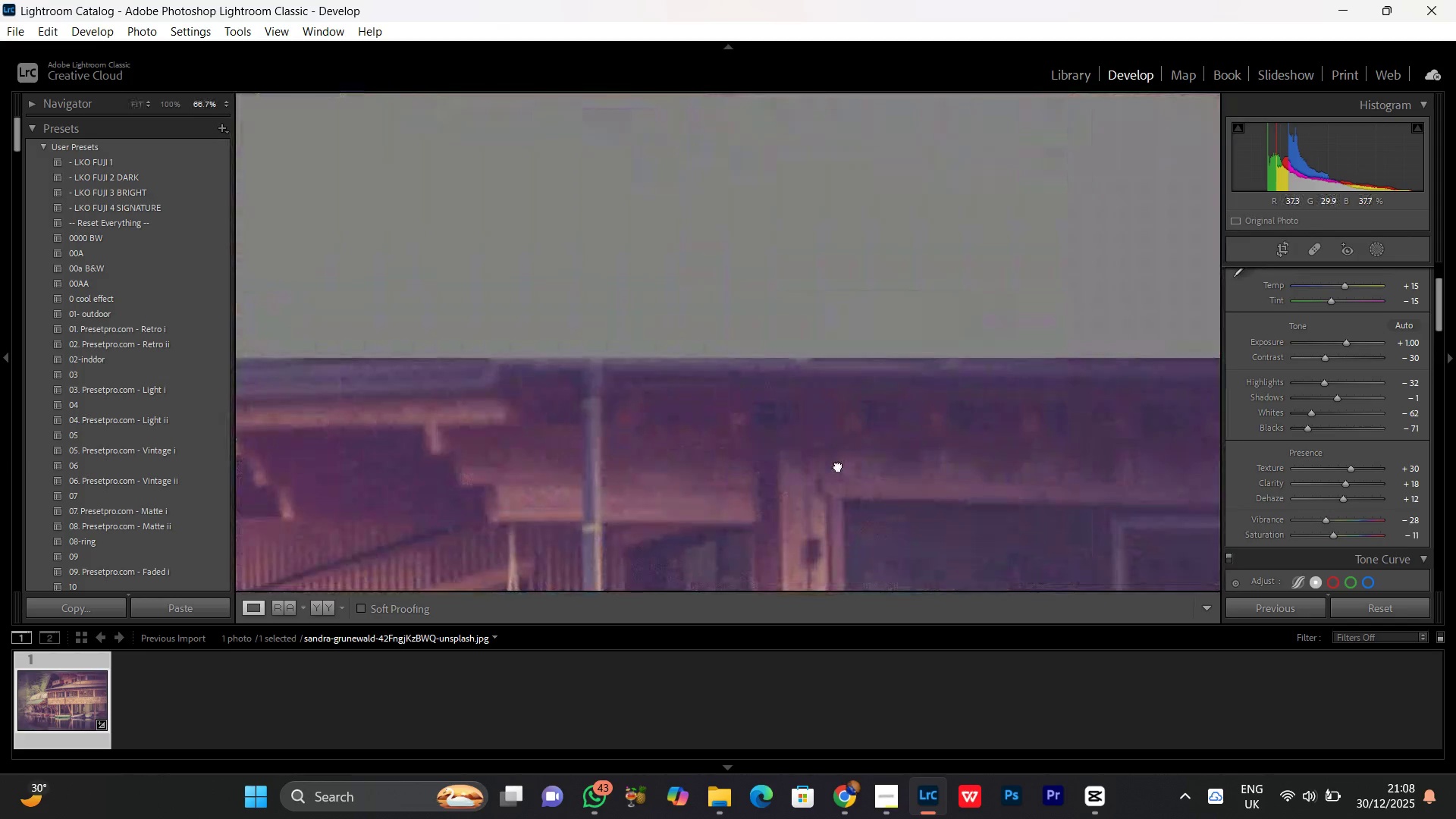 
left_click_drag(start_coordinate=[839, 467], to_coordinate=[838, 463])
 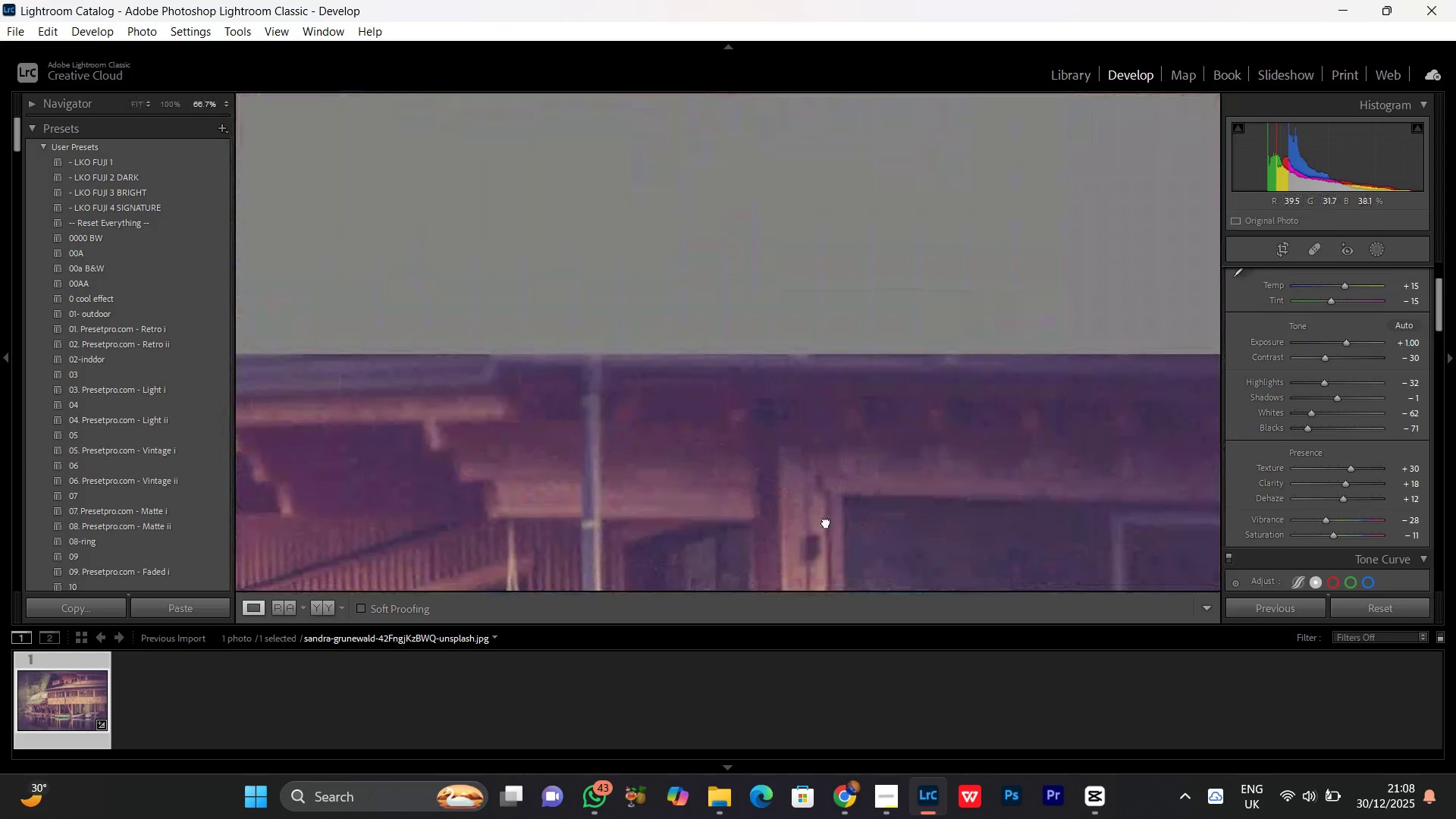 
left_click_drag(start_coordinate=[826, 522], to_coordinate=[833, 281])
 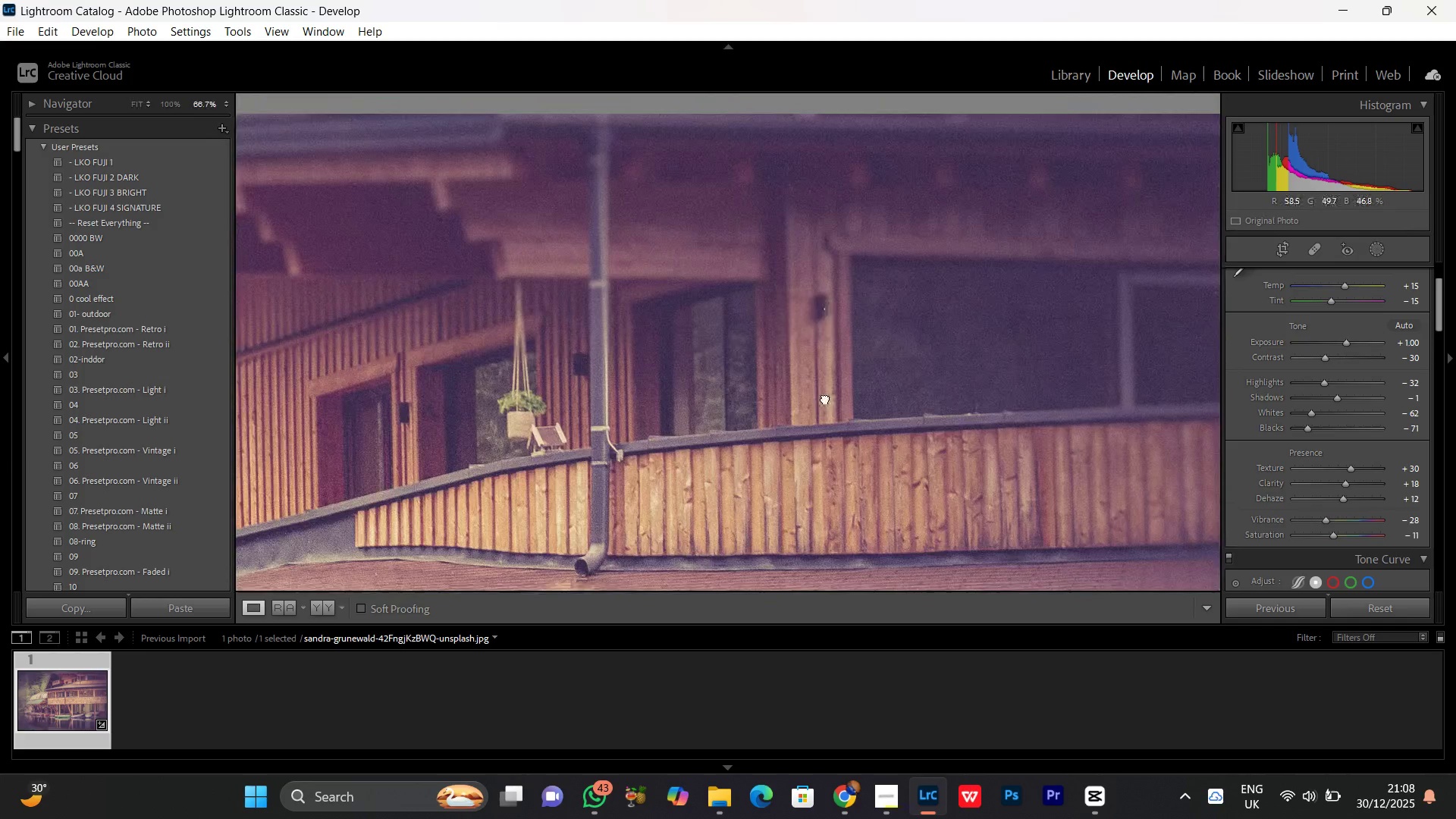 
left_click([825, 398])
 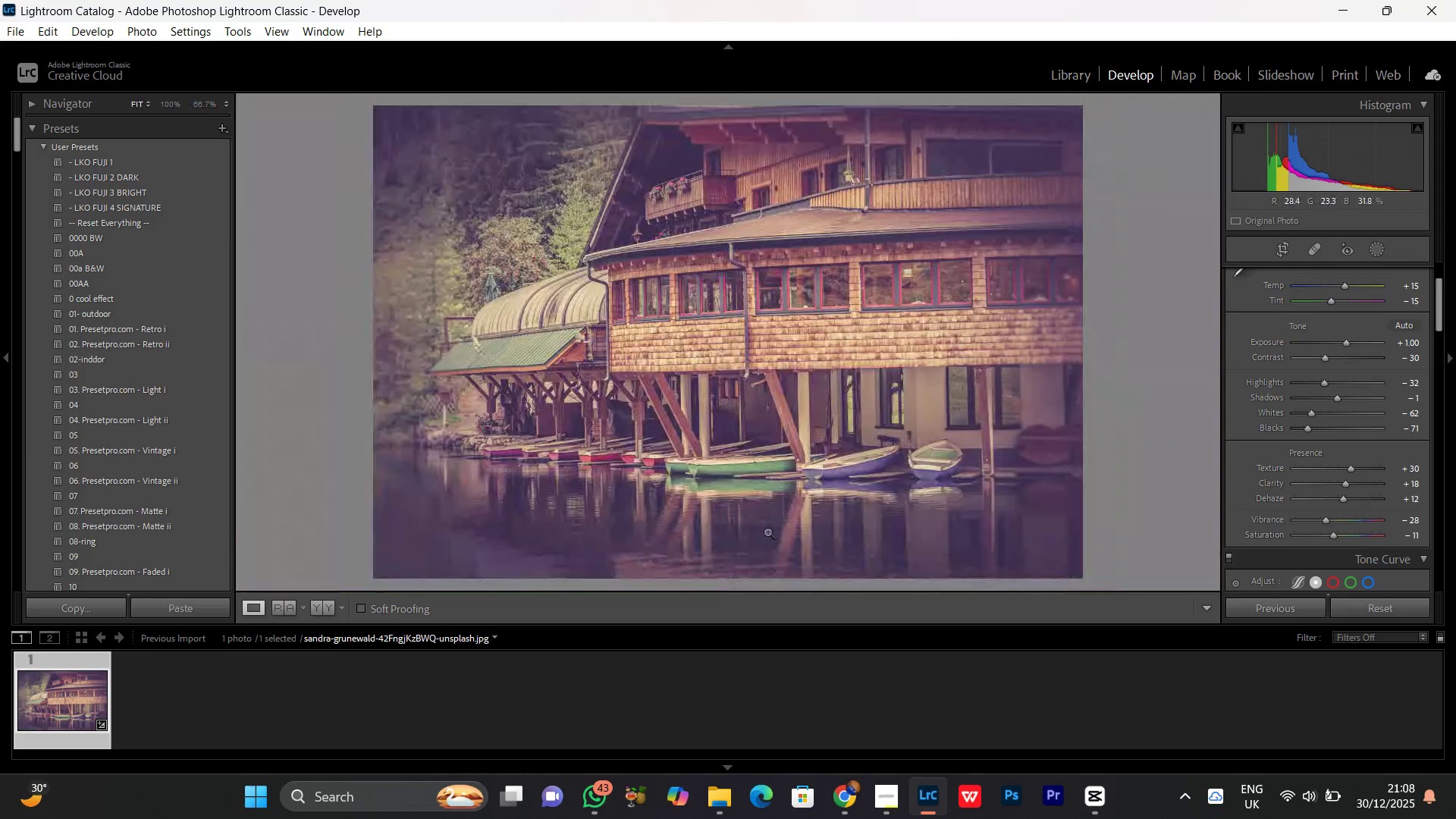 
double_click([767, 531])
 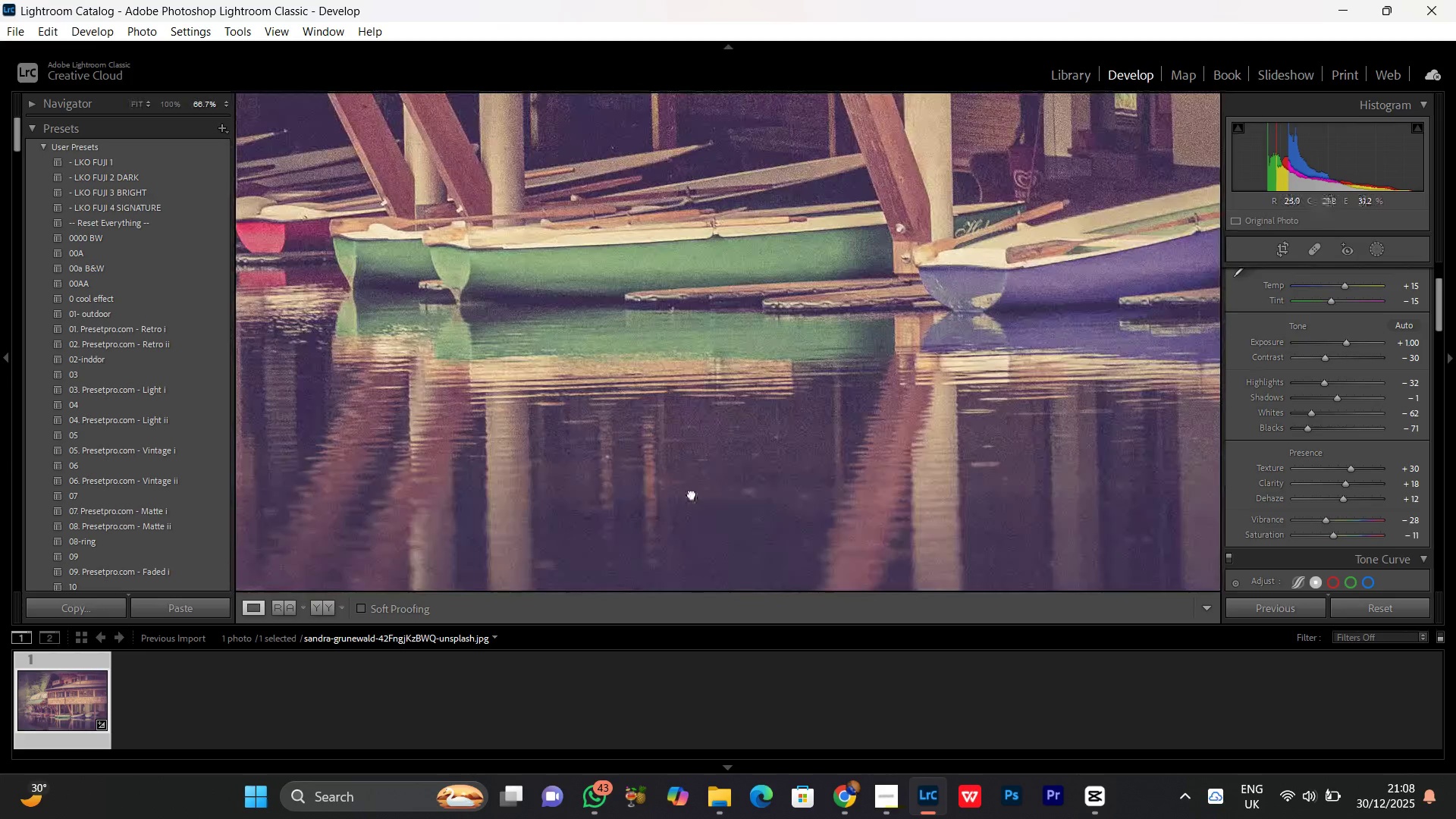 
left_click_drag(start_coordinate=[672, 532], to_coordinate=[806, 384])
 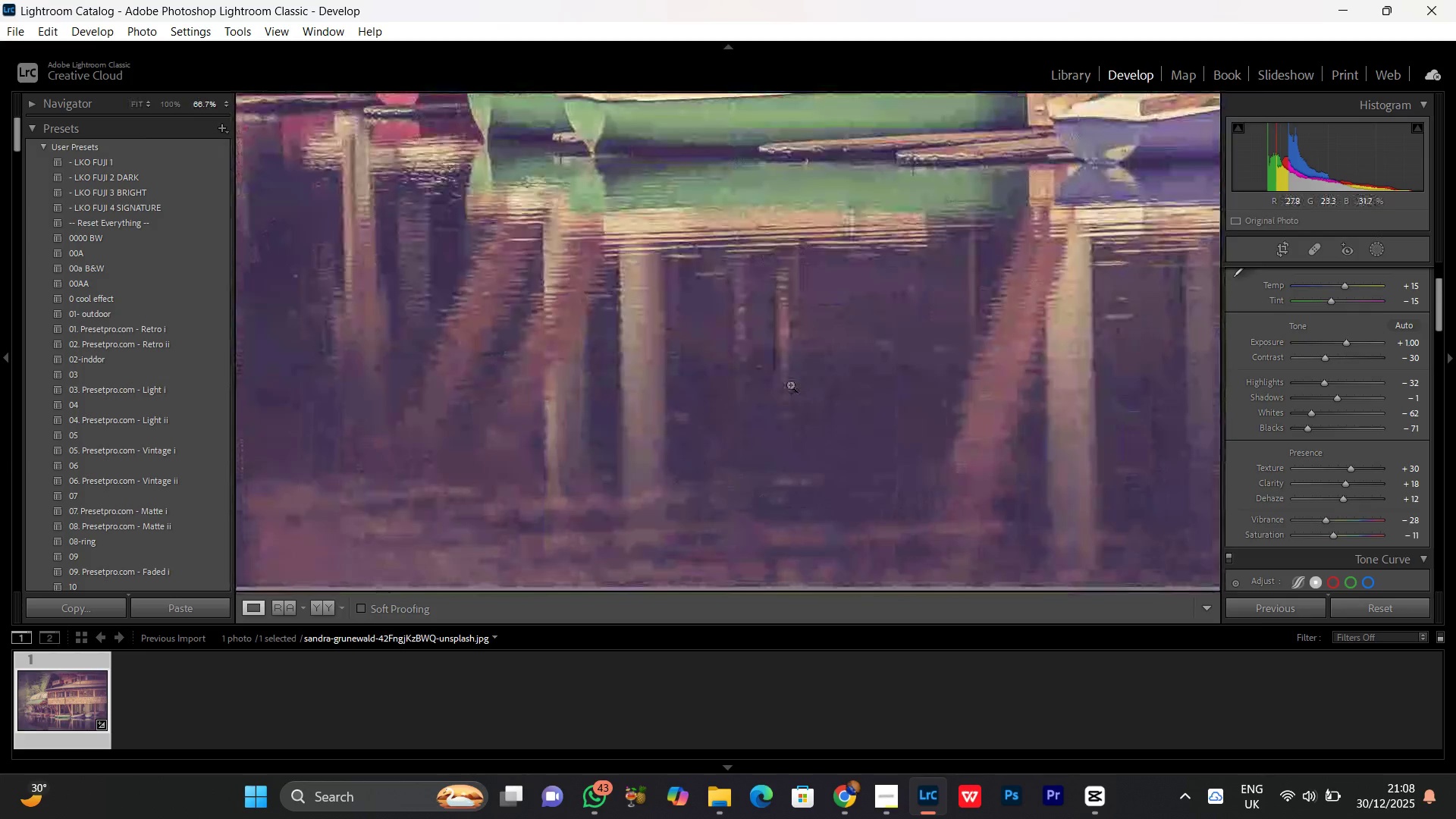 
left_click([790, 384])
 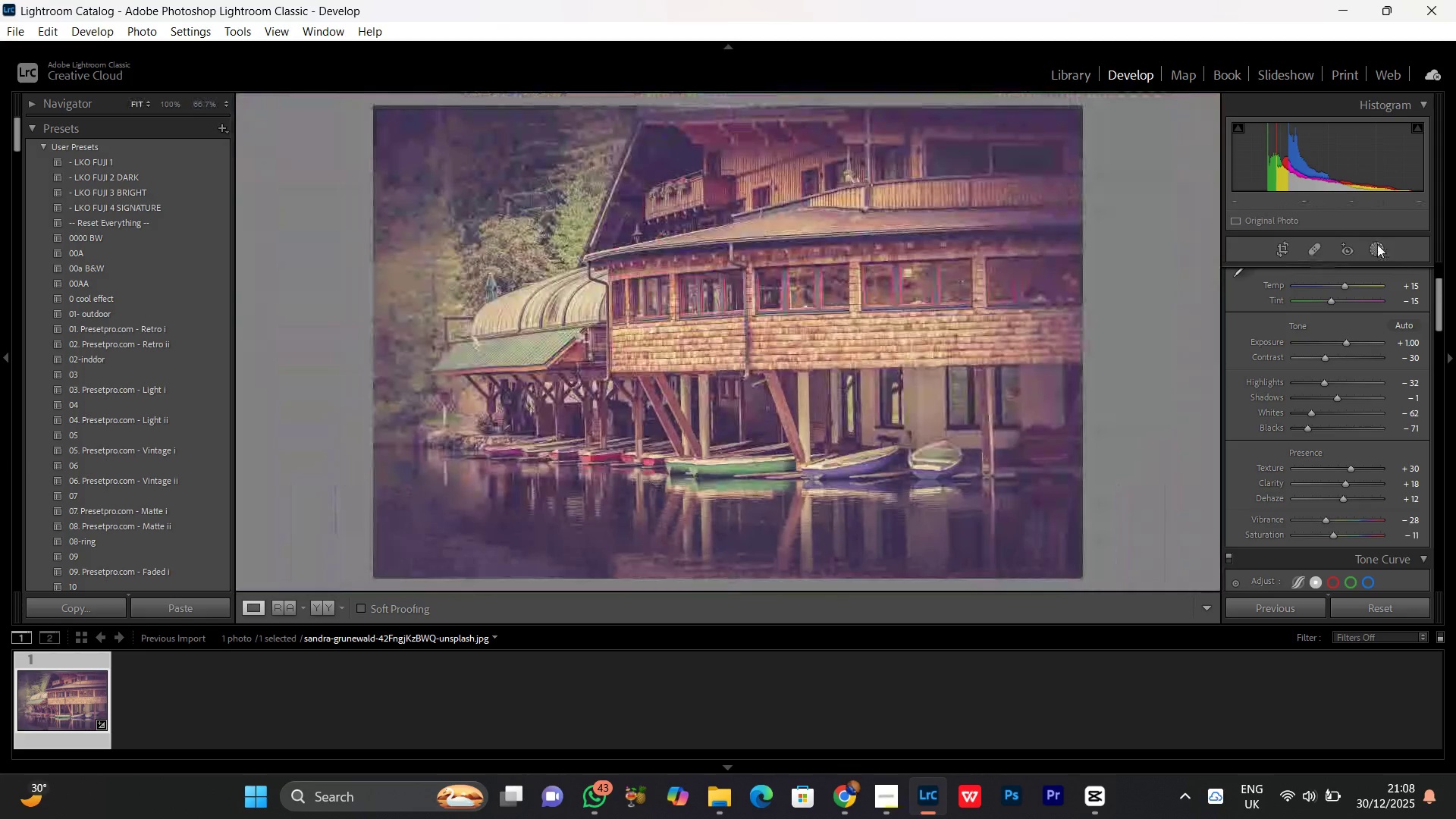 
left_click([1377, 244])
 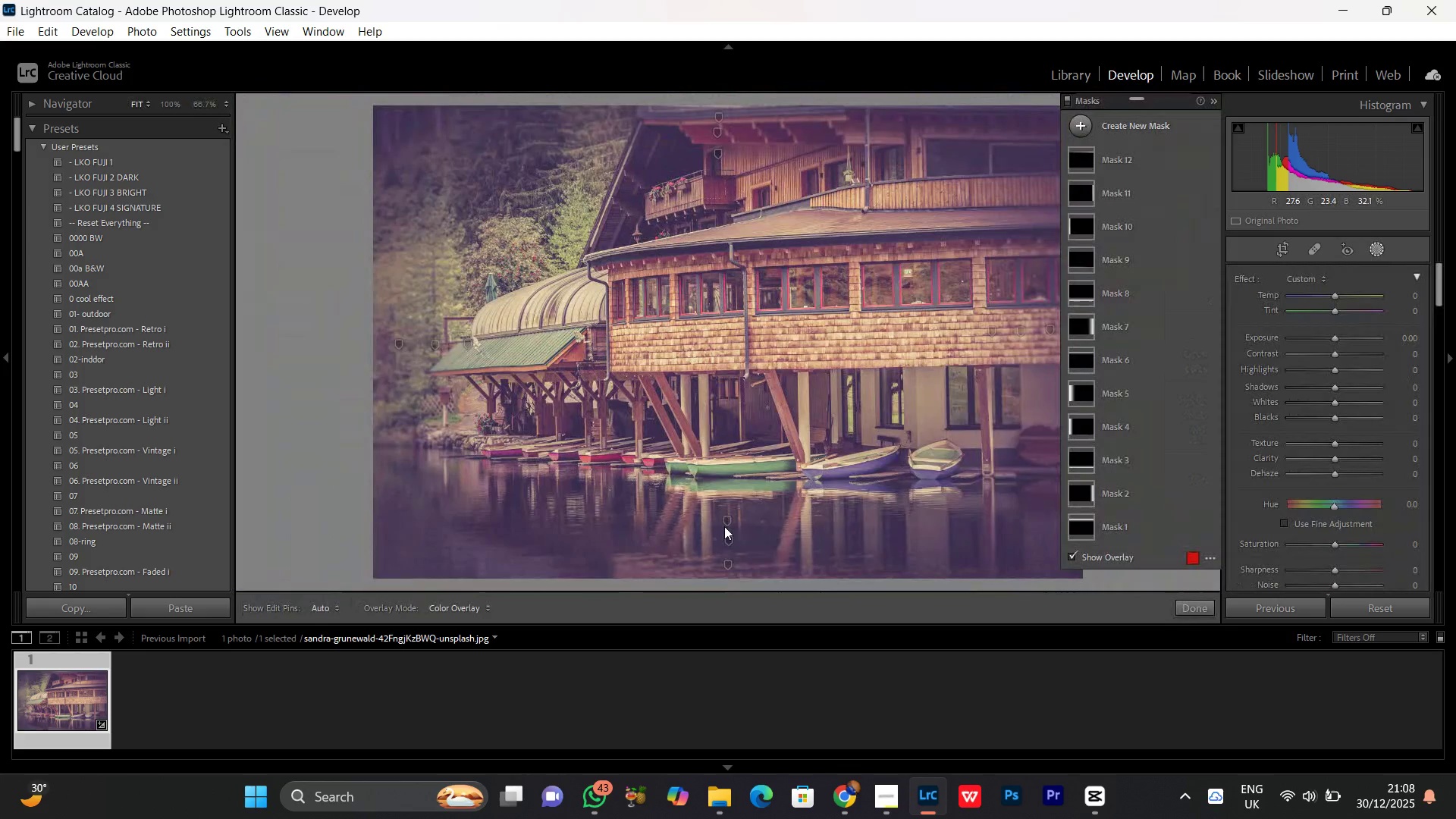 
scroll: coordinate [724, 526], scroll_direction: up, amount: 1.0
 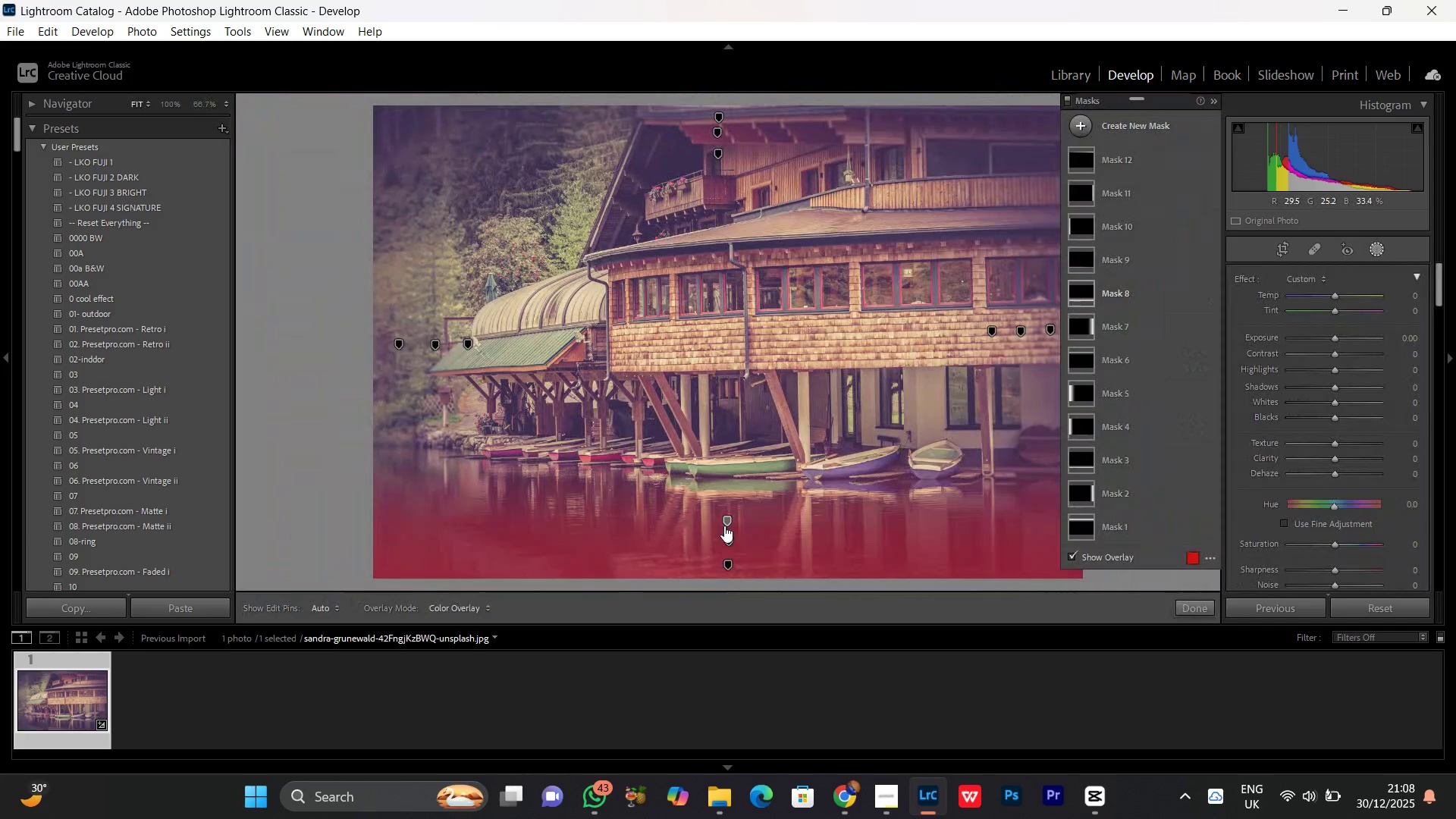 
key(Control+Equal)
 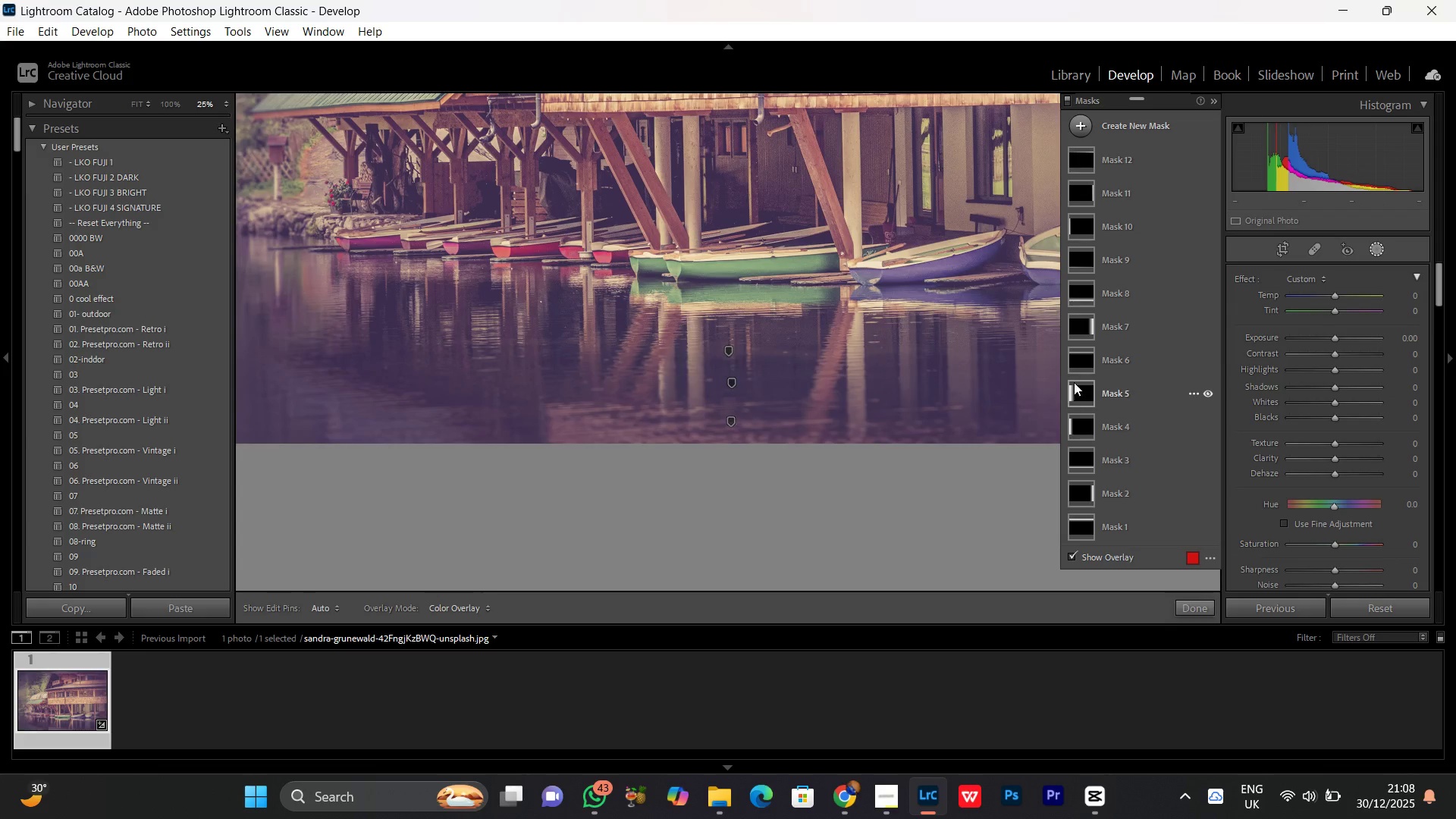 
scroll: coordinate [1127, 455], scroll_direction: none, amount: 0.0
 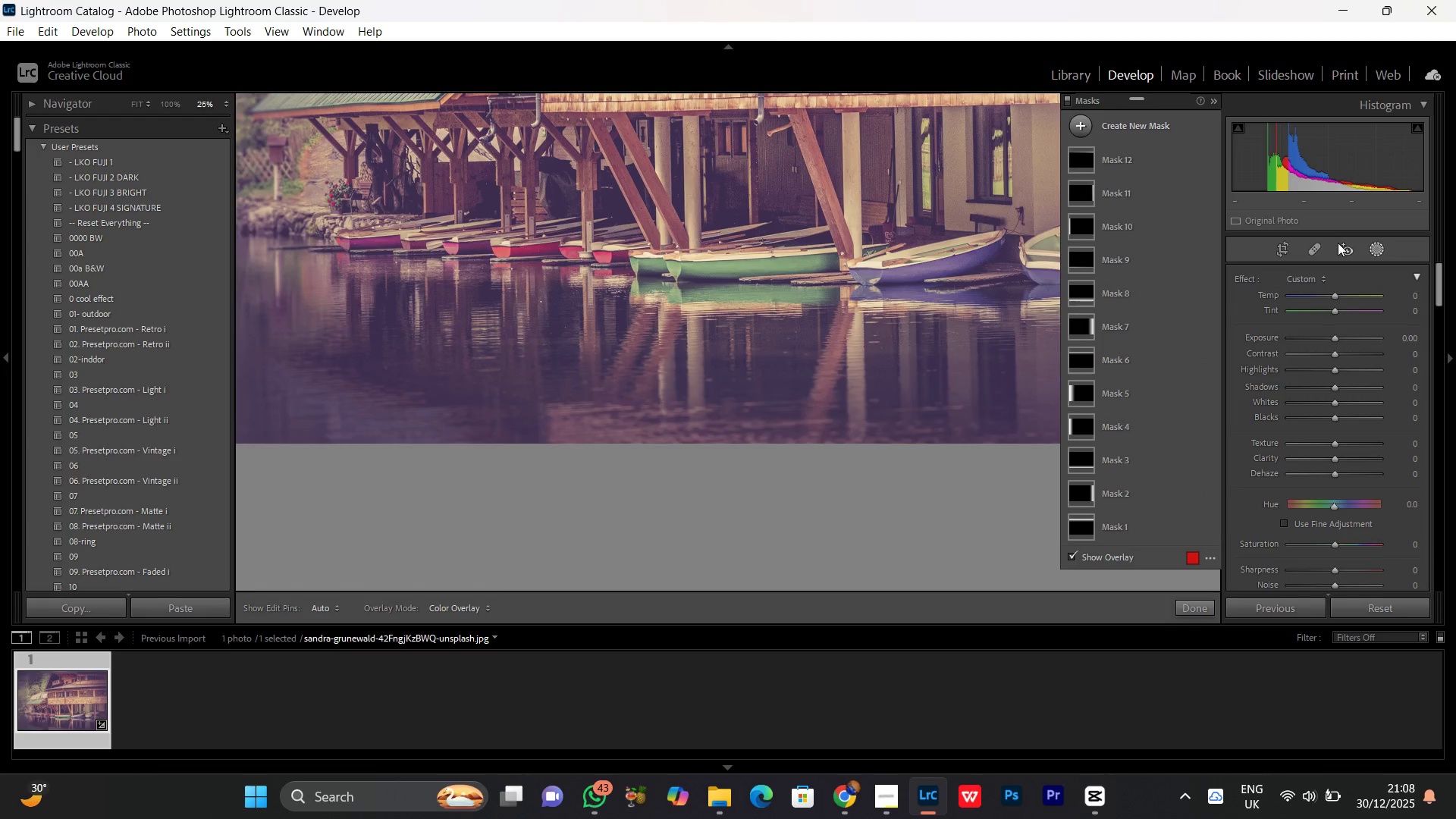 
wait(5.3)
 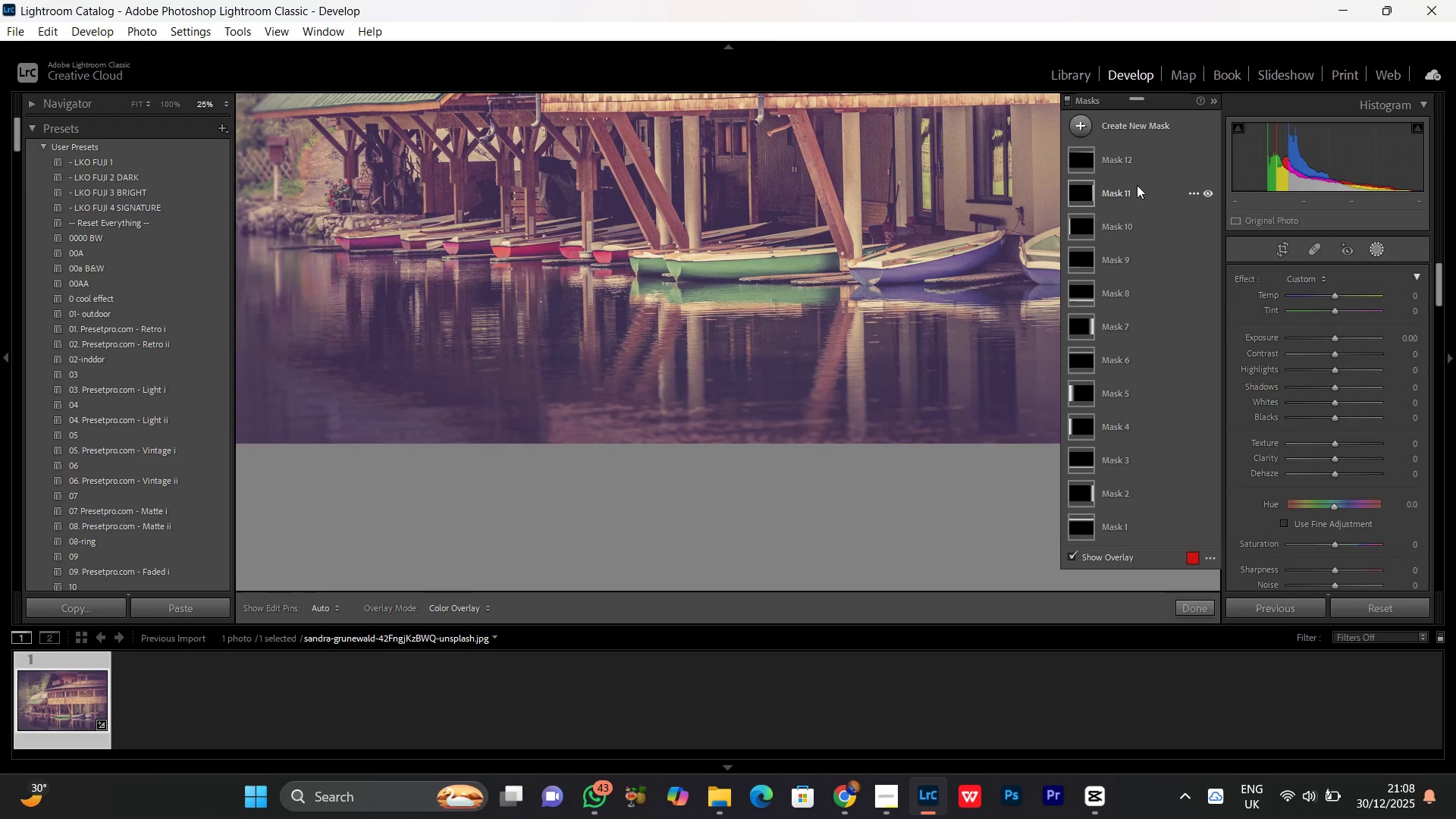 
left_click([1380, 249])
 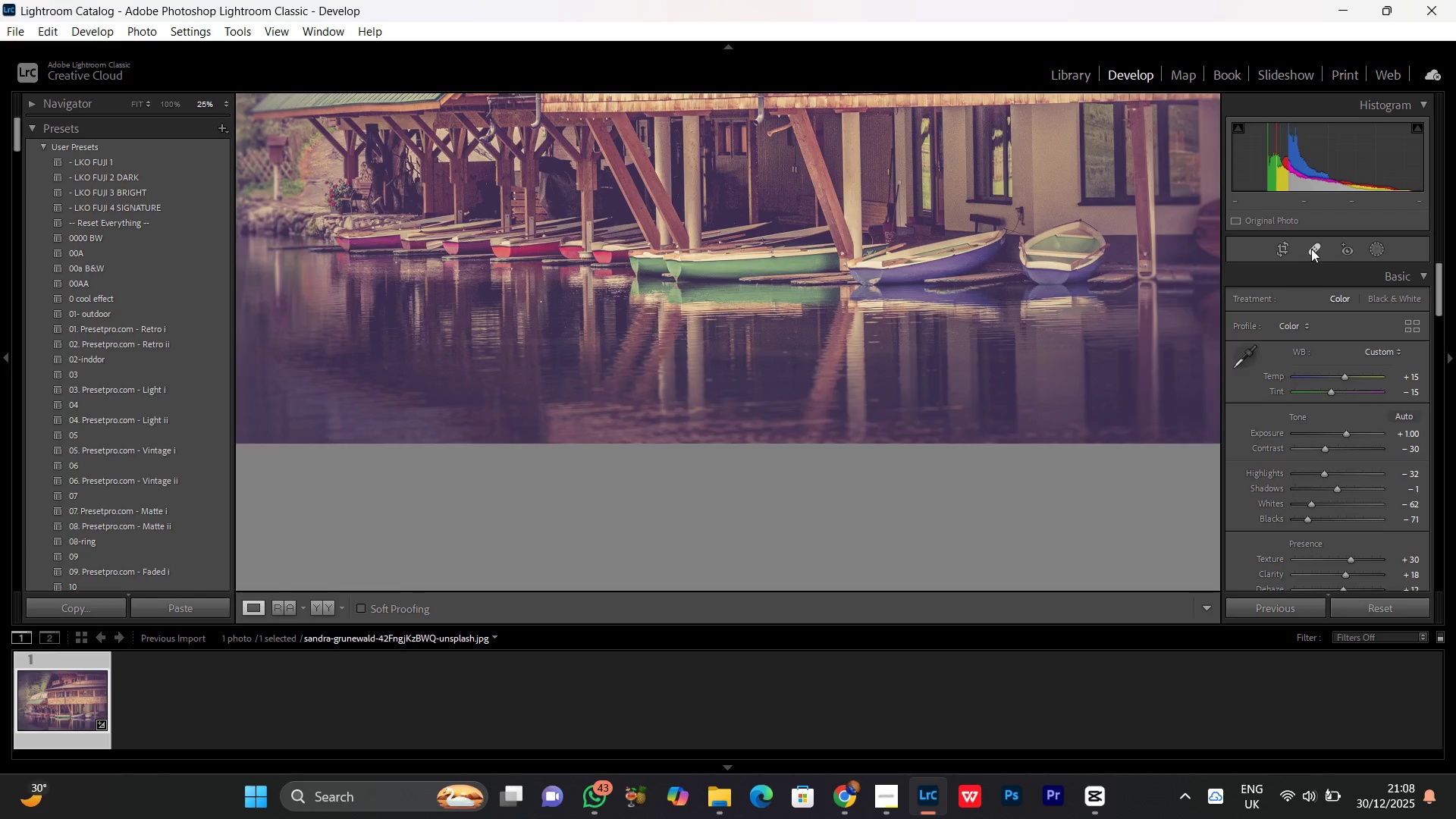 
left_click([1310, 247])
 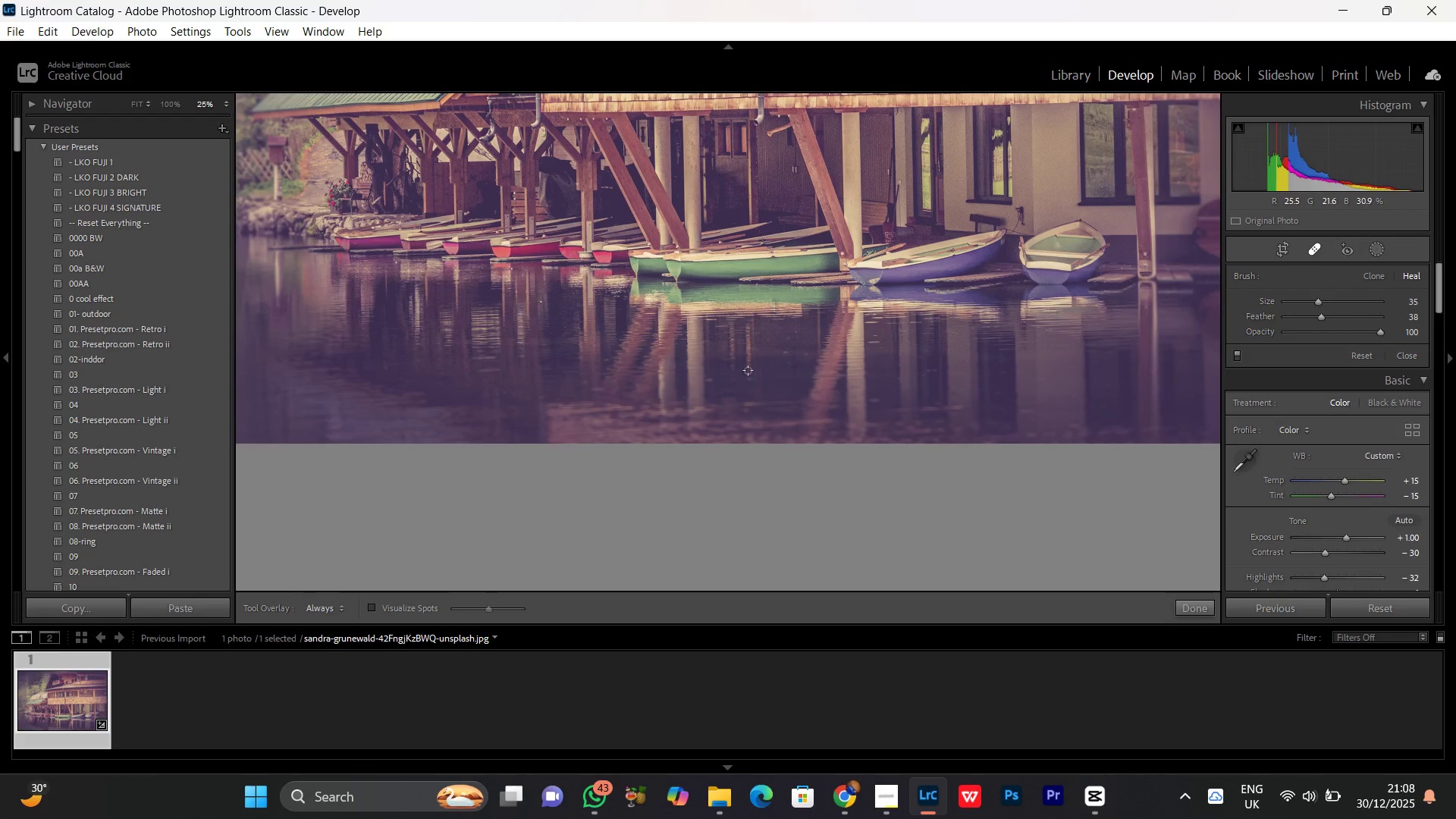 
scroll: coordinate [717, 362], scroll_direction: up, amount: 4.0
 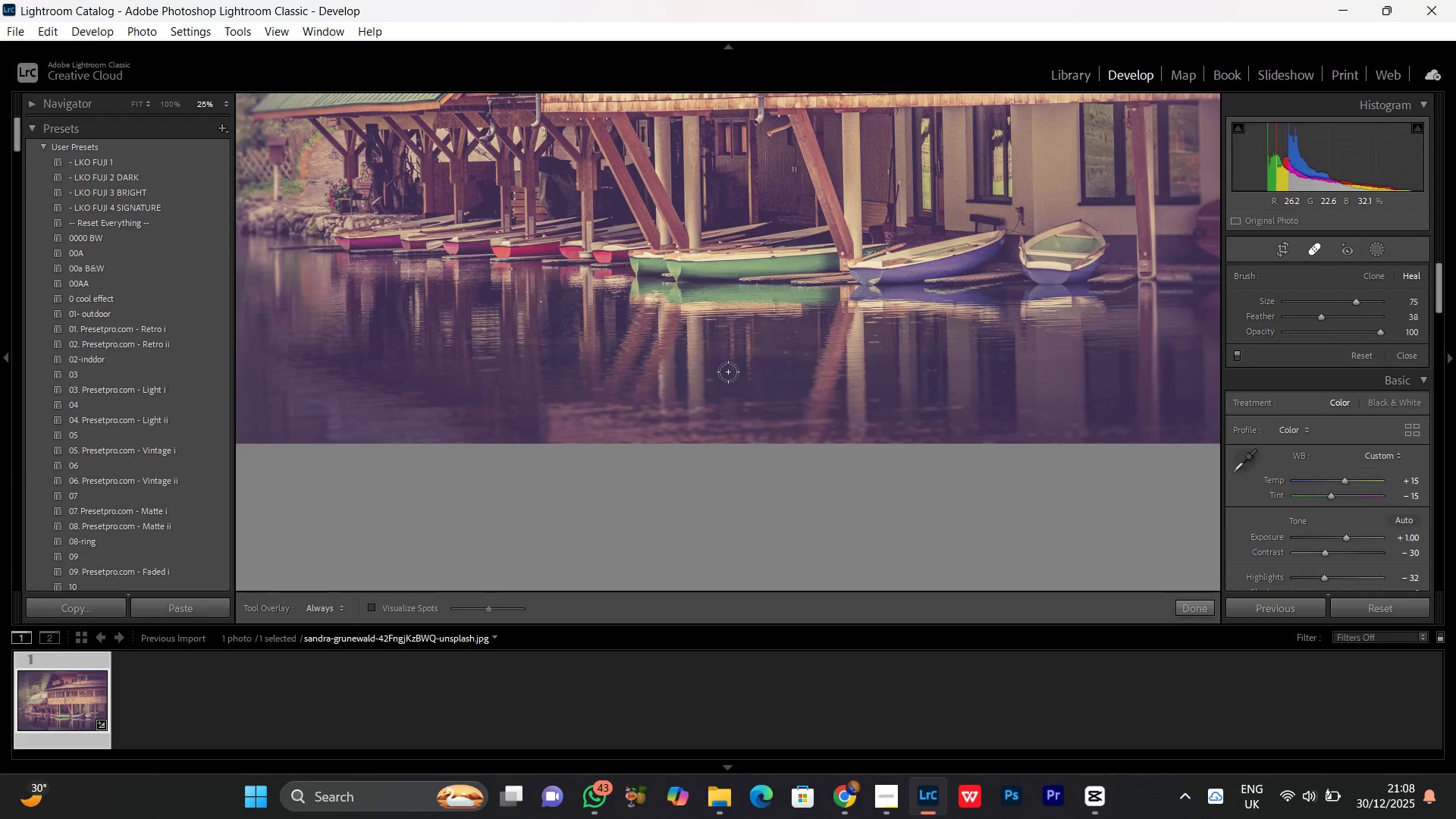 
left_click([746, 369])
 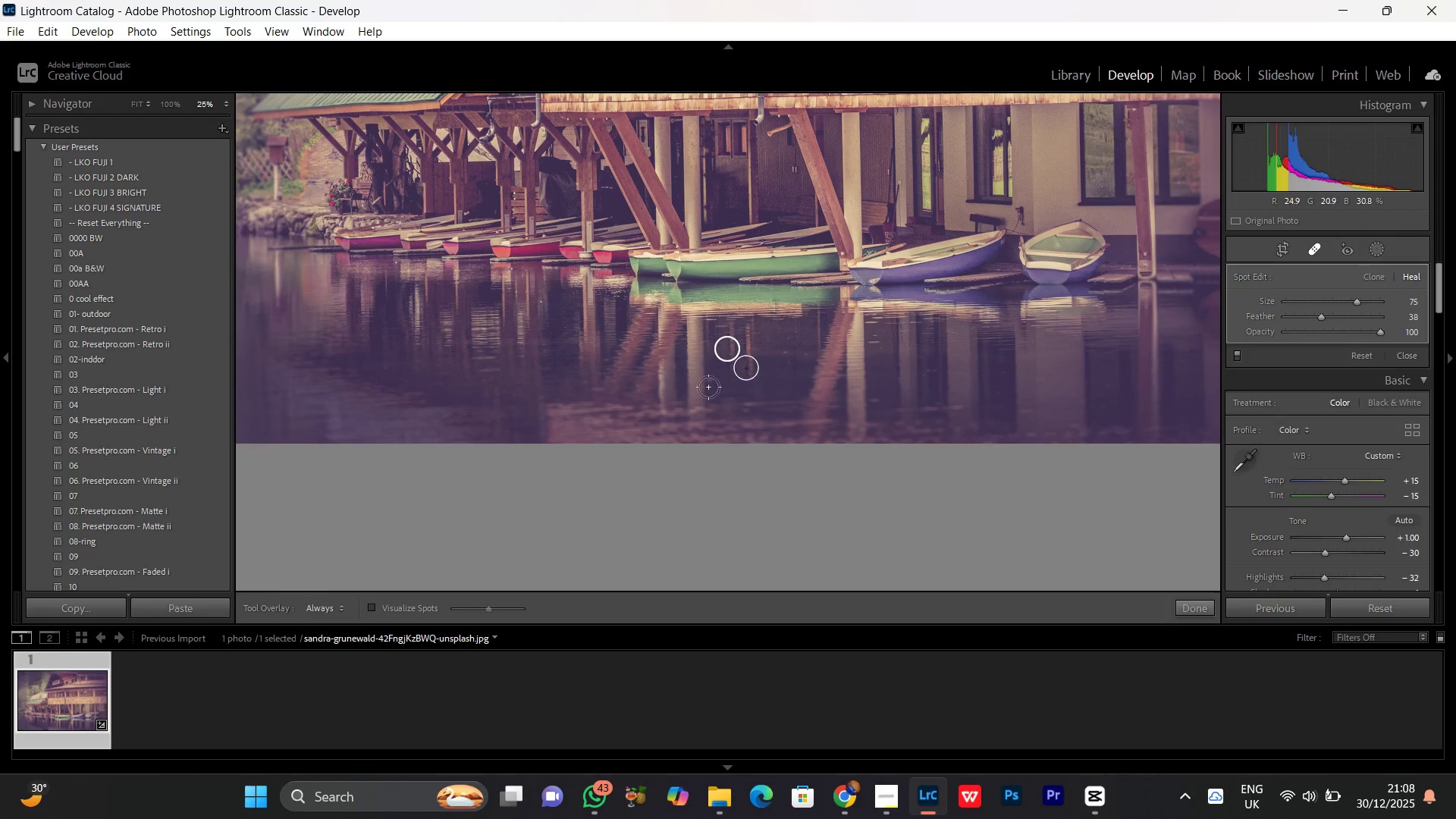 
scroll: coordinate [730, 370], scroll_direction: up, amount: 1.0
 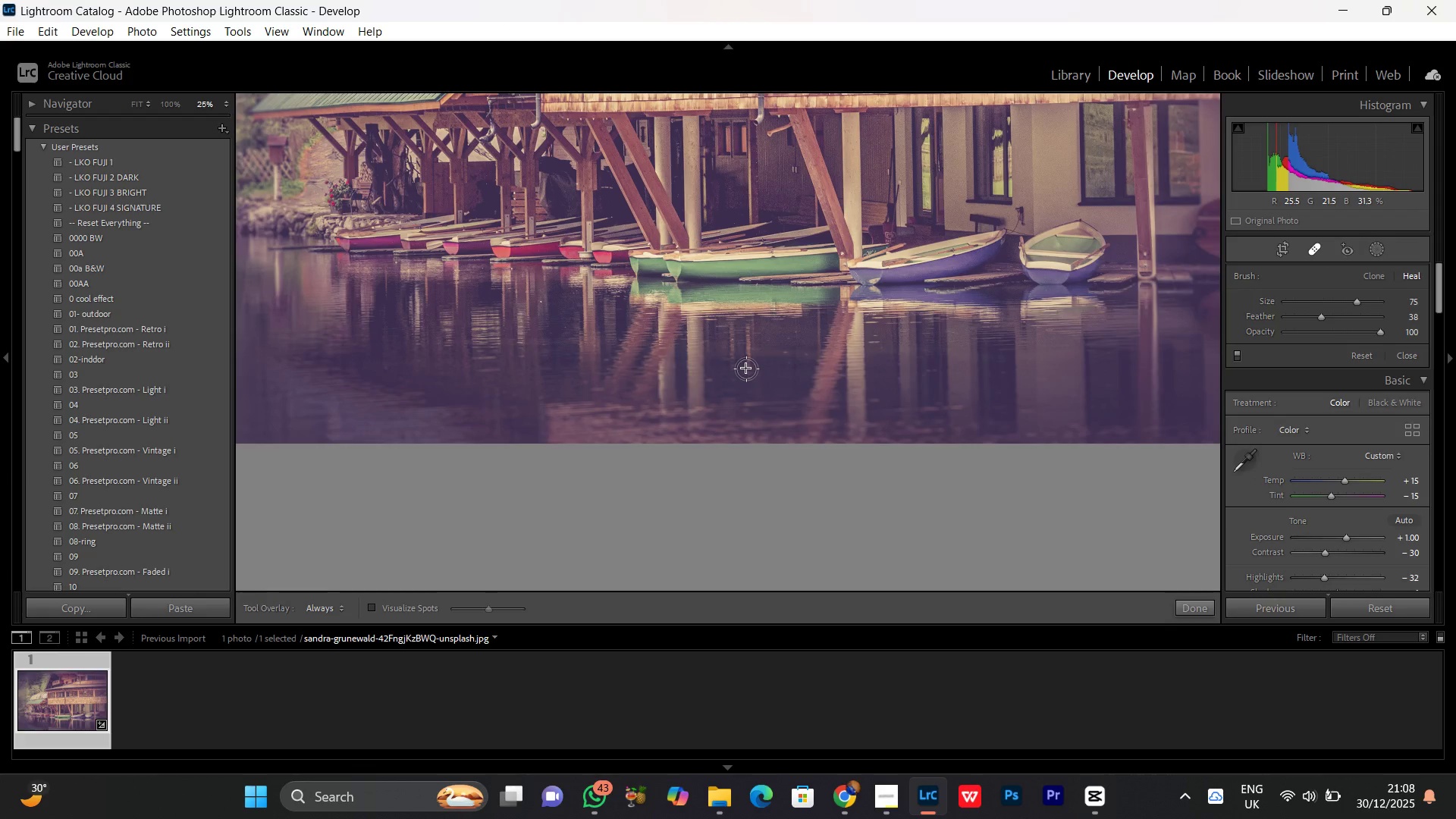 
left_click([708, 379])
 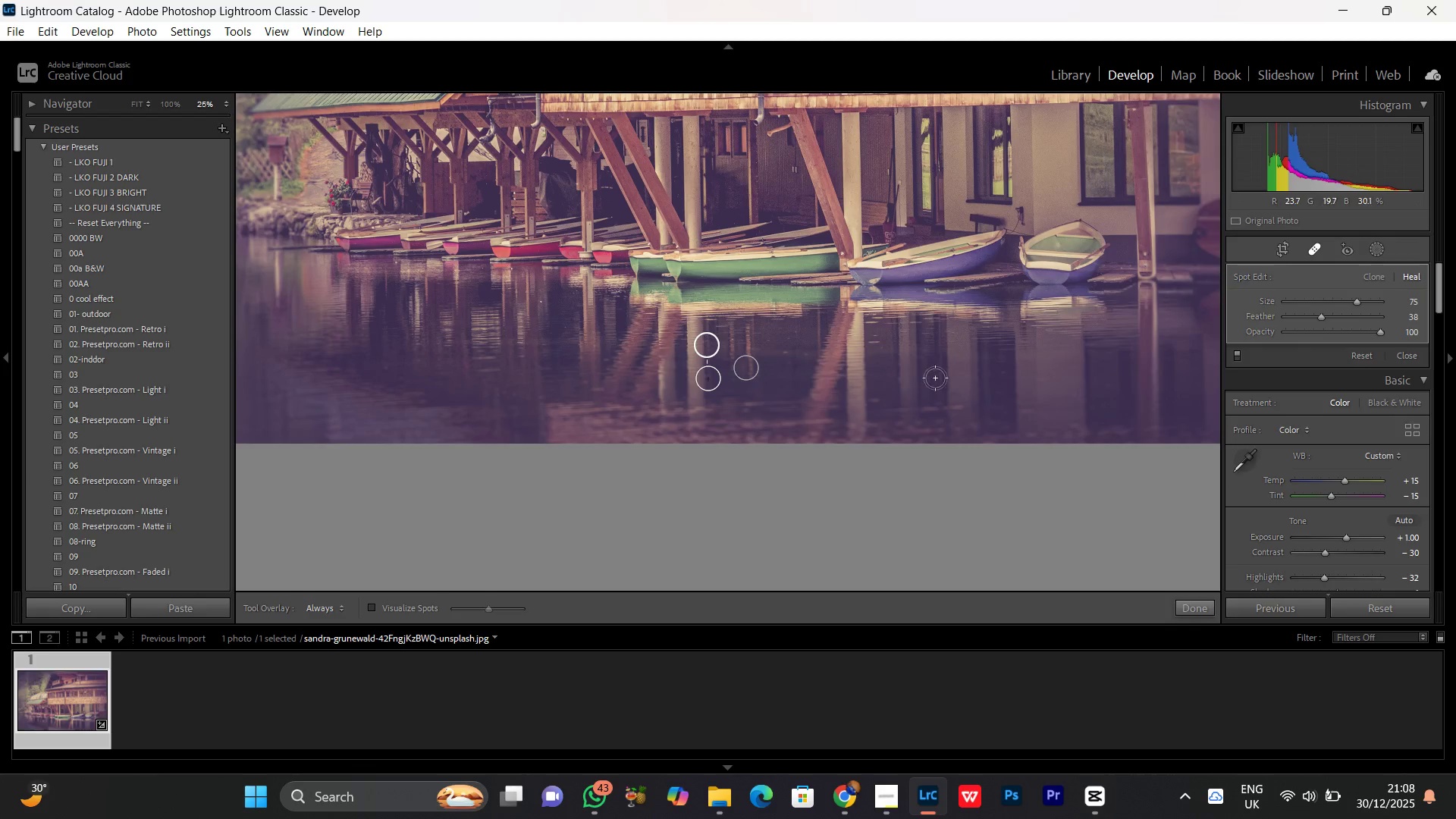 
left_click([928, 368])
 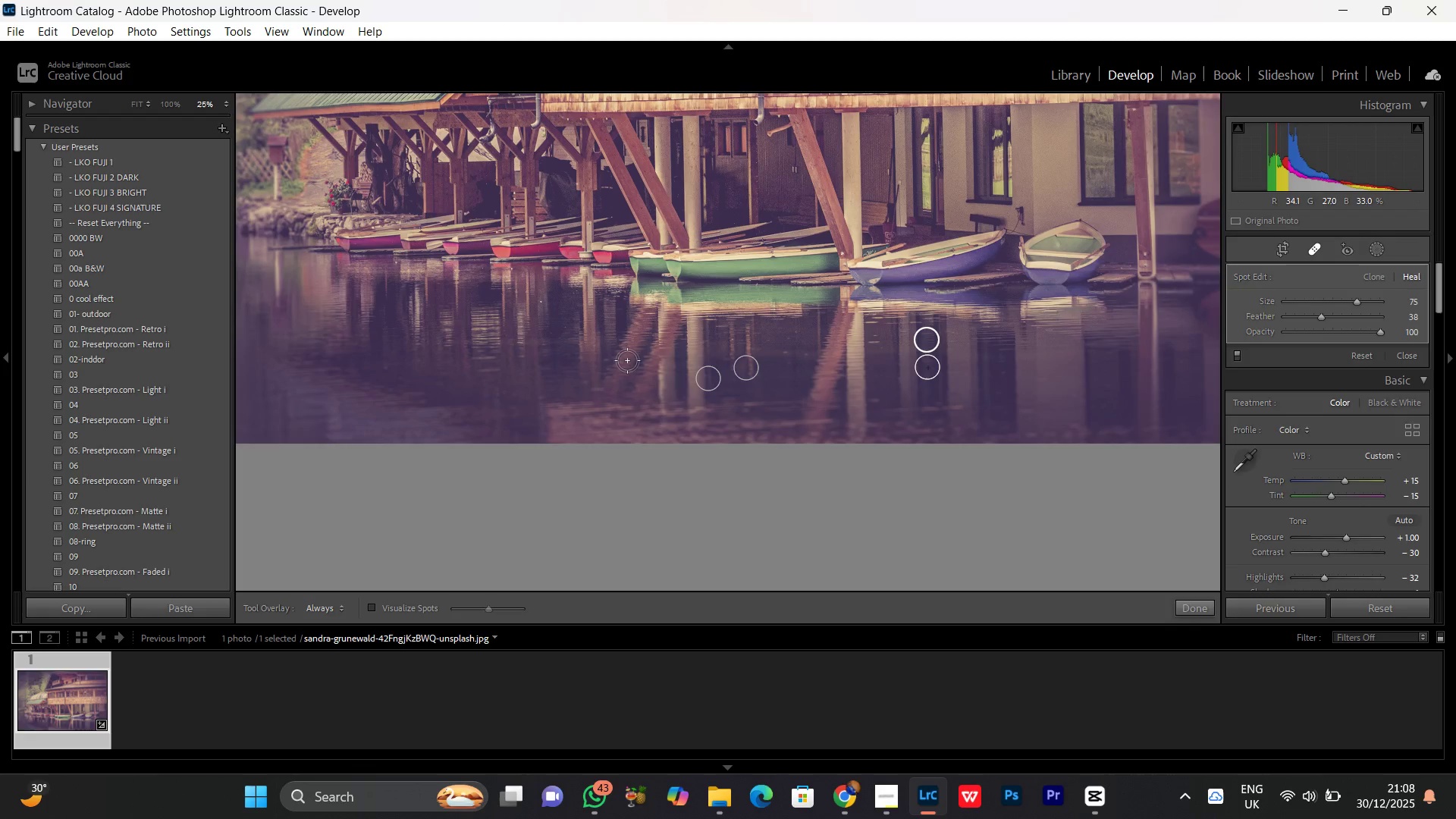 
hold_key(key=Space, duration=1.52)
 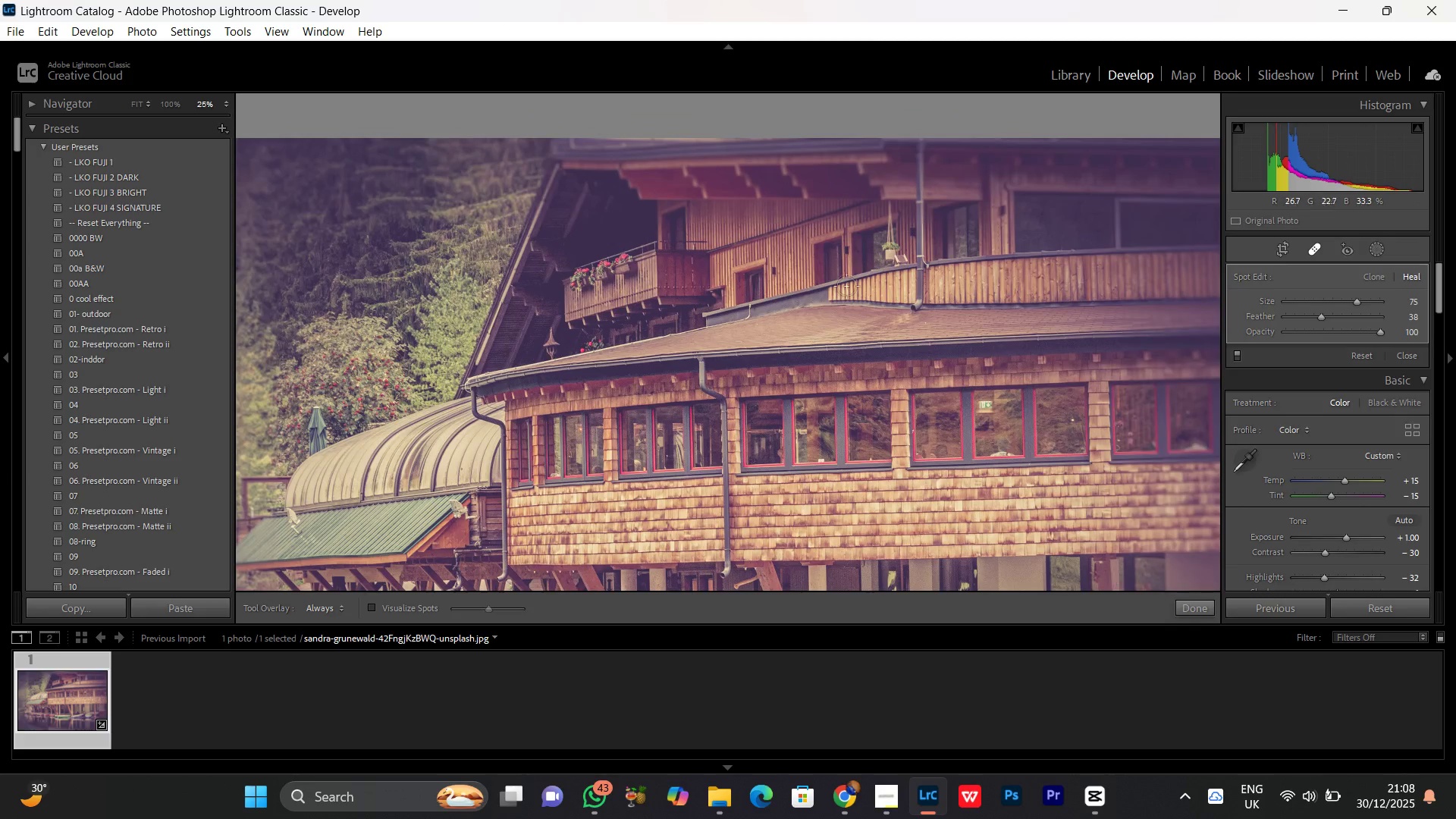 
left_click_drag(start_coordinate=[830, 188], to_coordinate=[830, 479])
 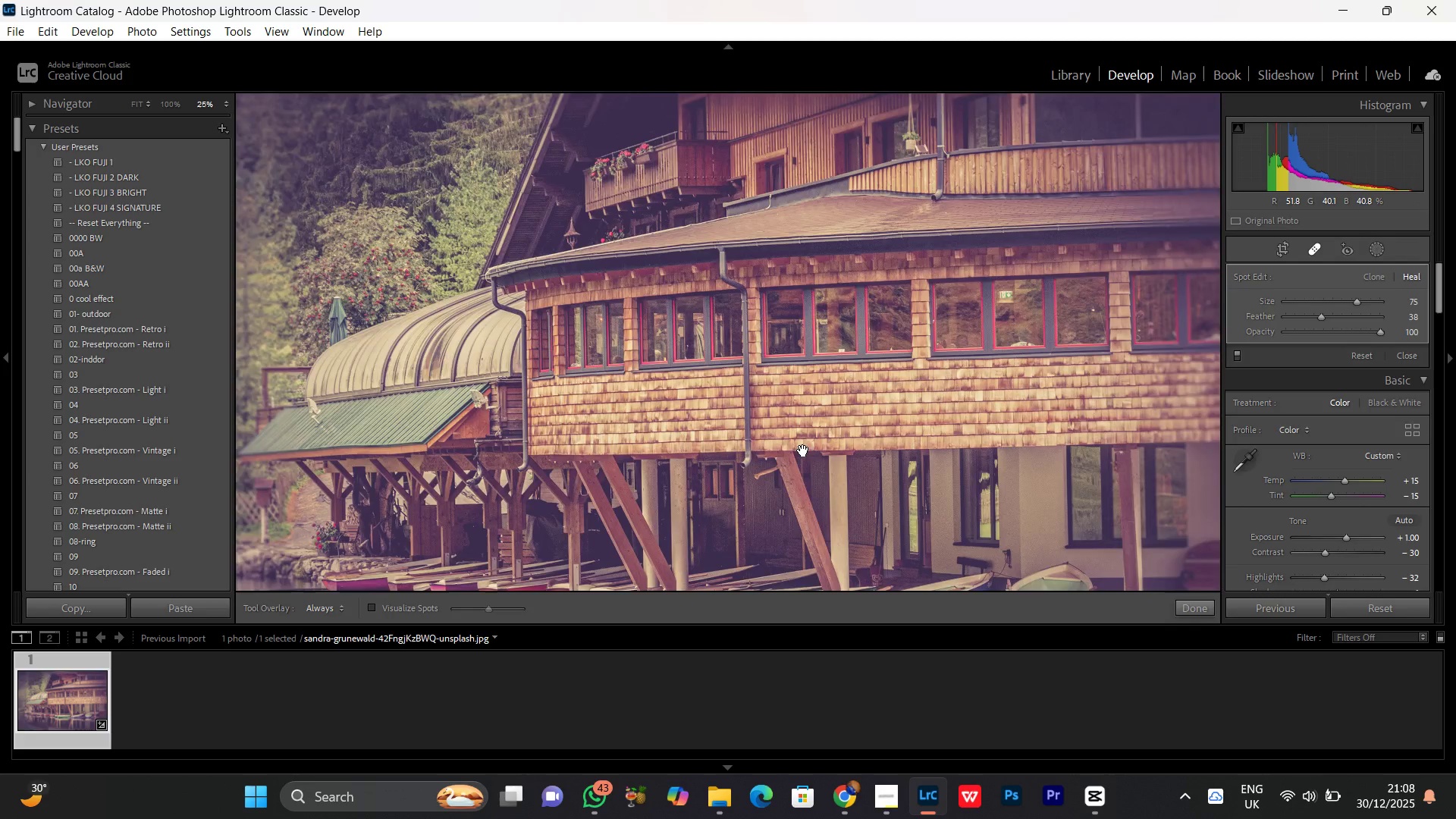 
left_click_drag(start_coordinate=[836, 303], to_coordinate=[802, 464])
 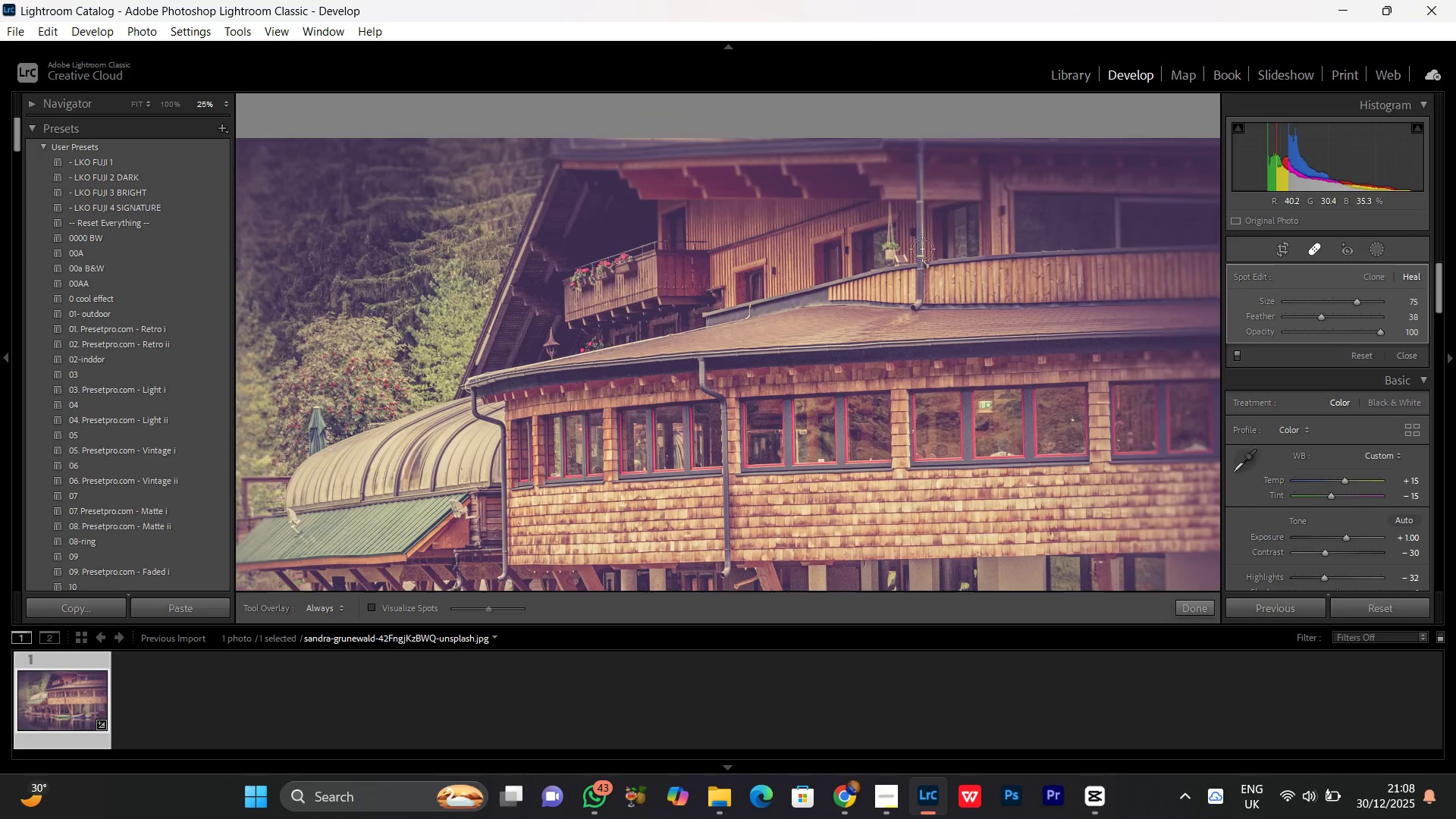 
hold_key(key=Space, duration=0.64)
 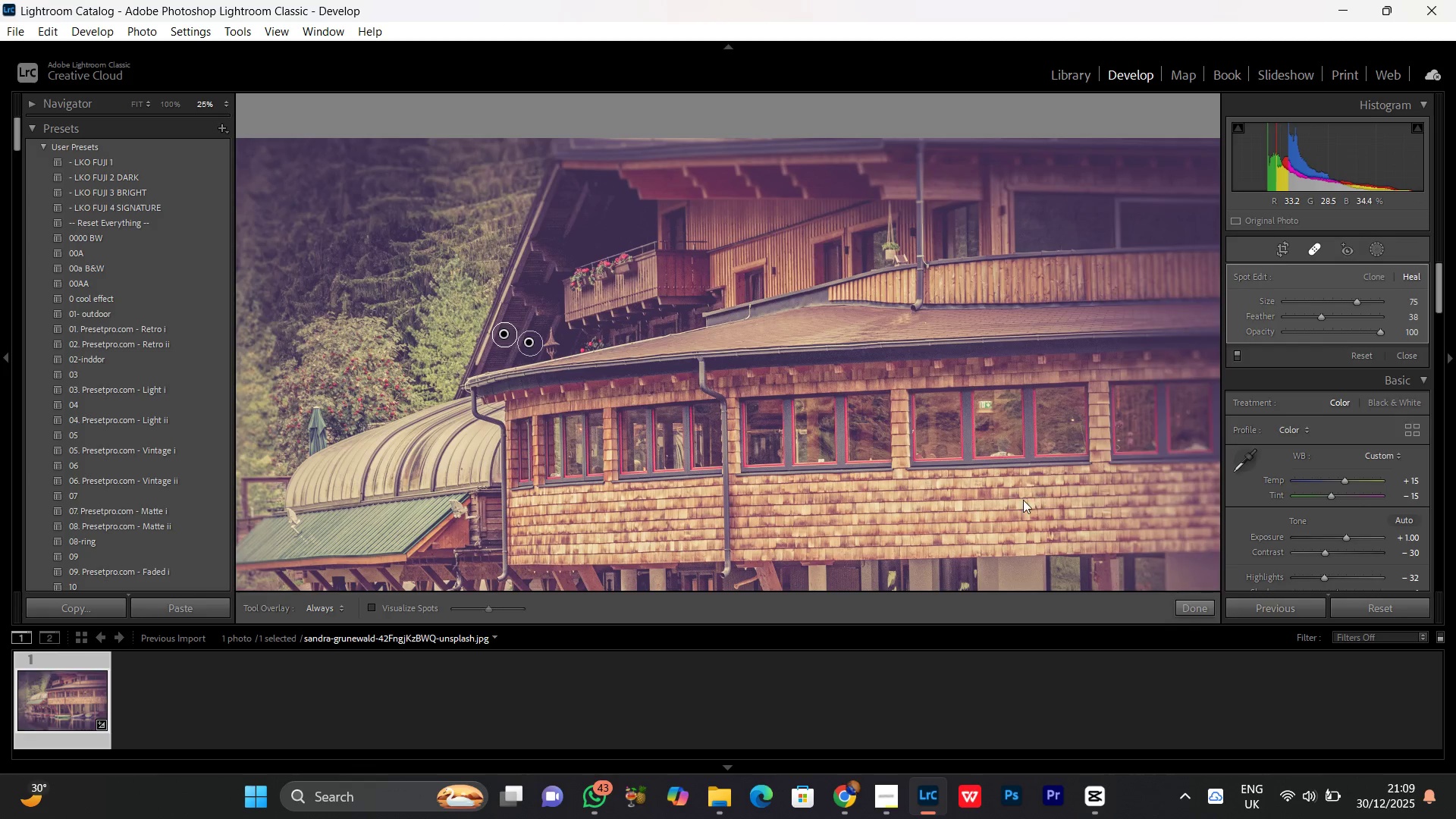 
wait(22.89)
 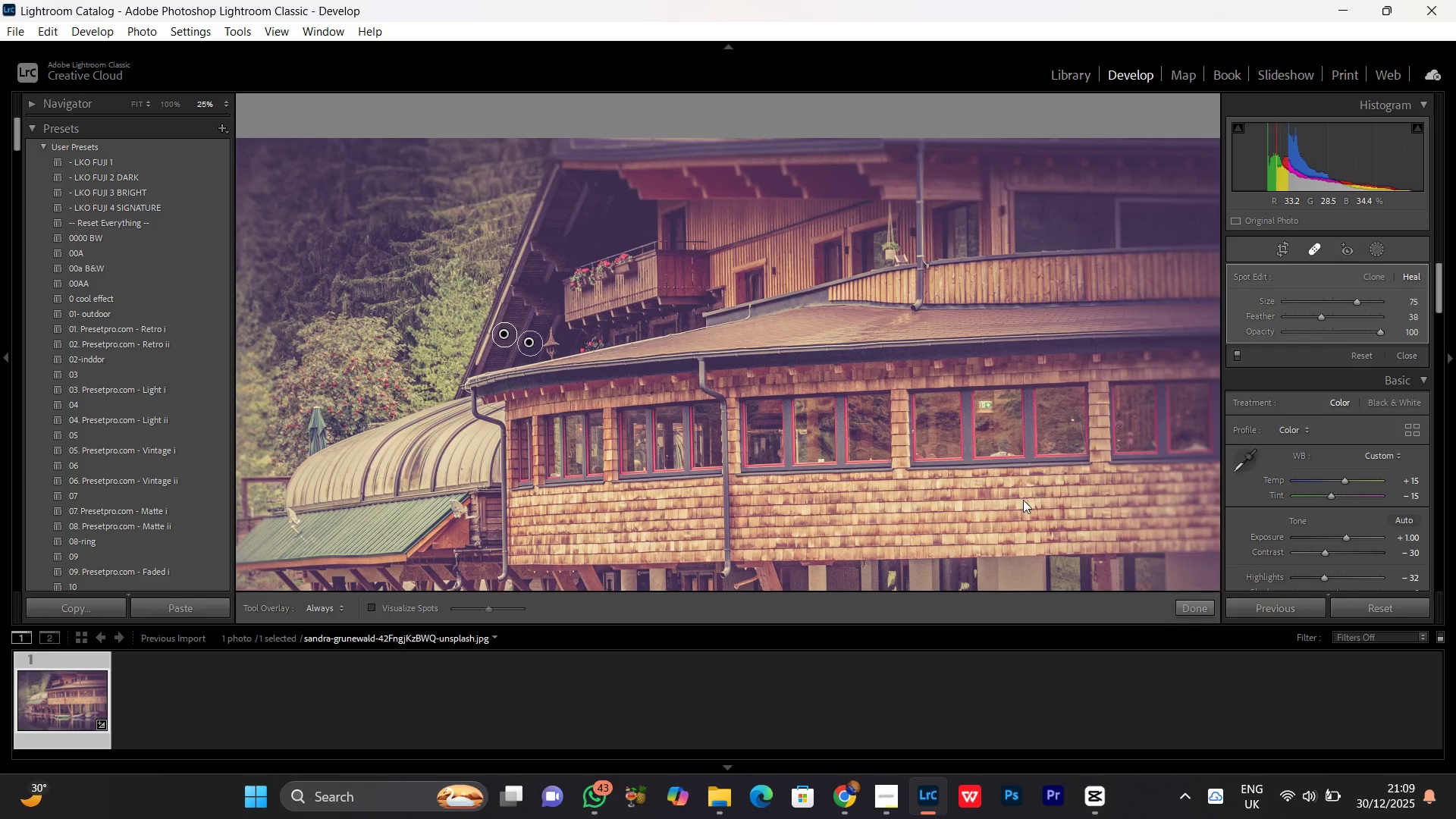 
left_click_drag(start_coordinate=[1095, 486], to_coordinate=[1056, 441])
 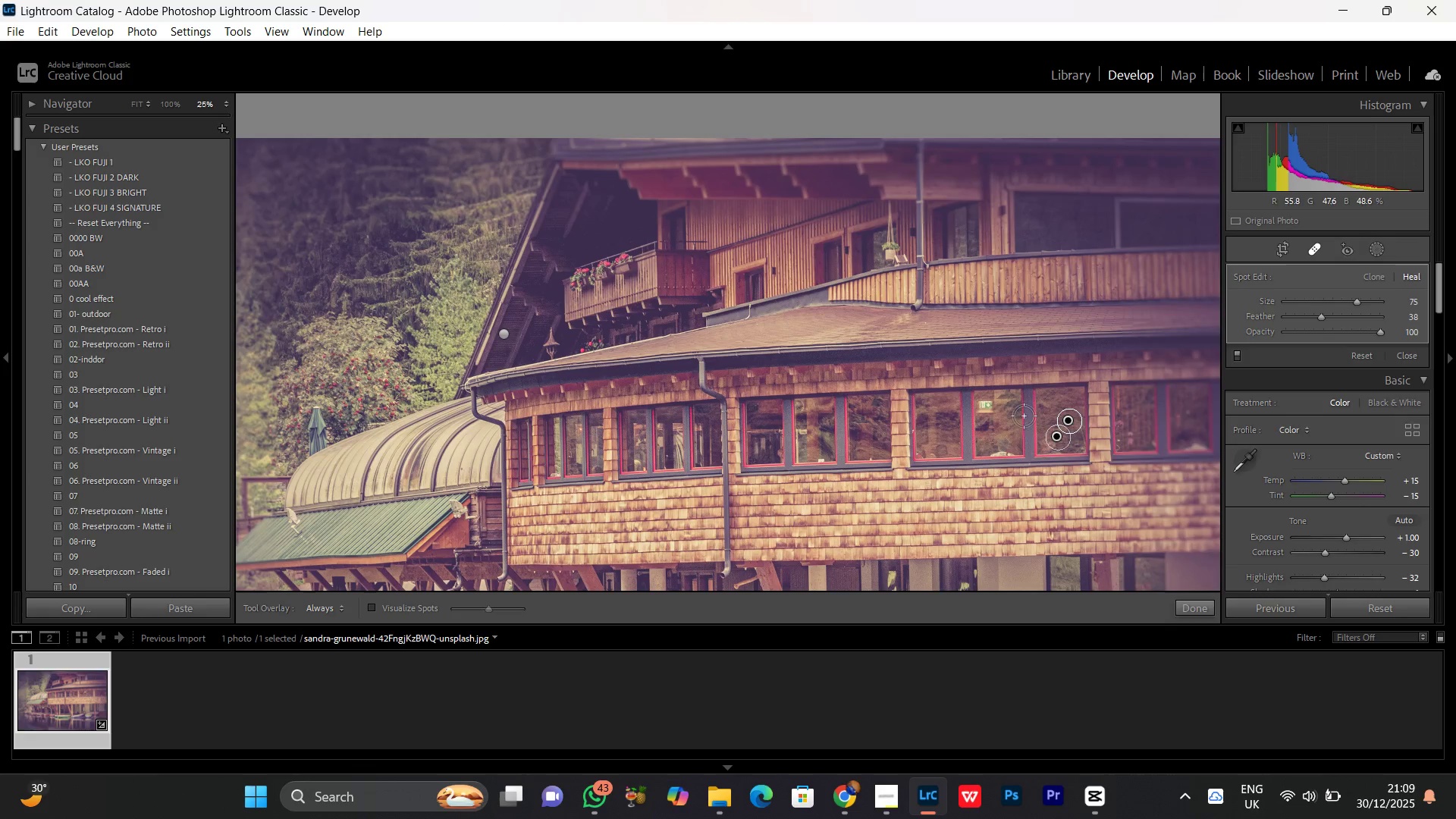 
scroll: coordinate [1047, 470], scroll_direction: down, amount: 9.0
 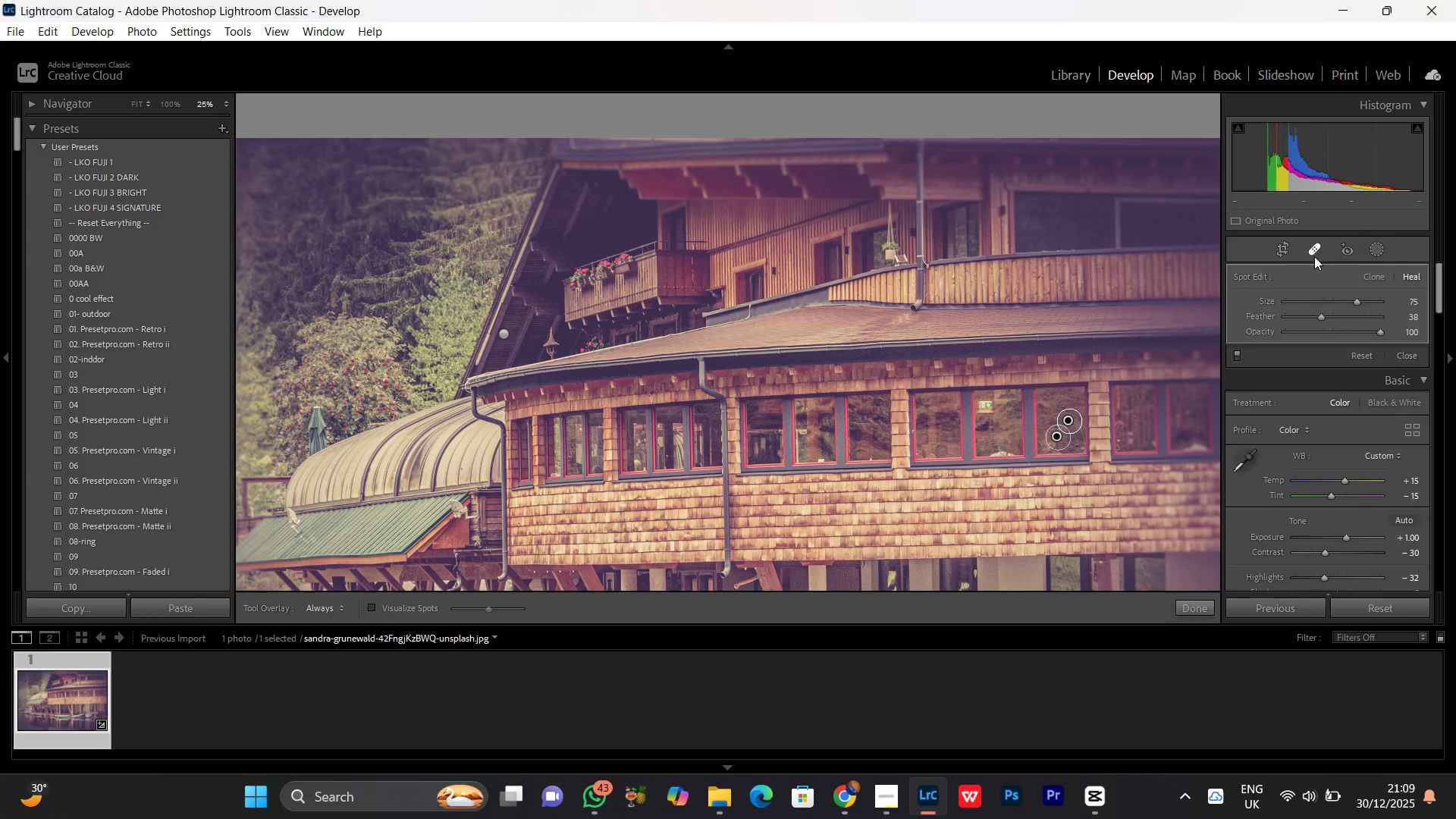 
left_click_drag(start_coordinate=[1310, 243], to_coordinate=[1320, 249])
 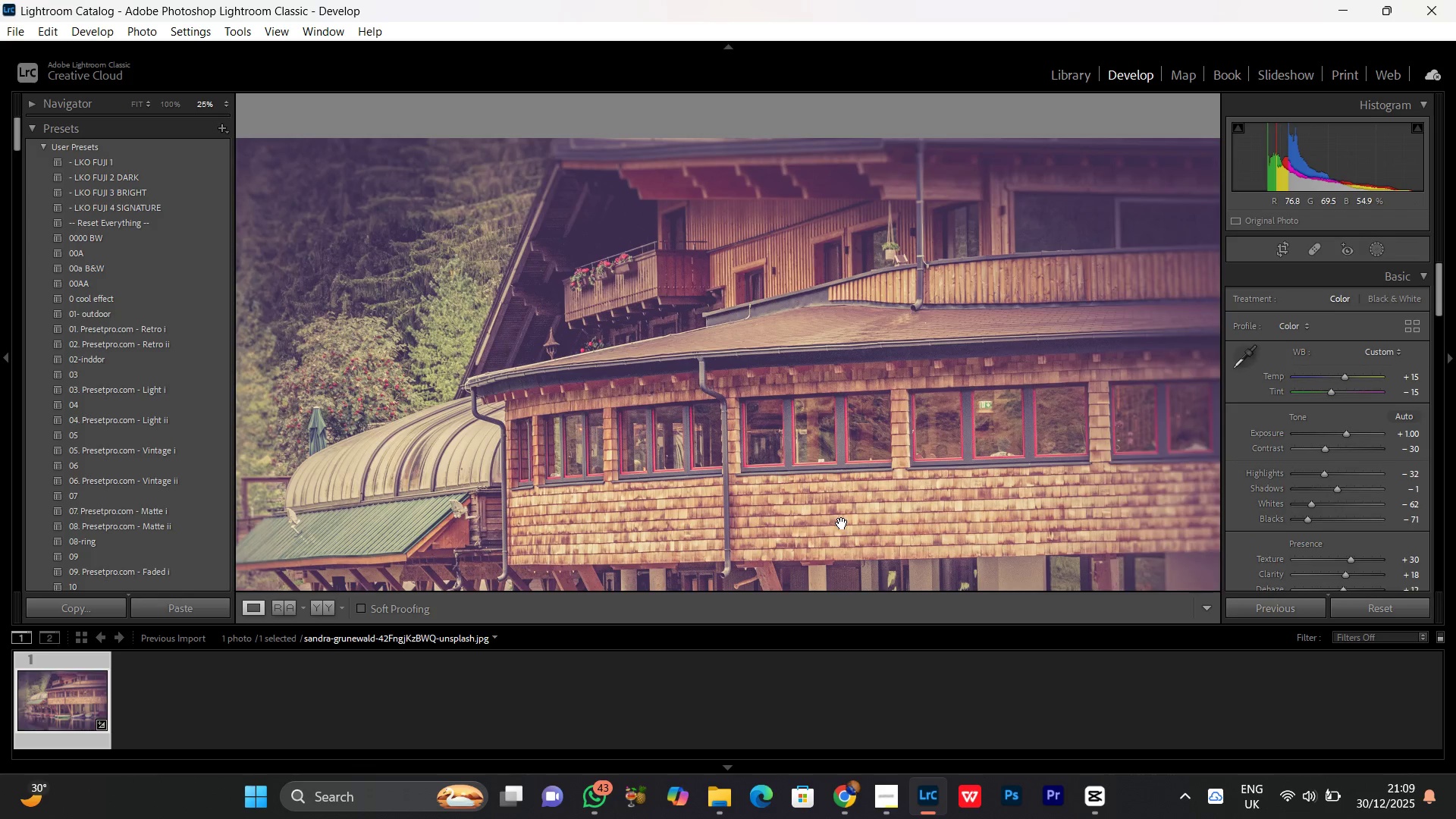 
key(Control+Minus)
 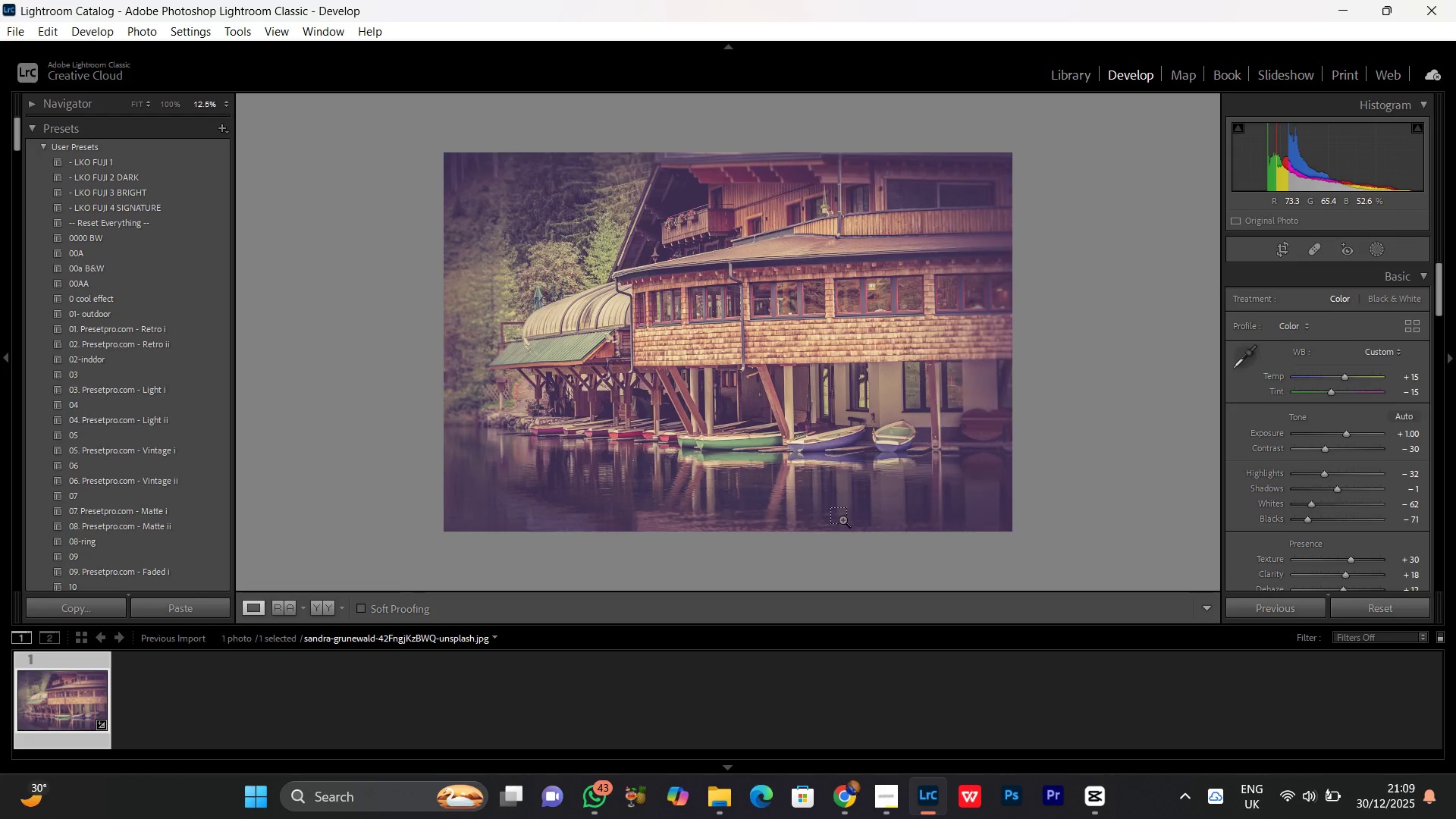 
key(Control+Minus)
 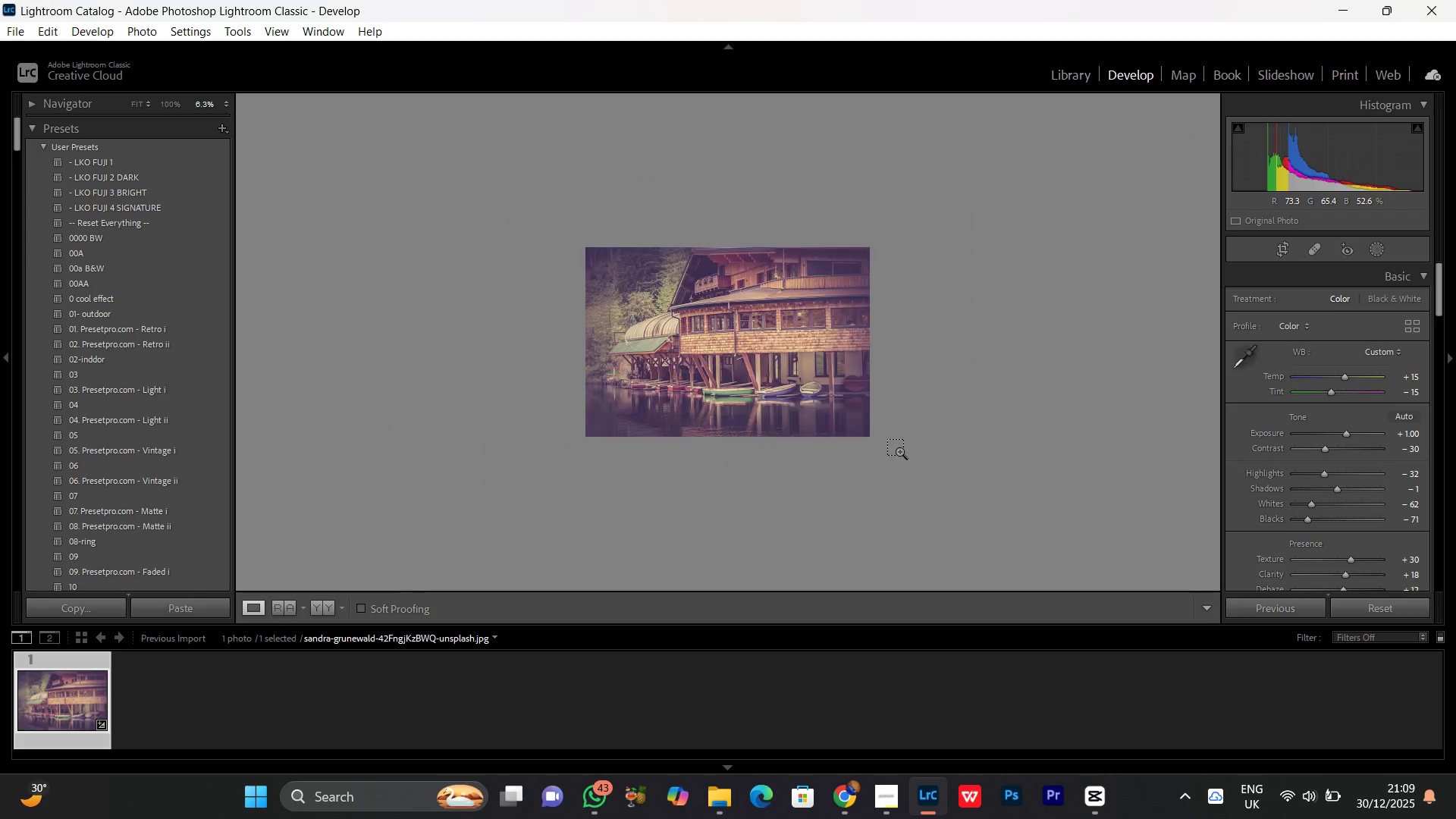 
key(Control+Minus)
 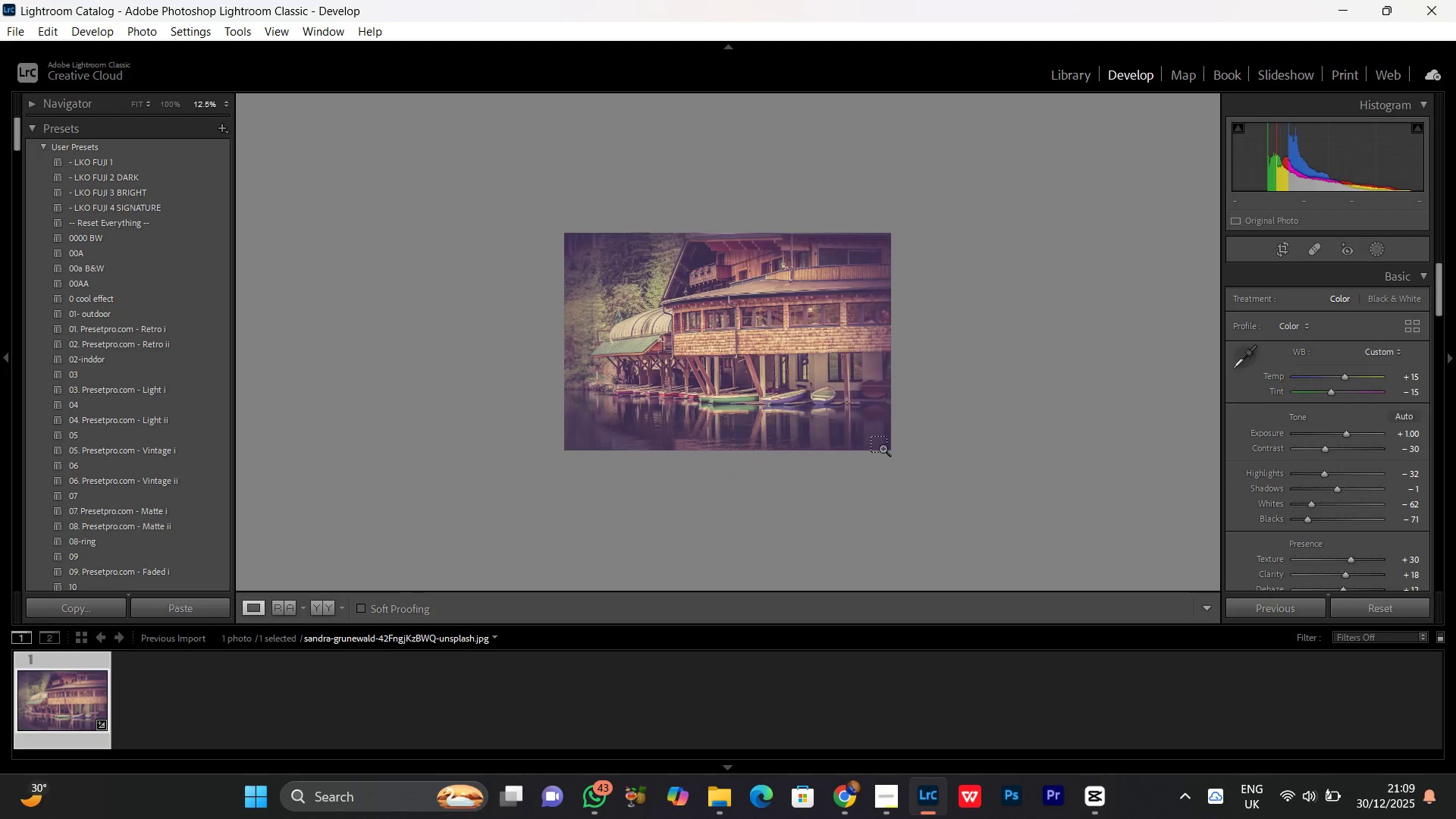 
key(Control+Equal)
 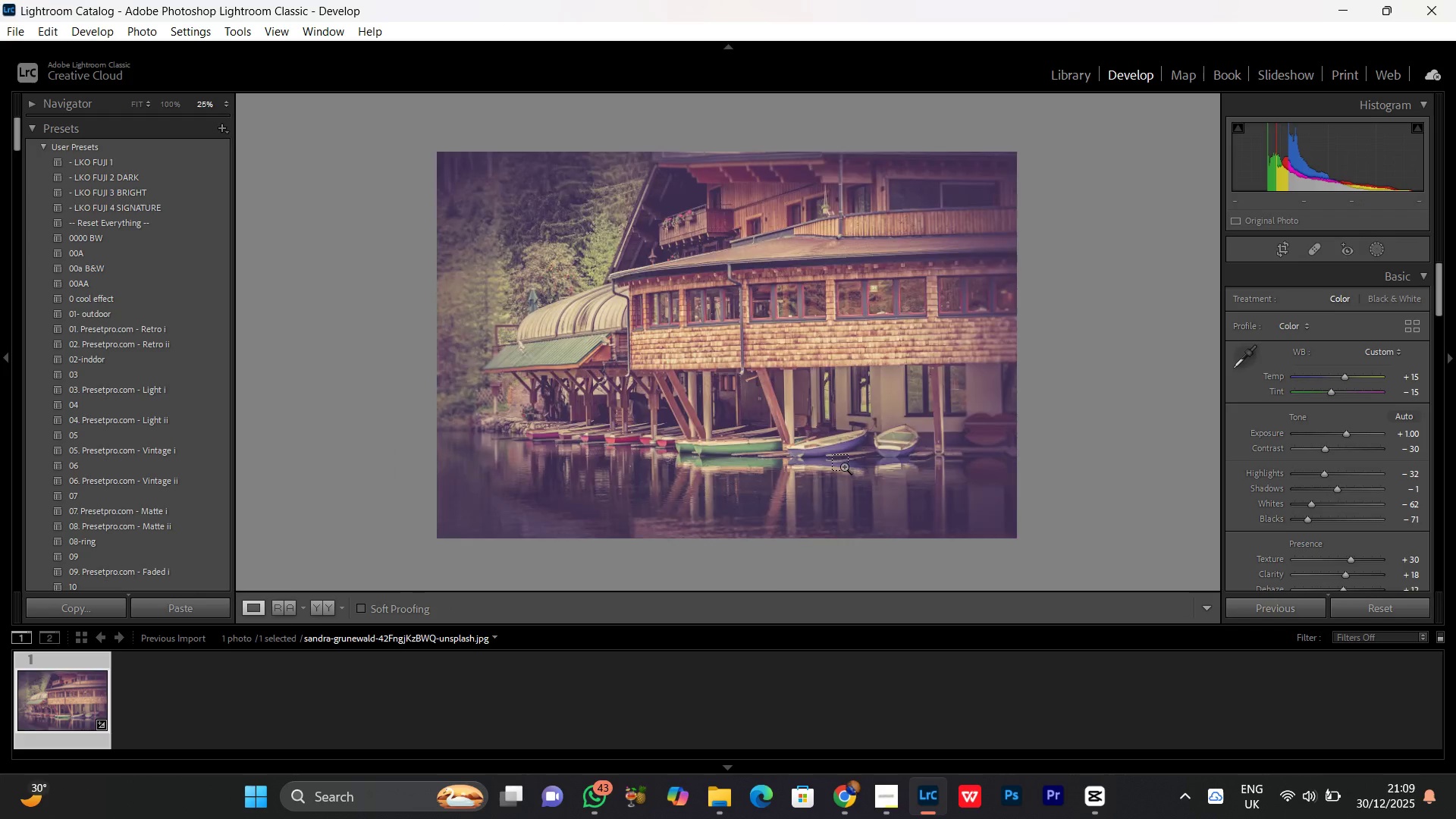 
key(Control+Equal)
 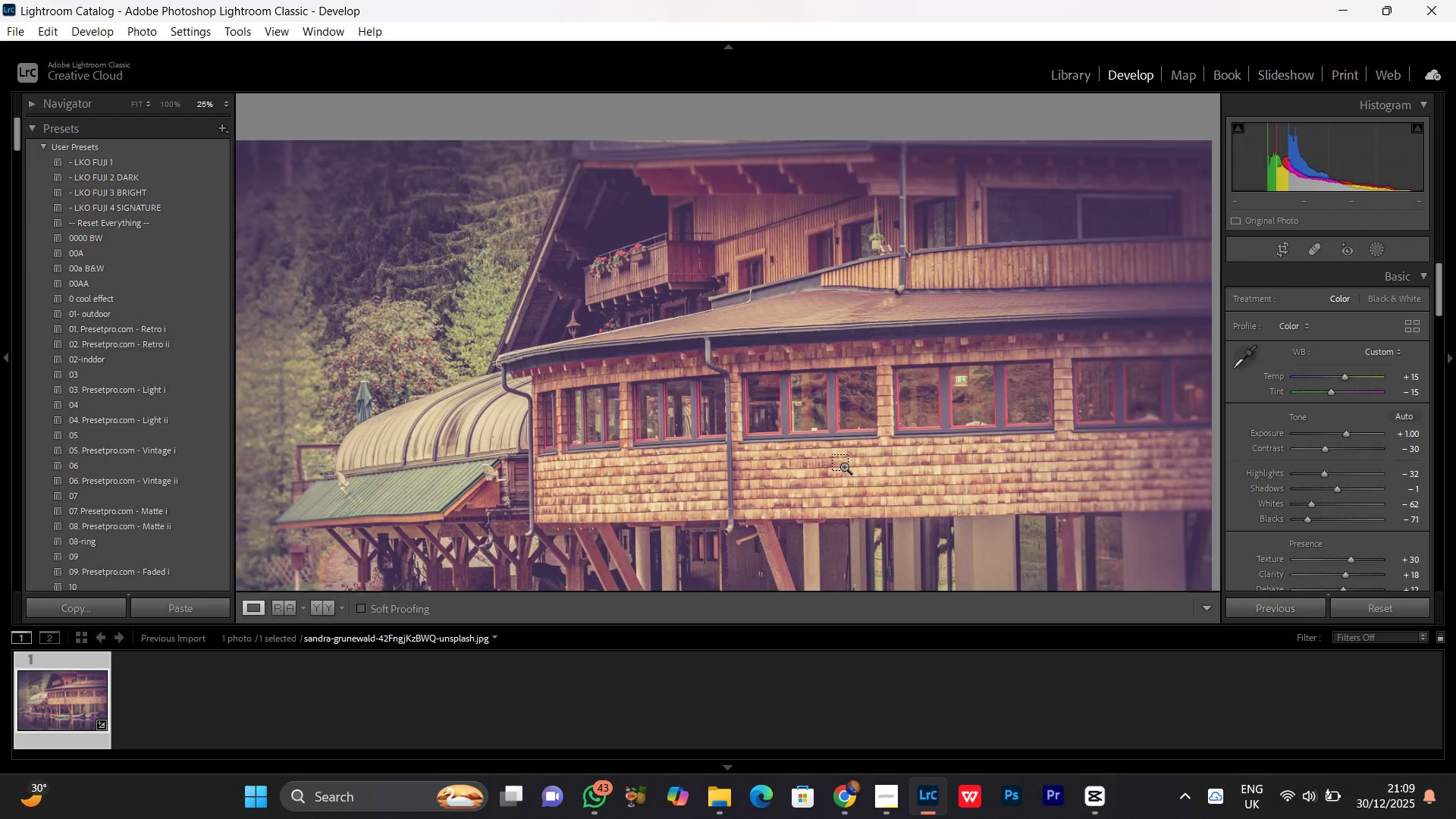 
key(Control+Minus)
 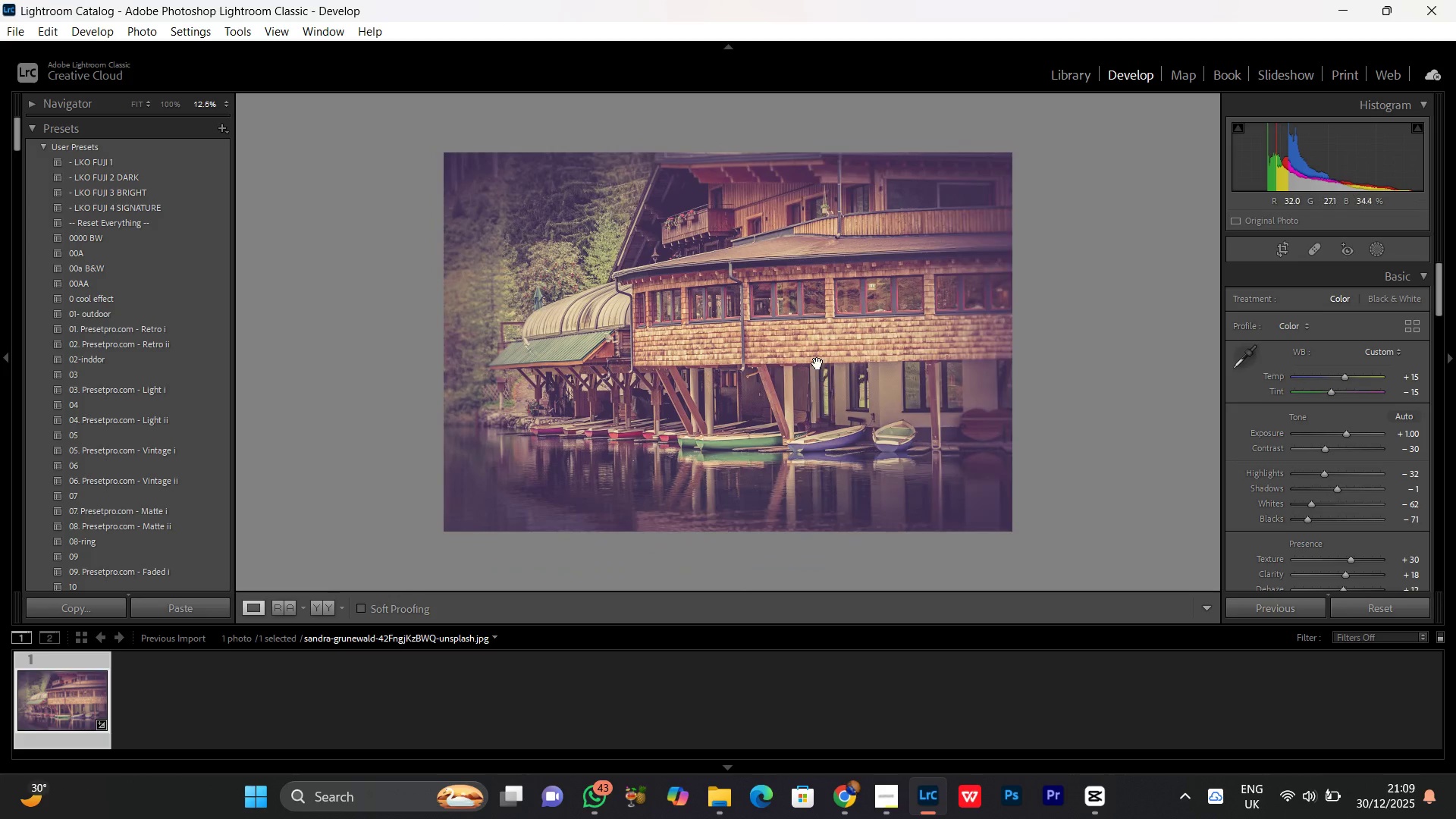 
double_click([816, 363])
 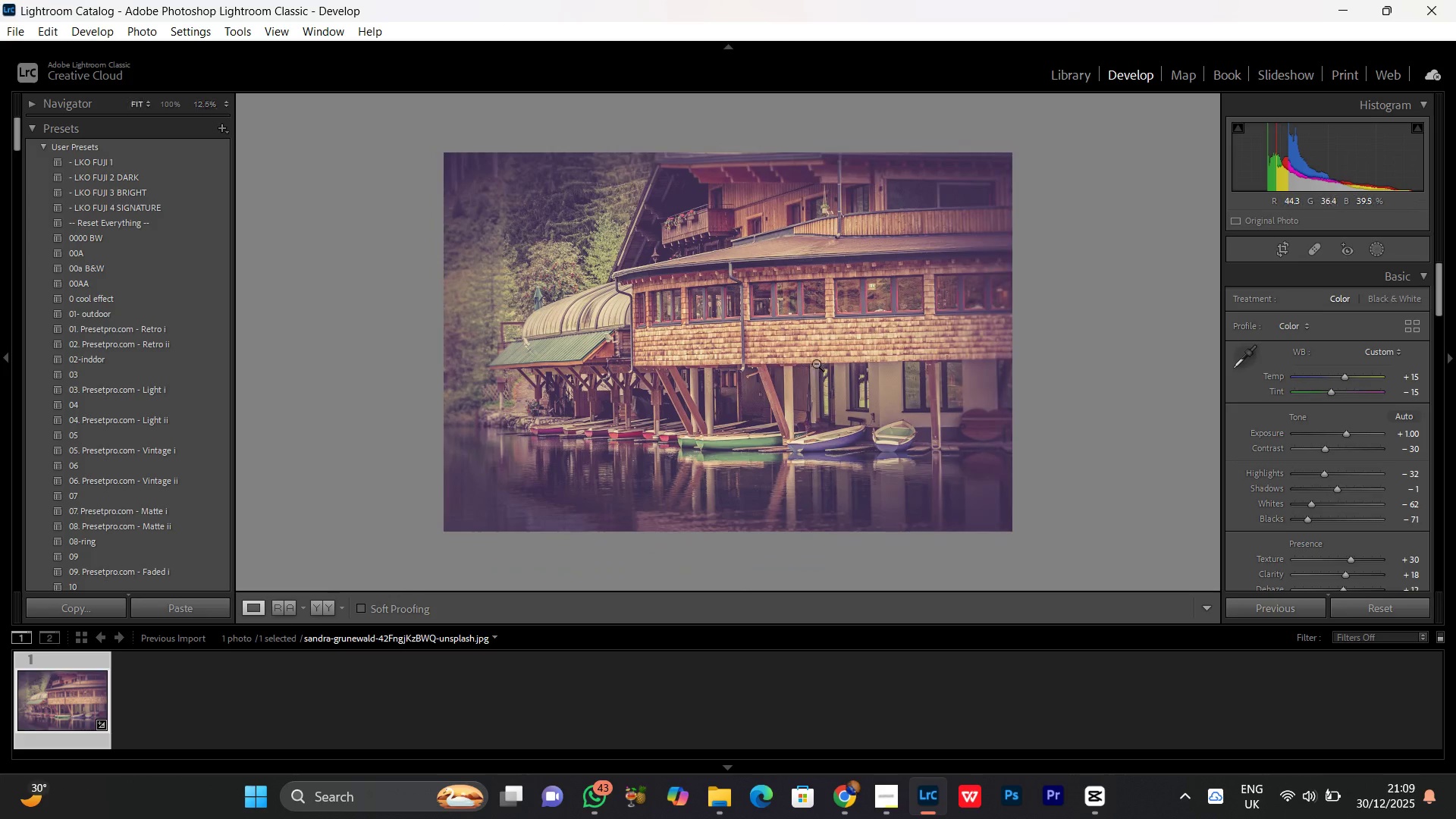 
triple_click([816, 363])
 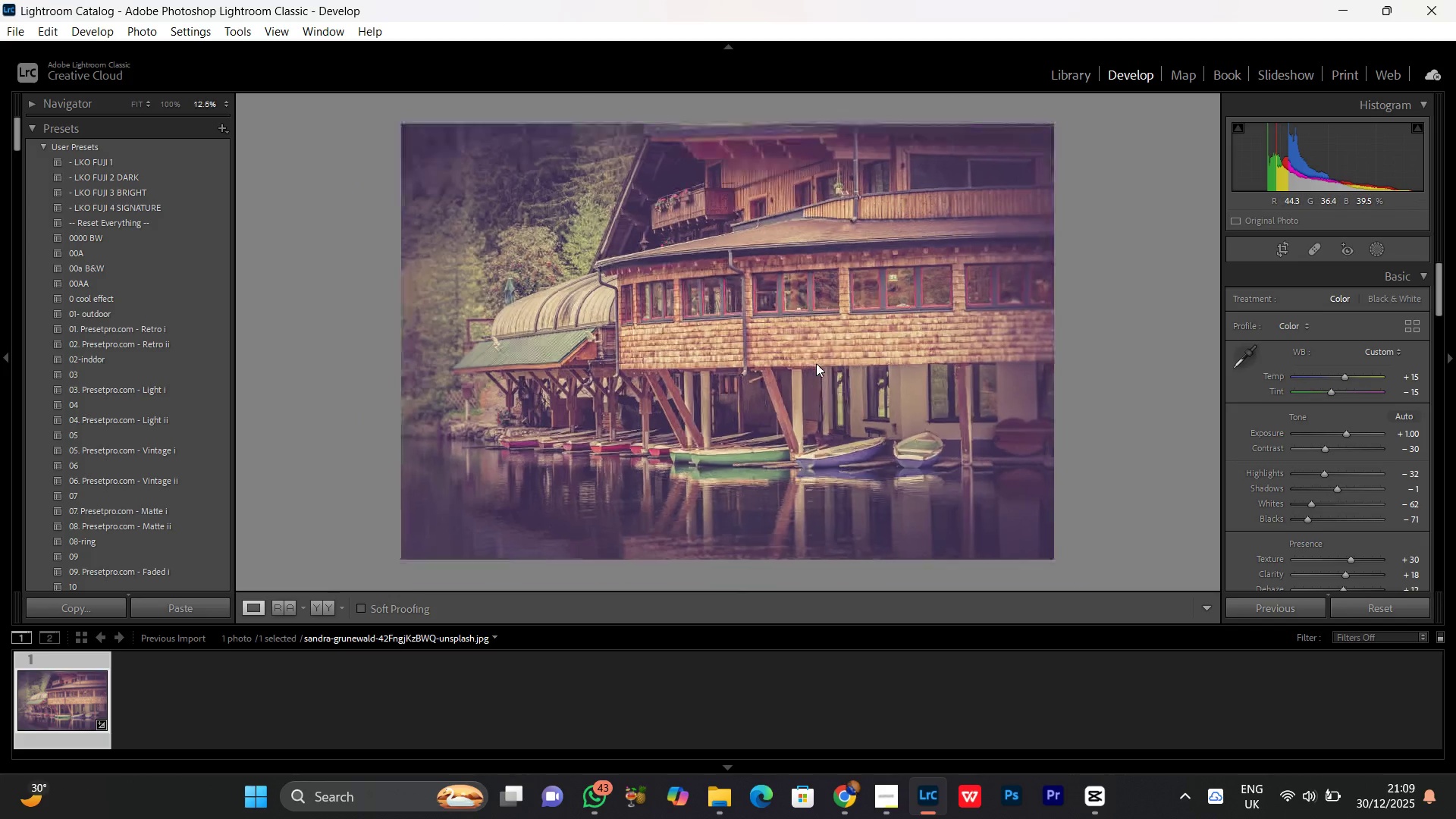 
triple_click([816, 363])
 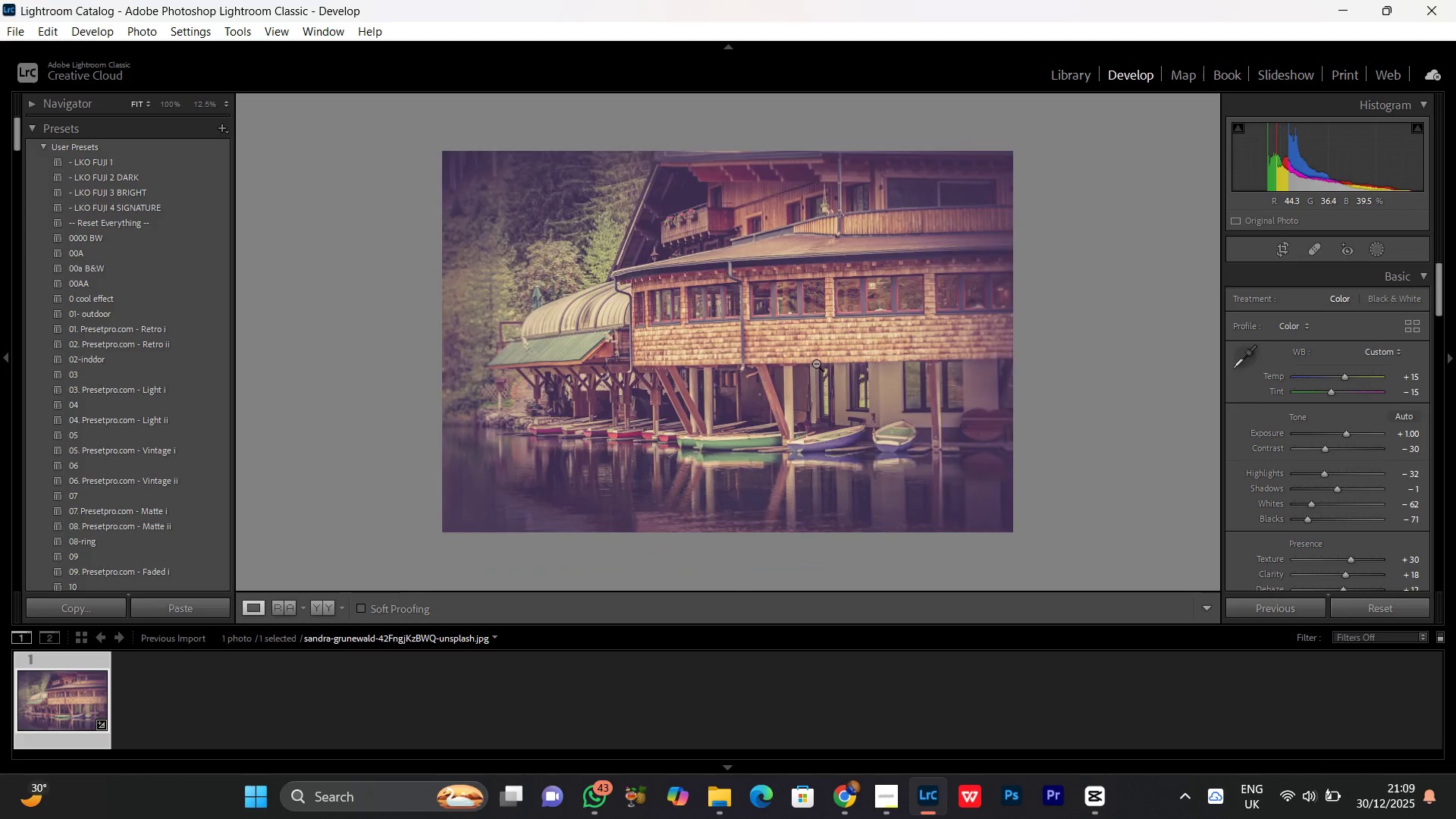 
double_click([816, 363])
 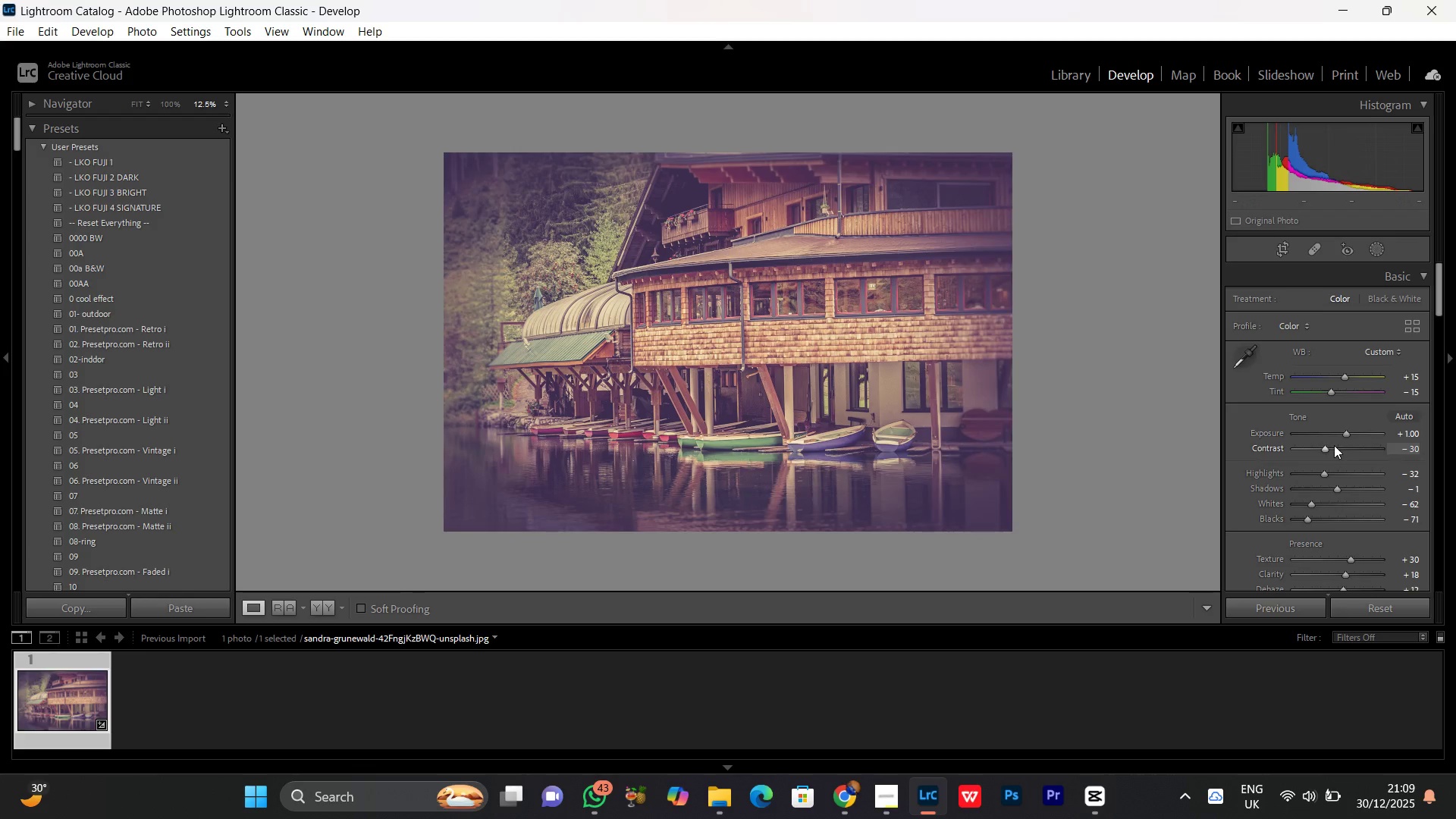 
left_click([1325, 449])
 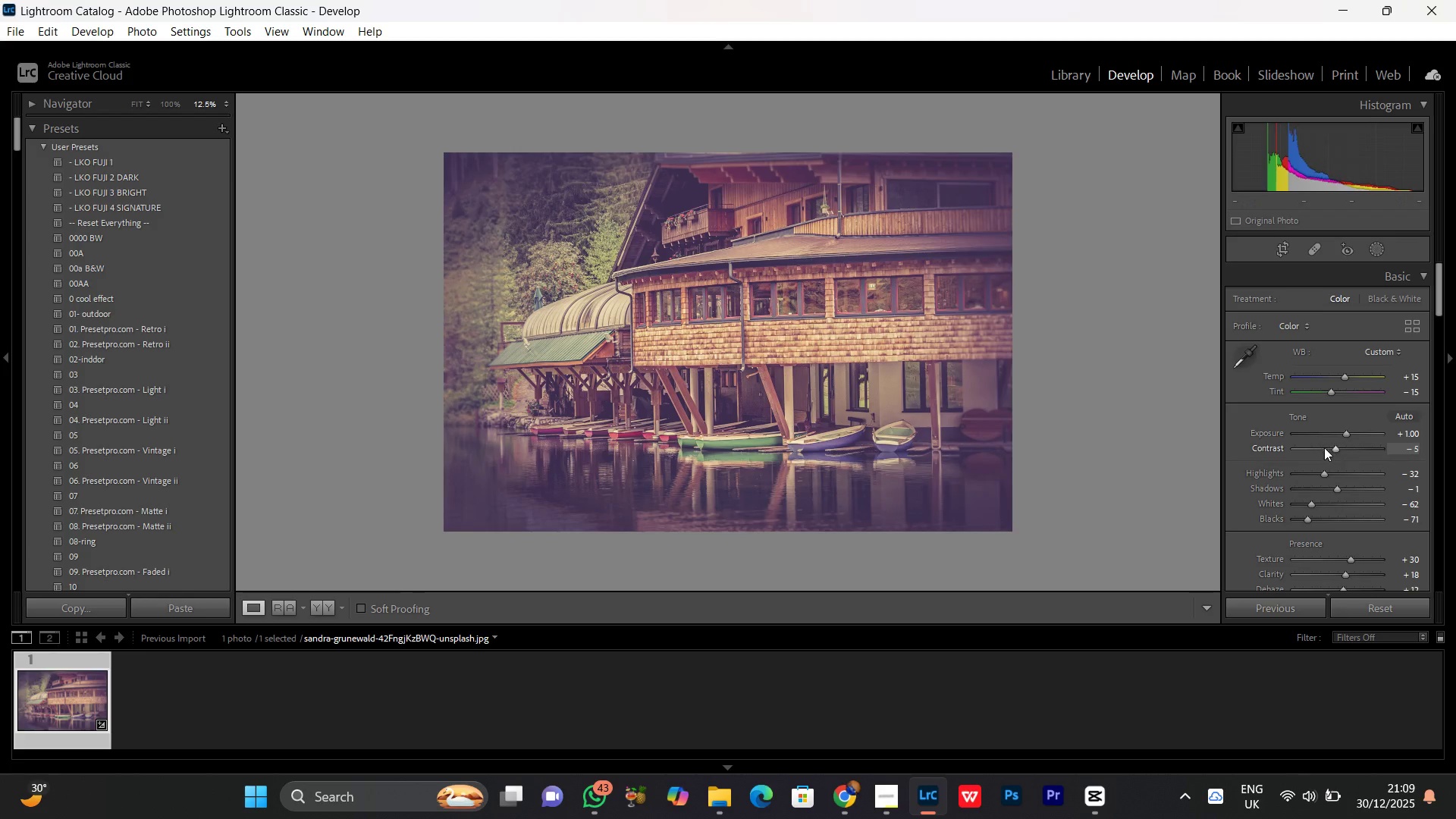 
scroll: coordinate [1322, 446], scroll_direction: up, amount: 14.0
 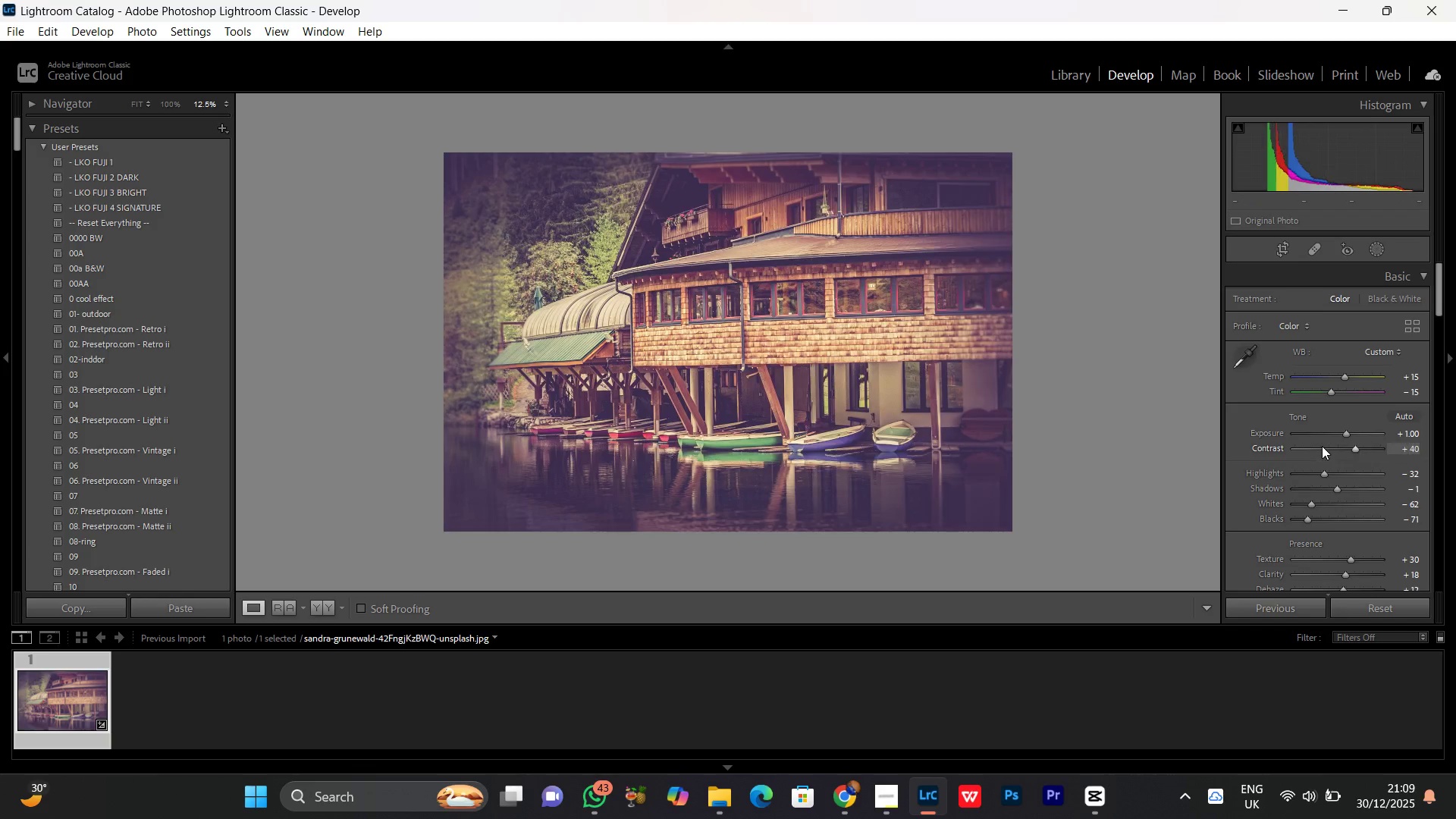 
scroll: coordinate [1320, 445], scroll_direction: down, amount: 1.0
 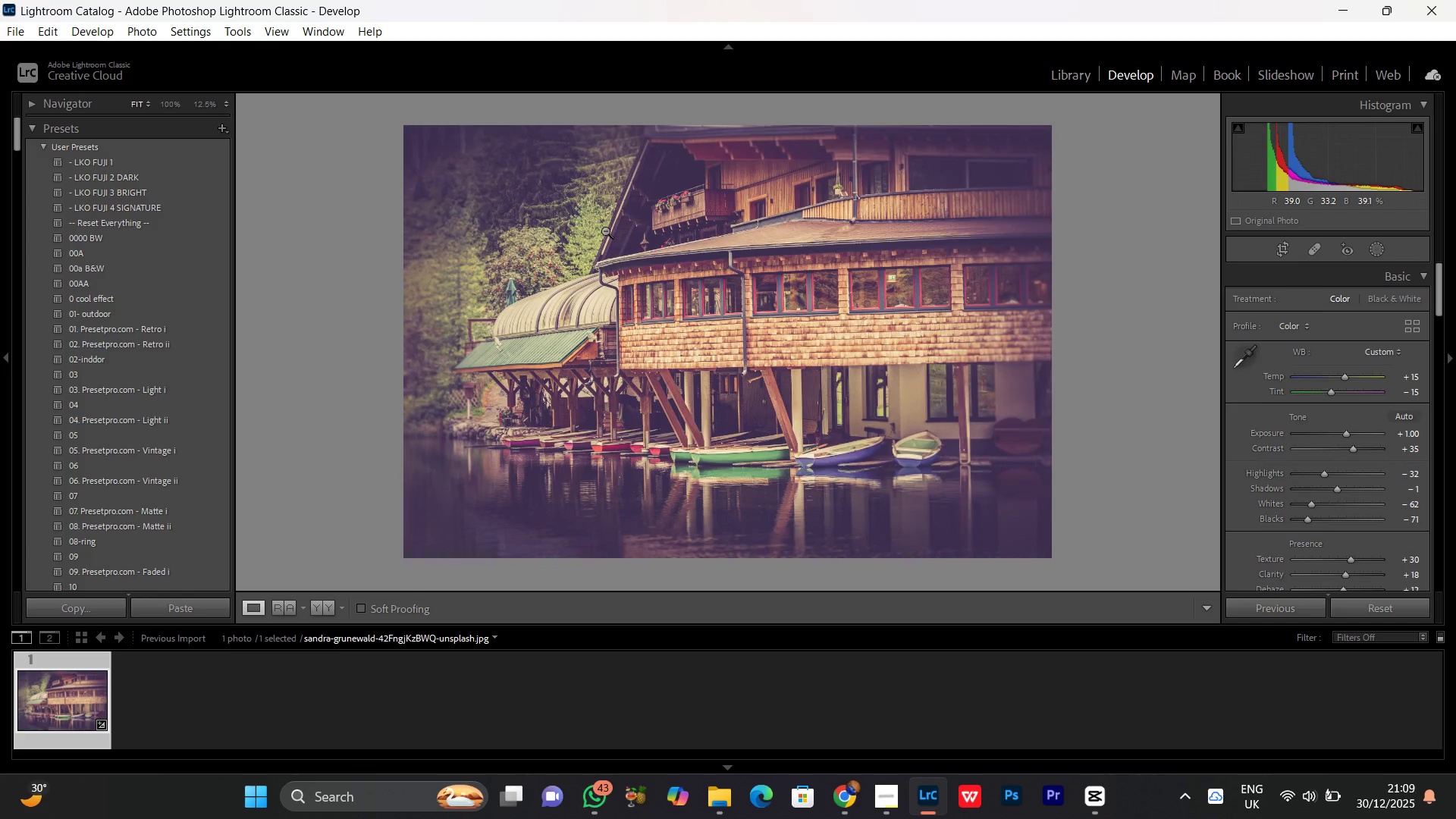 
double_click([664, 308])
 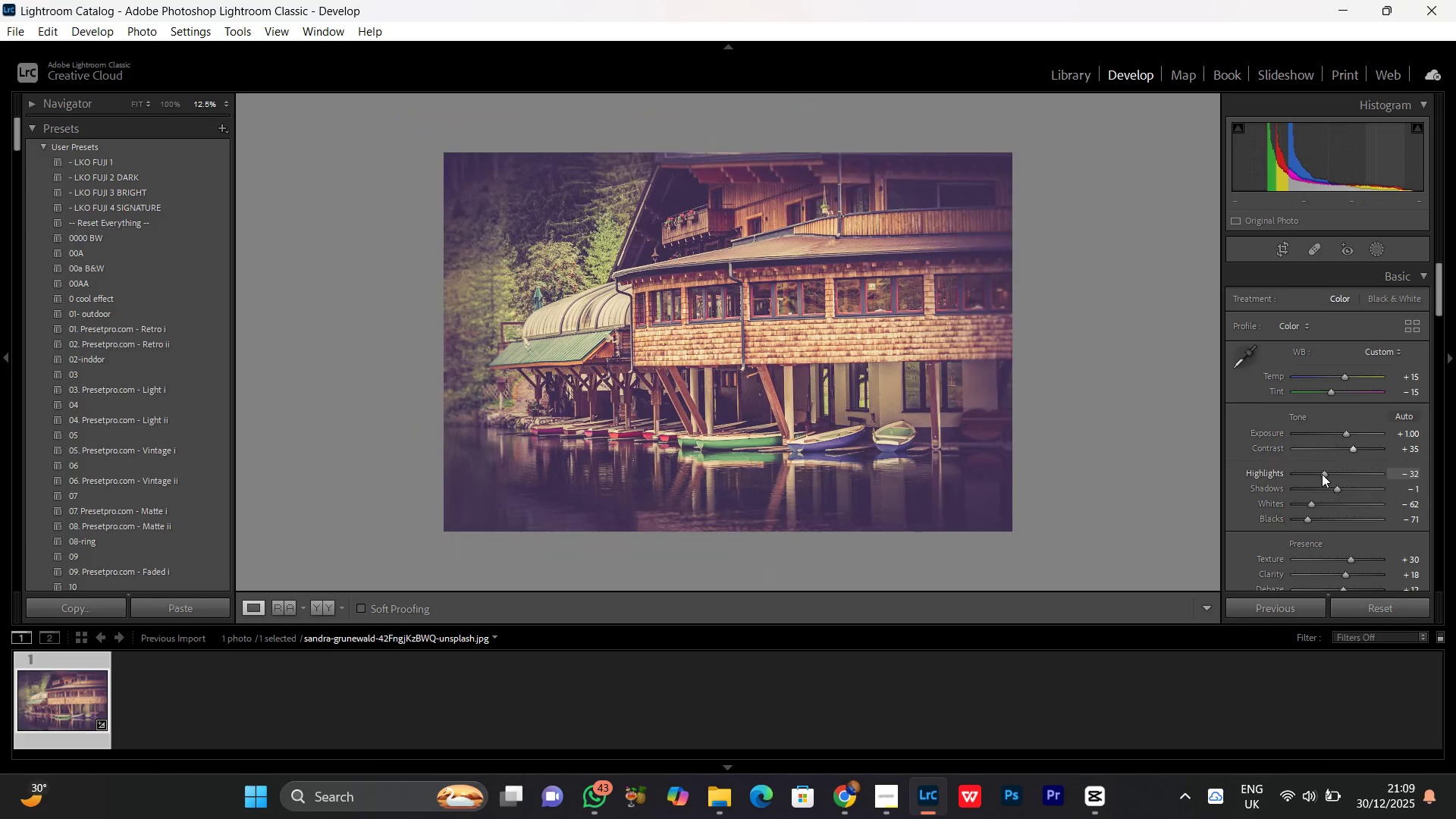 
scroll: coordinate [1321, 475], scroll_direction: down, amount: 5.0
 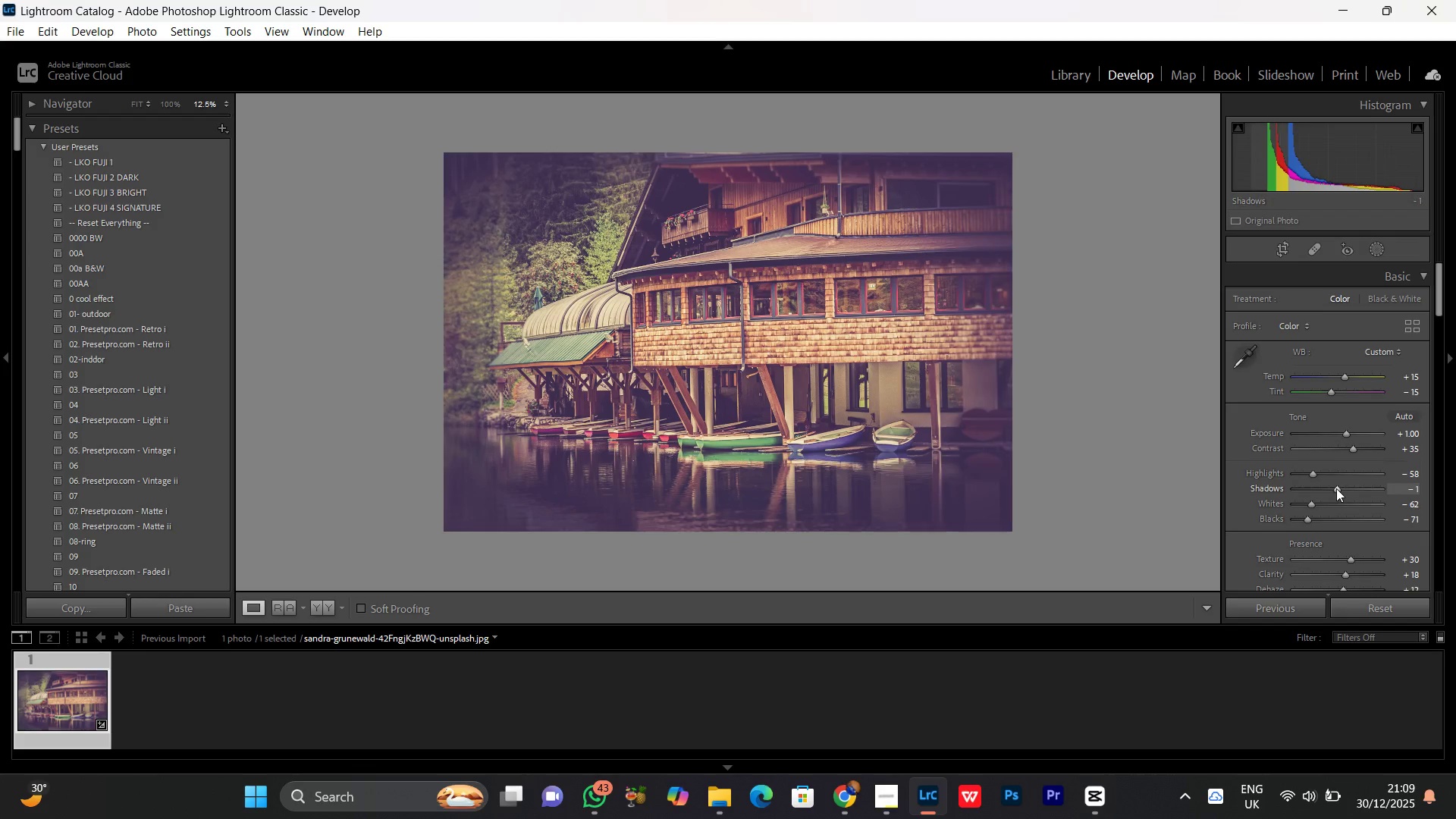 
left_click([1336, 488])
 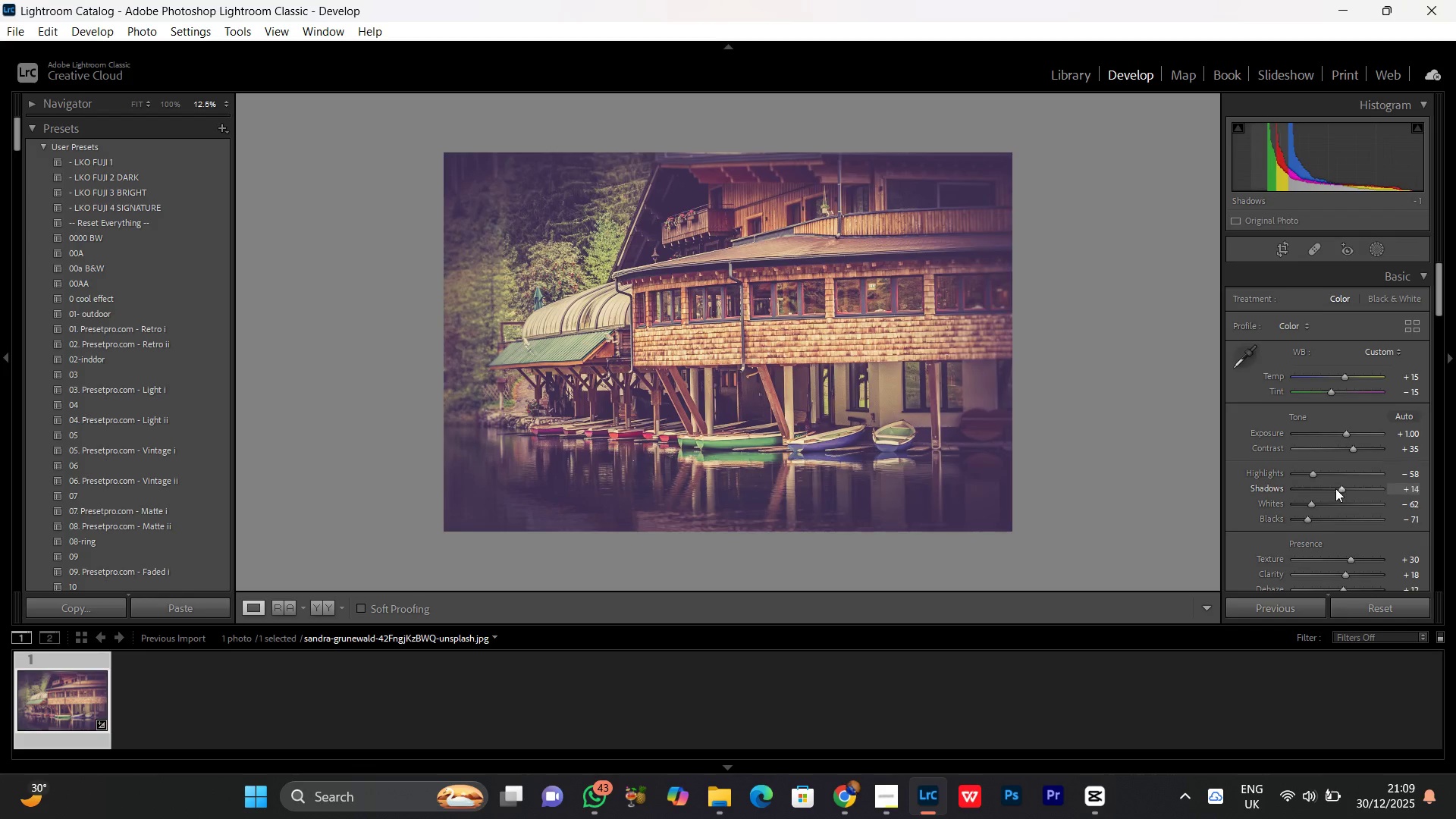 
scroll: coordinate [1335, 488], scroll_direction: down, amount: 7.0
 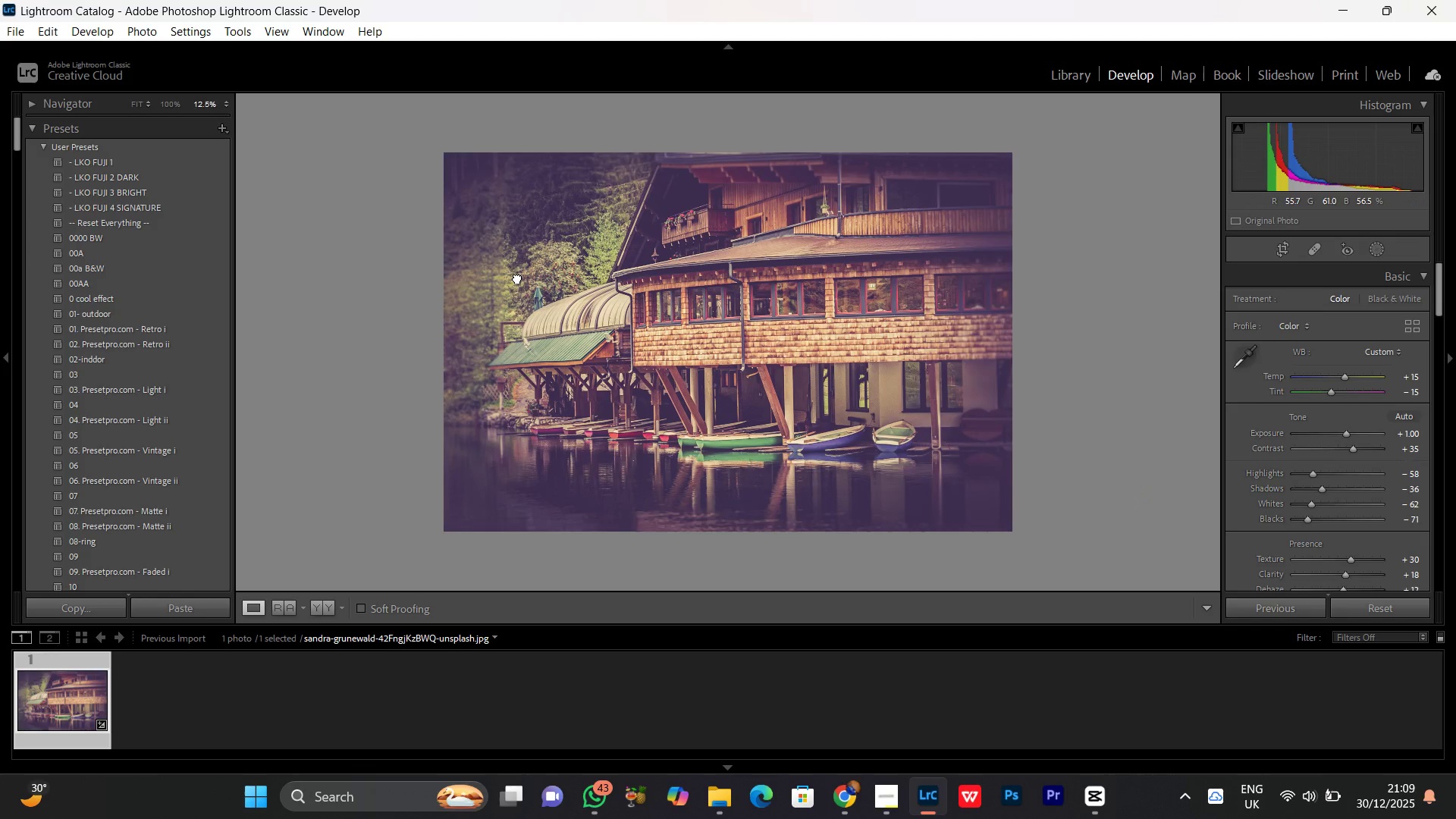 
left_click([517, 278])
 